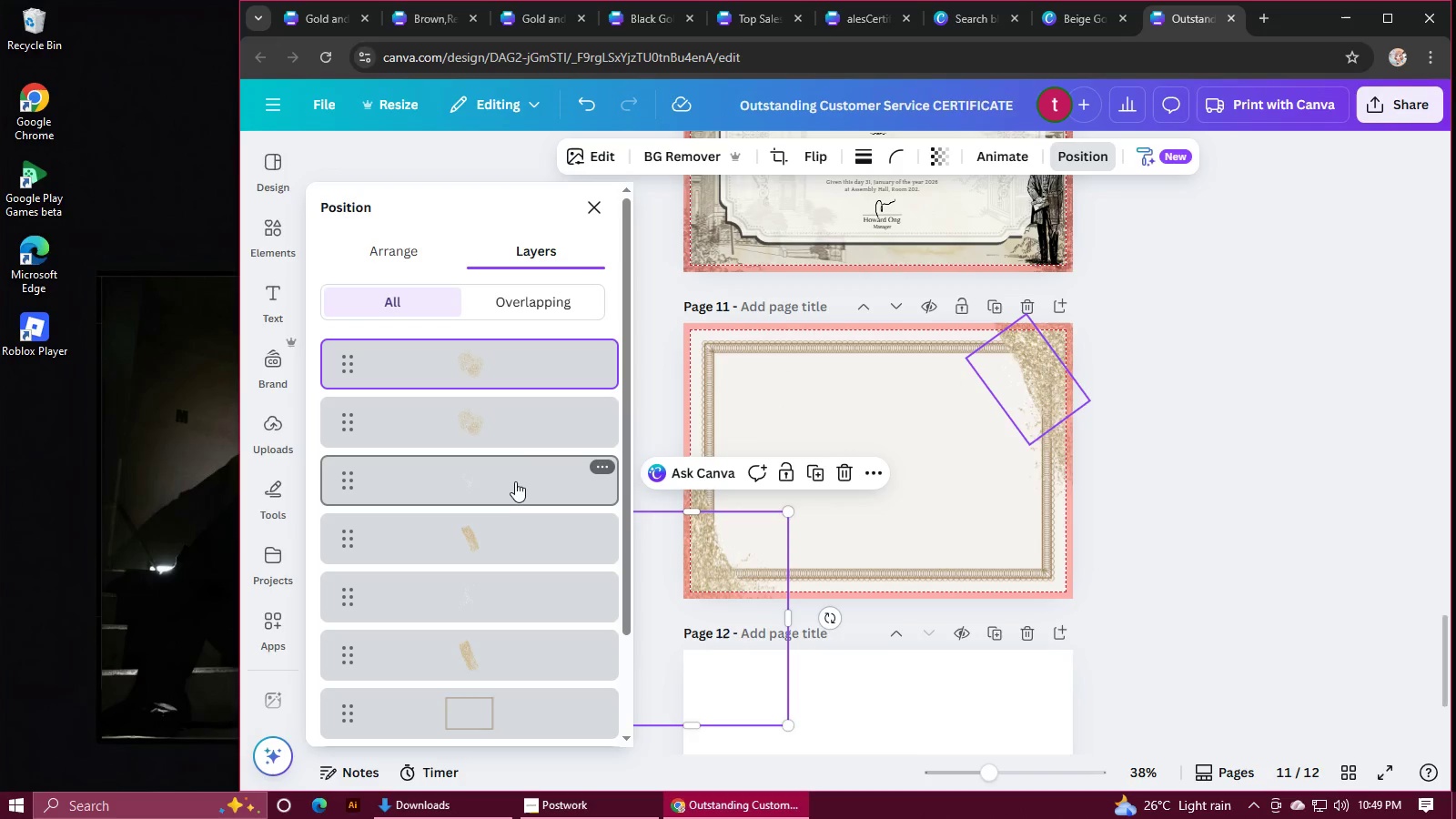 
scroll: coordinate [500, 571], scroll_direction: down, amount: 3.0
 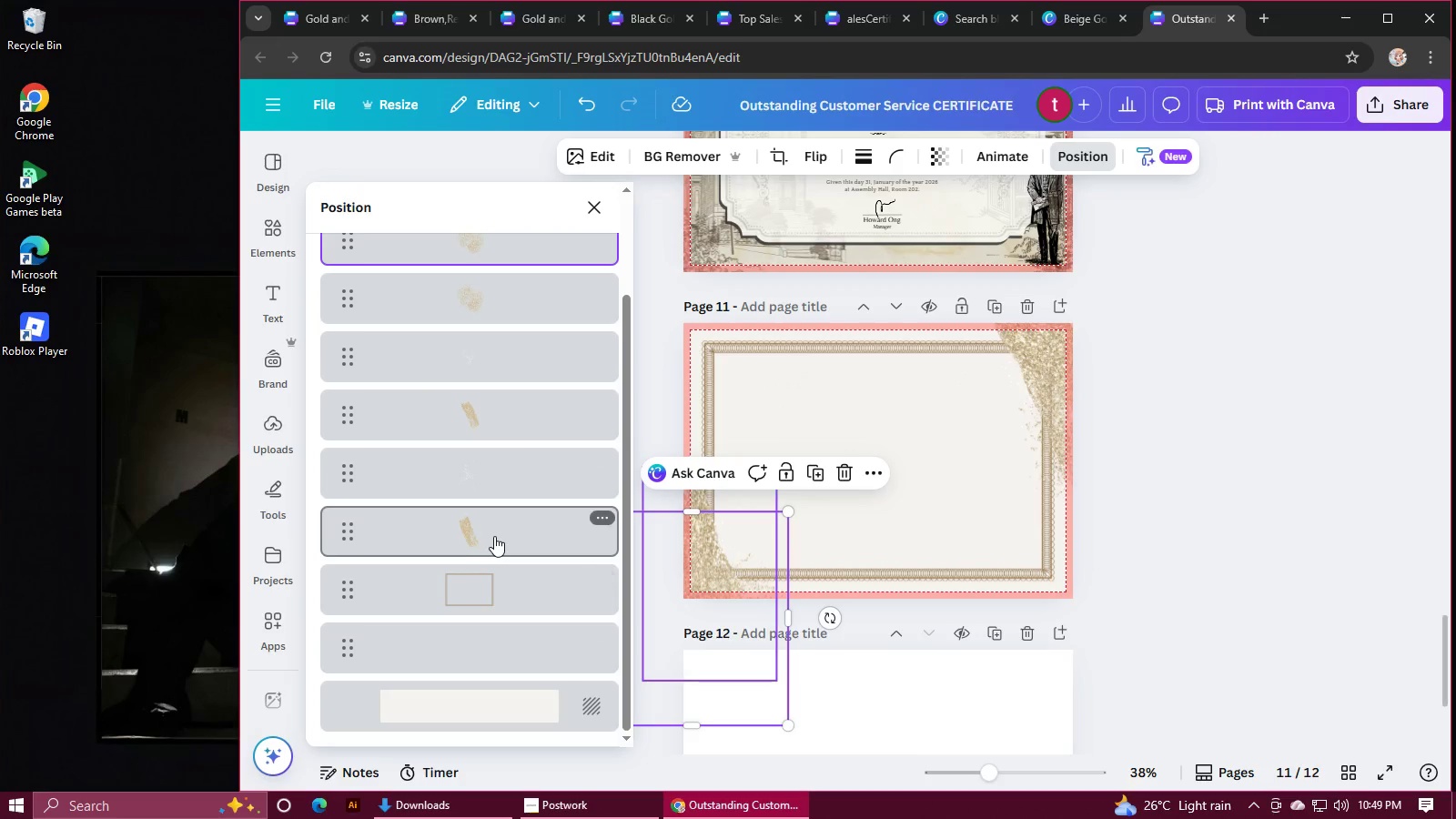 
left_click([494, 536])
 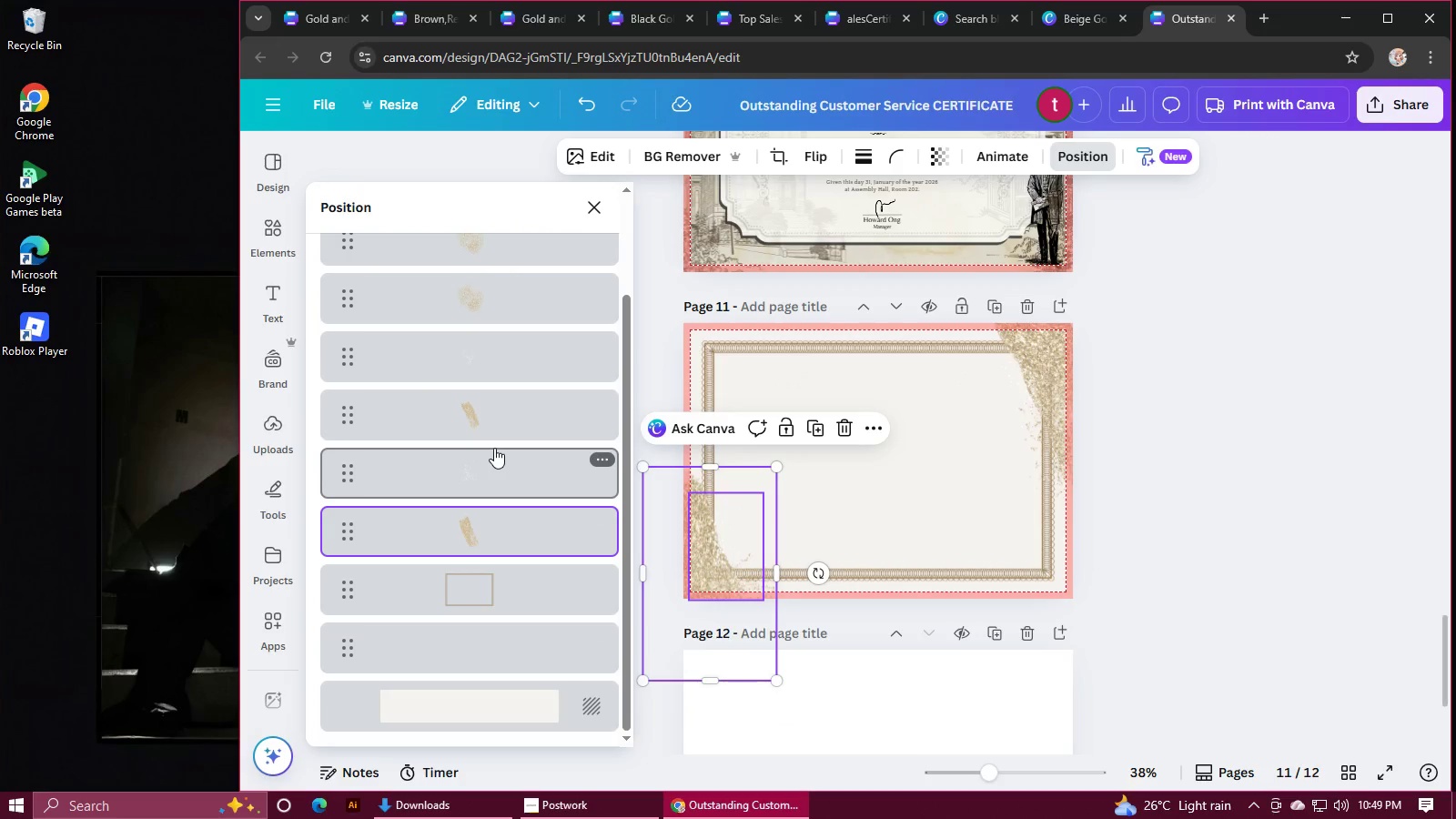 
hold_key(key=ControlLeft, duration=0.67)
left_click([494, 450])
 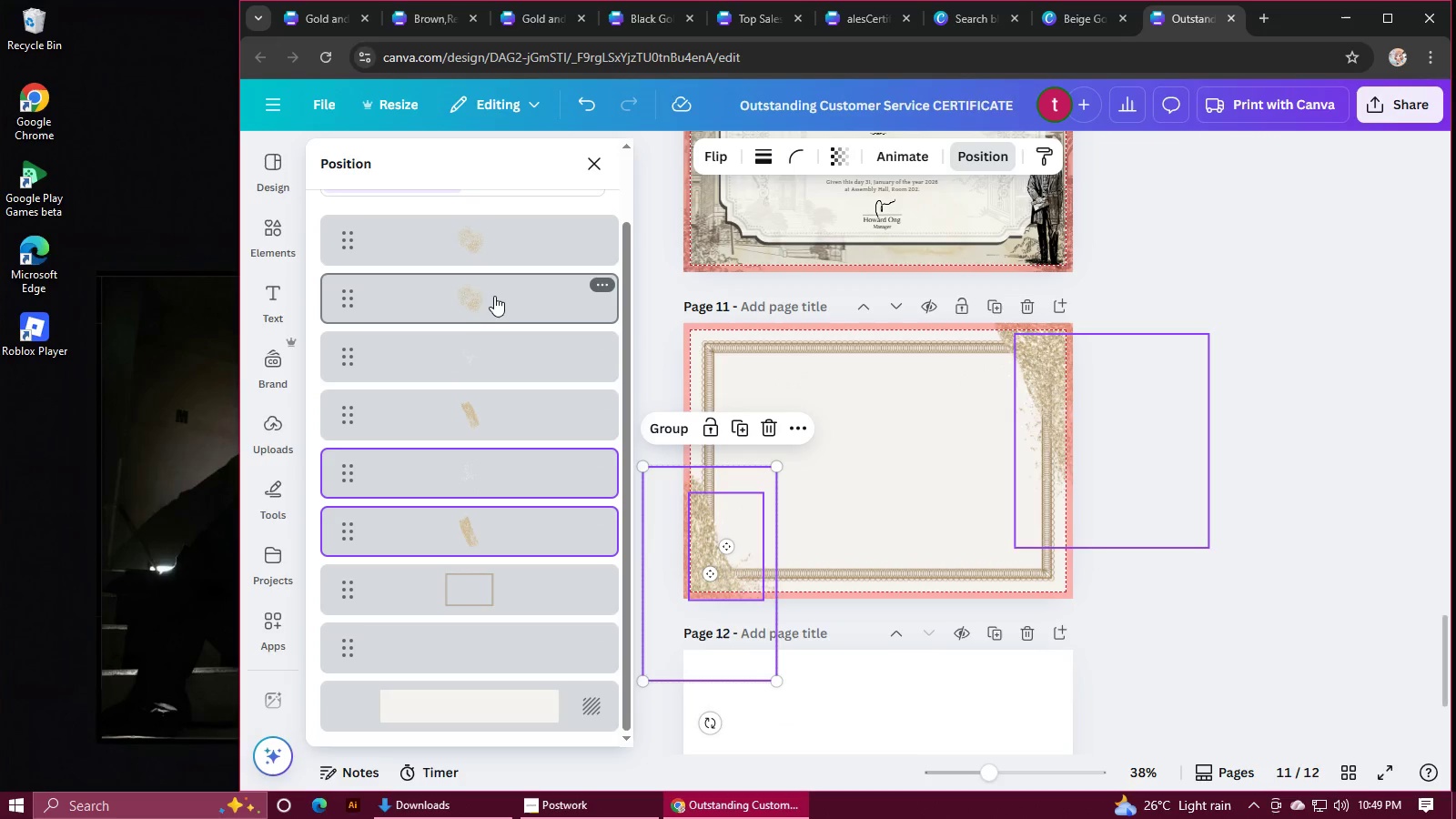 
hold_key(key=ControlLeft, duration=0.6)
left_click([505, 226])
 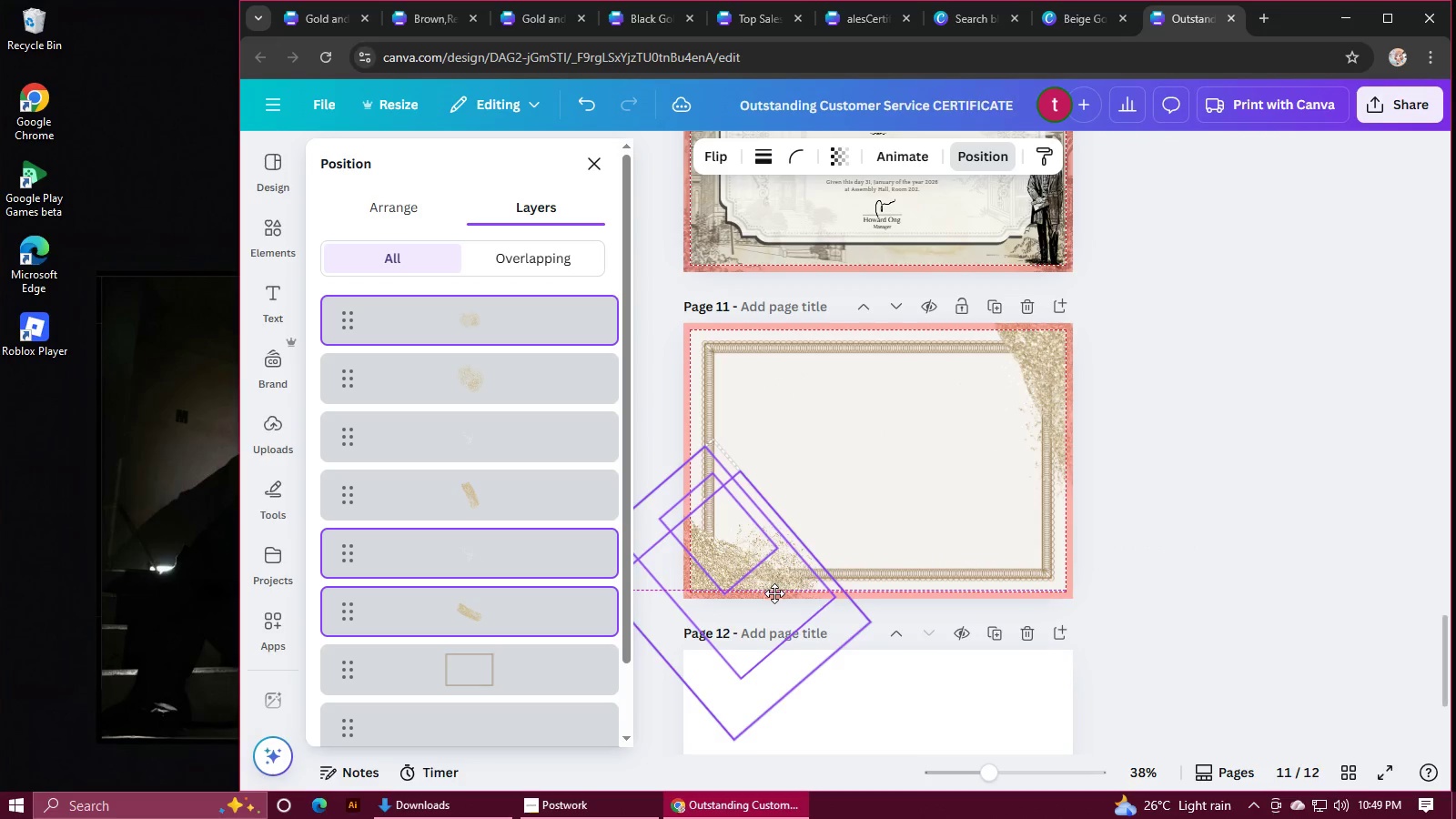 
wait(13.12)
 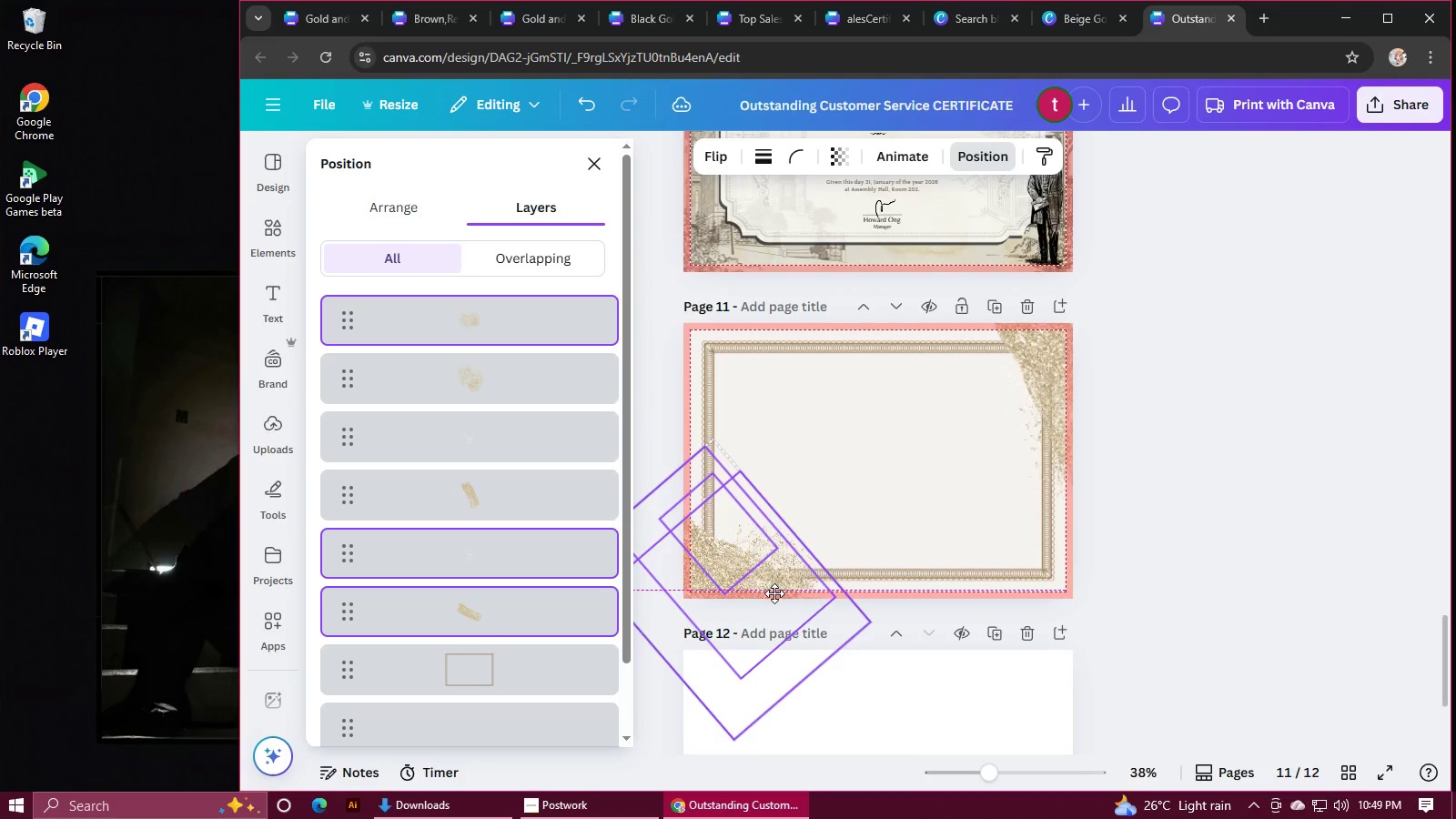 
left_click([1134, 604])
 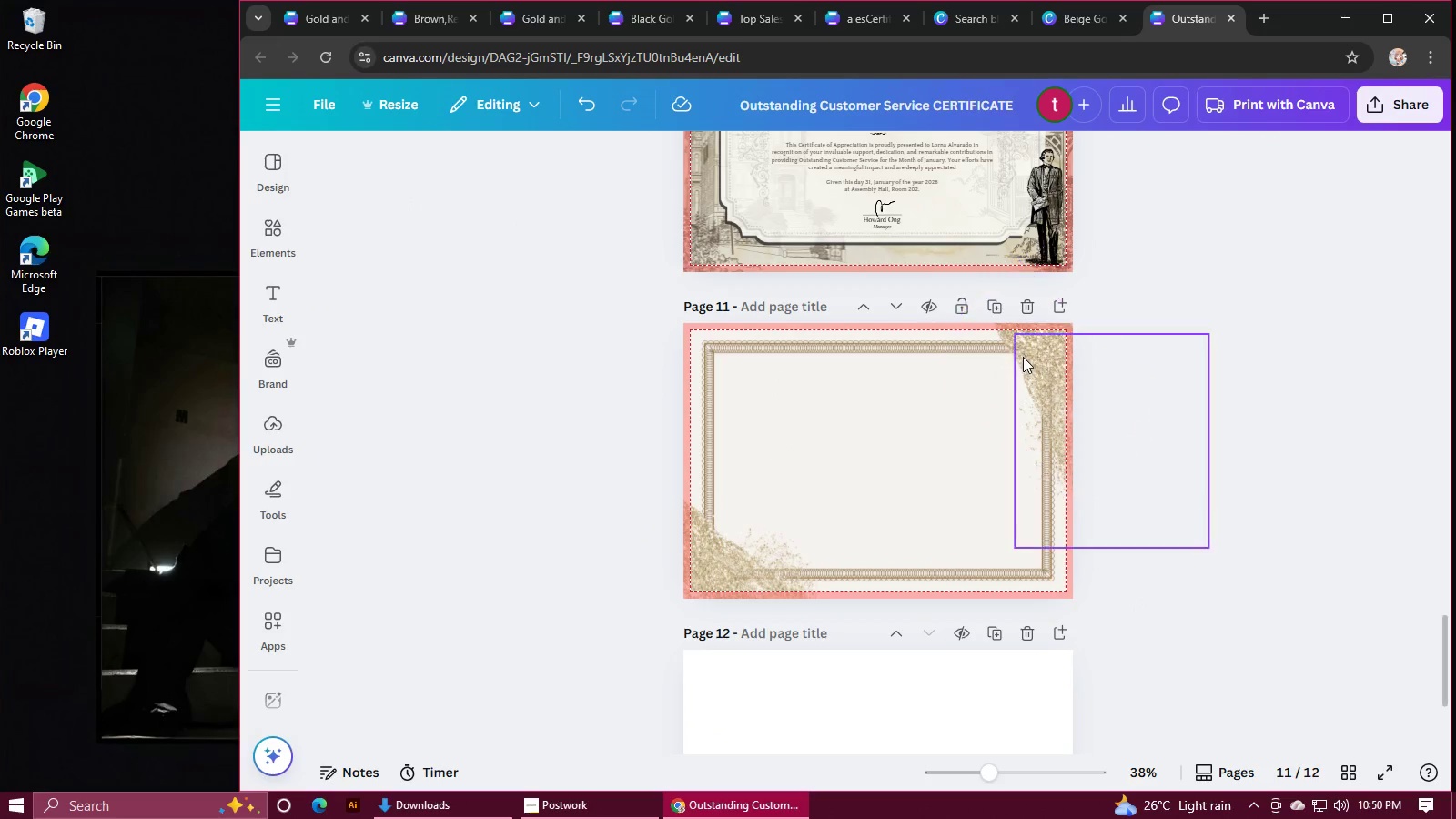 
left_click([1033, 337])
 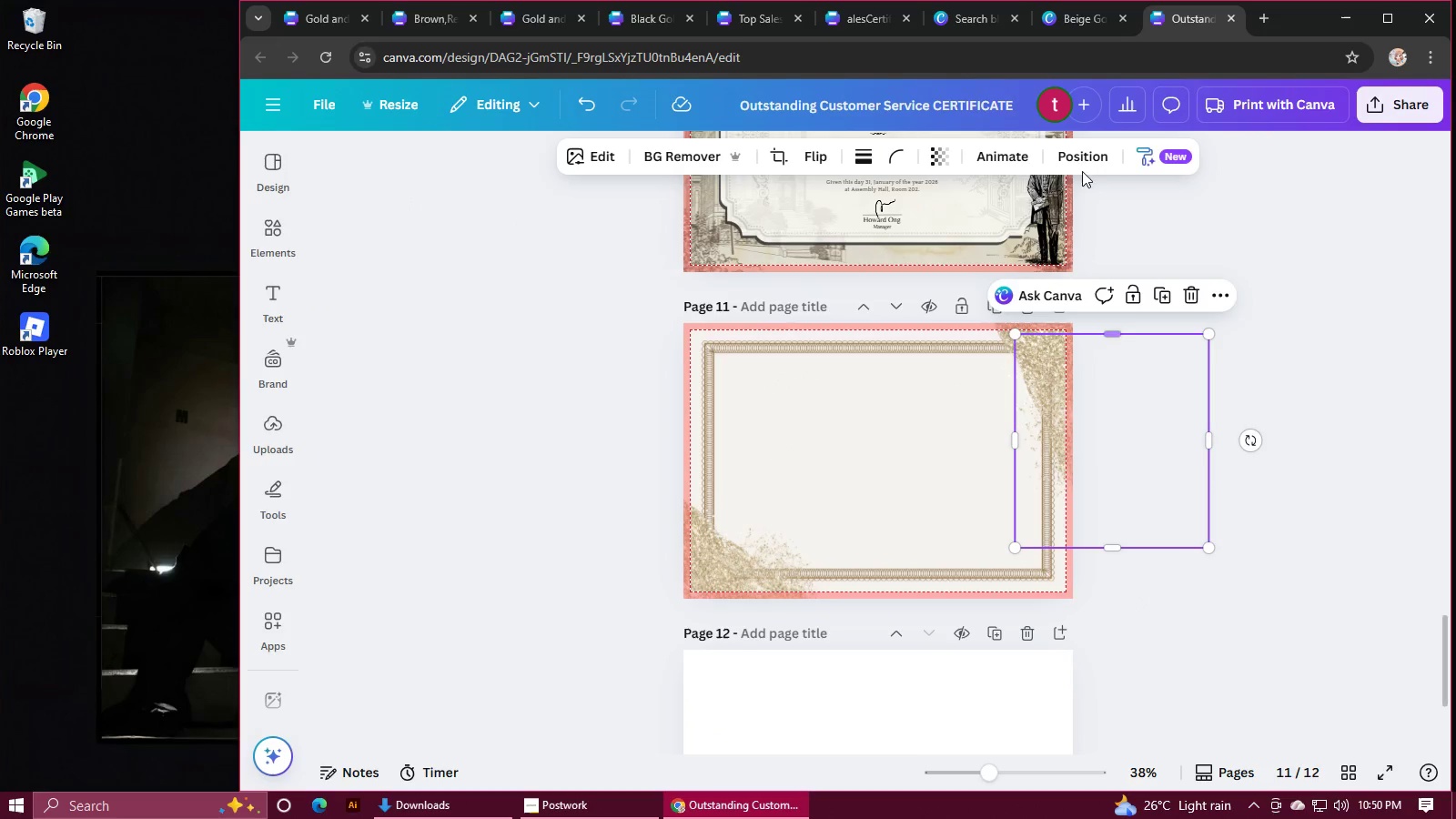 
left_click([1086, 158])
 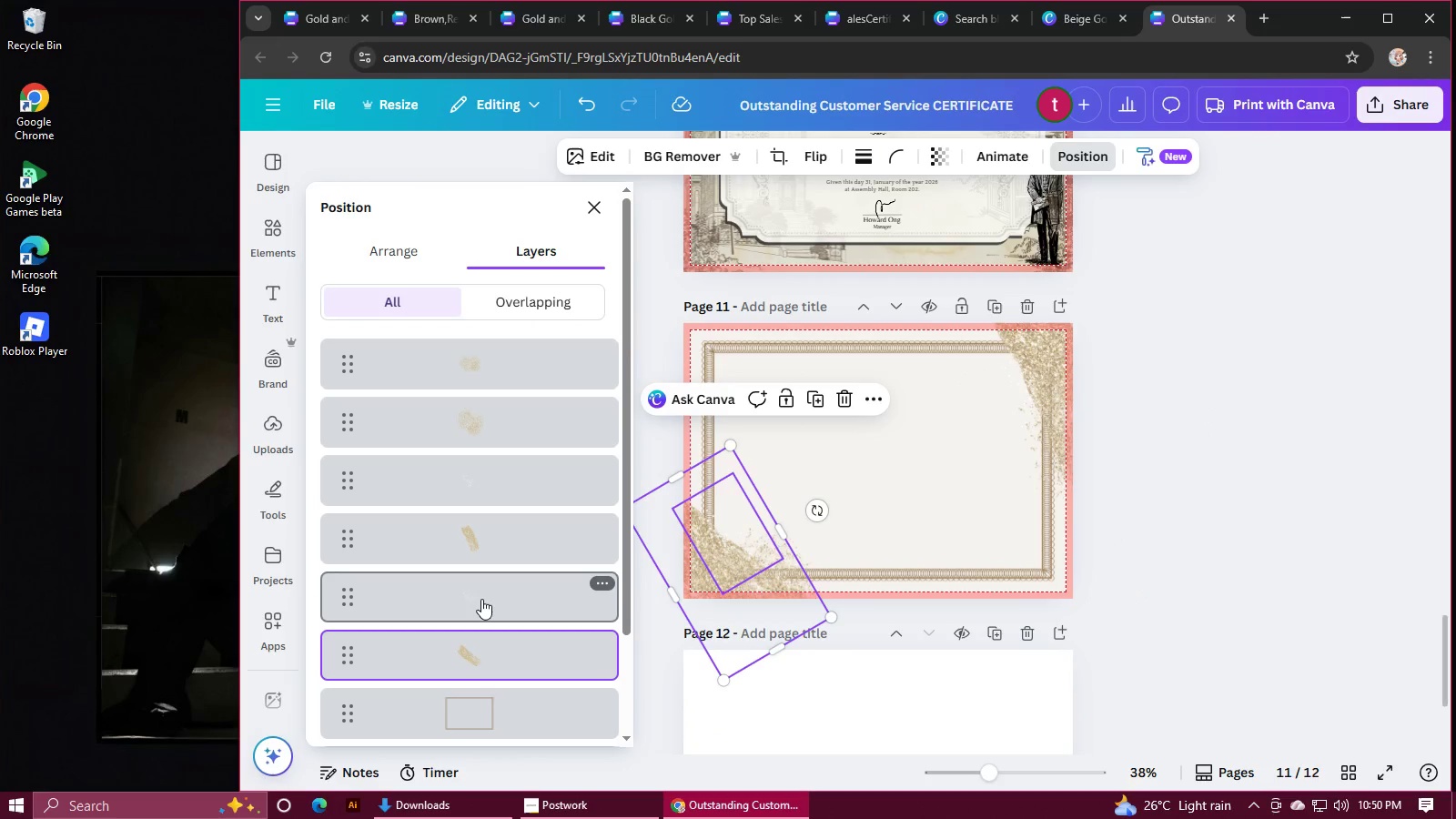 
hold_key(key=ControlLeft, duration=1.52)
left_click([481, 599])
 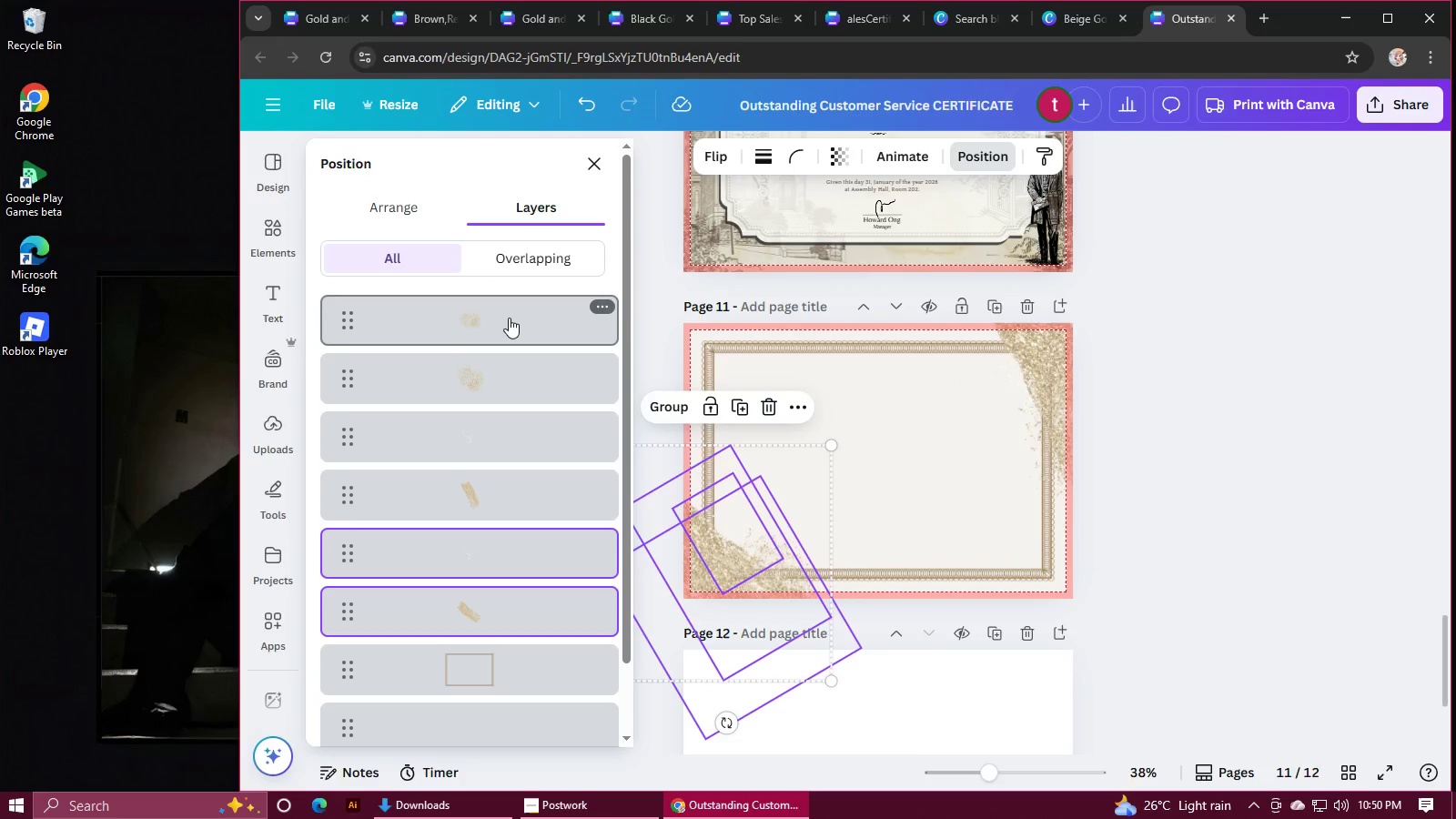 
hold_key(key=ControlLeft, duration=1.07)
left_click([509, 318])
 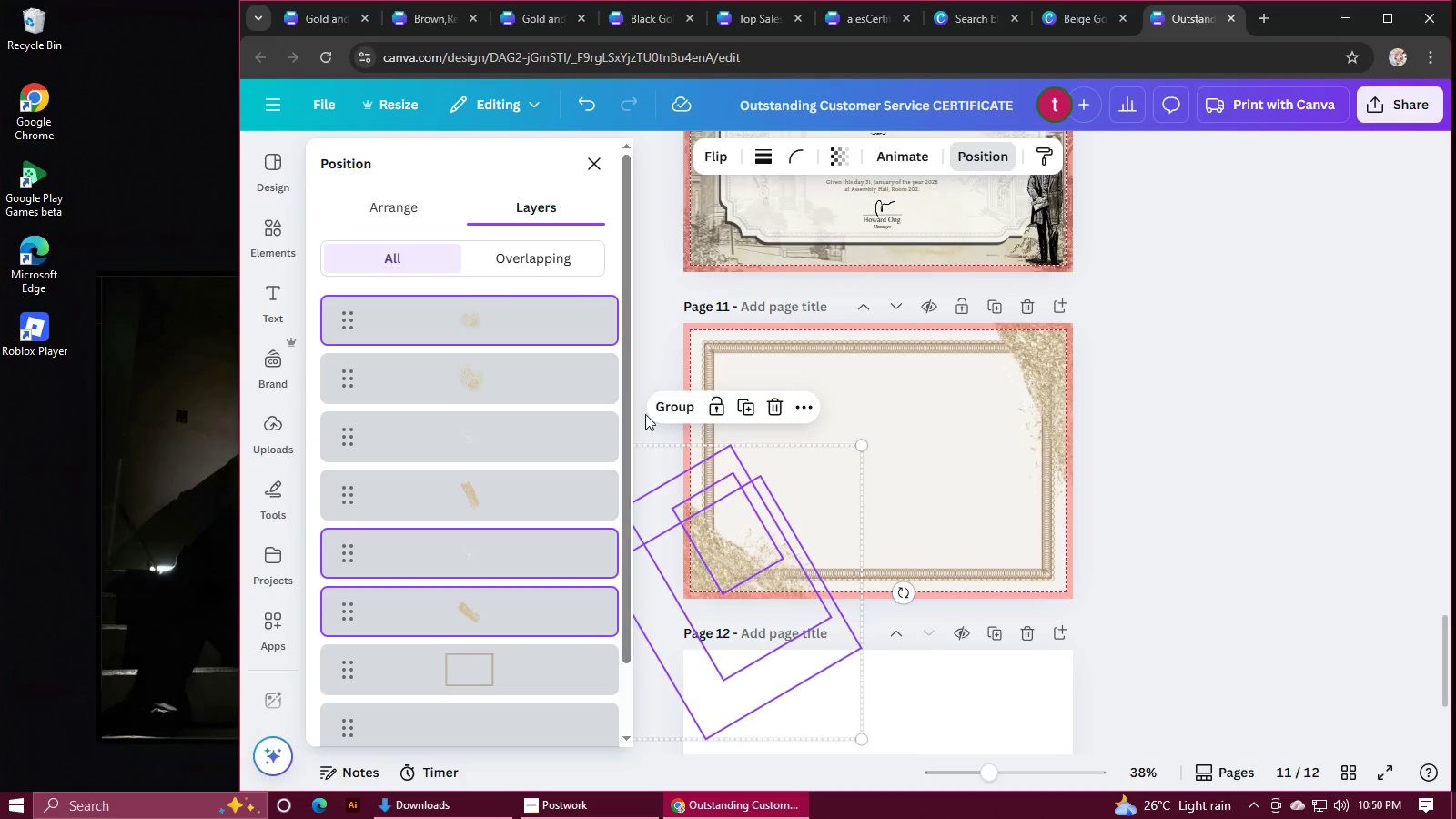 
left_click([669, 414])
 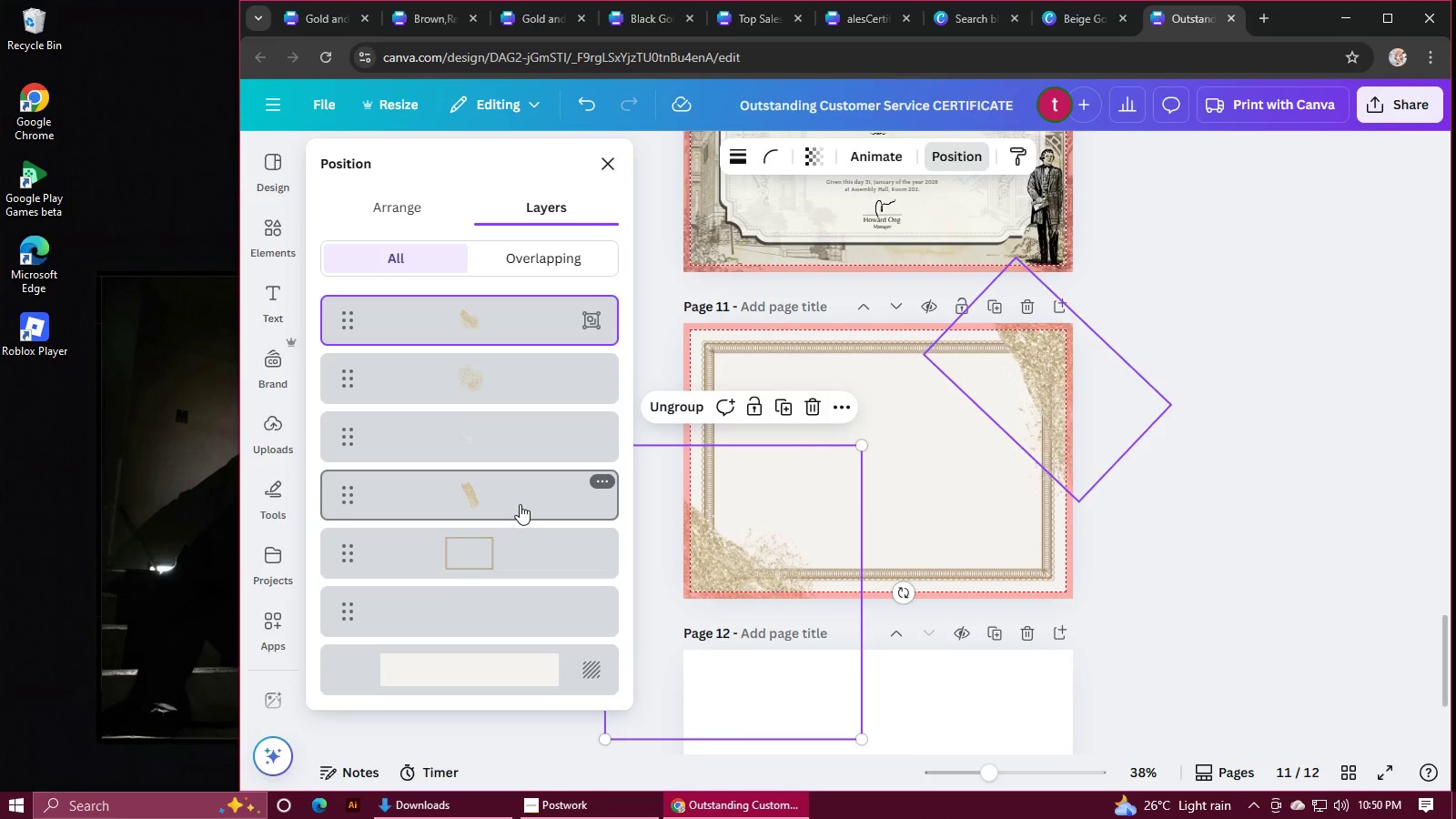 
left_click([519, 504])
 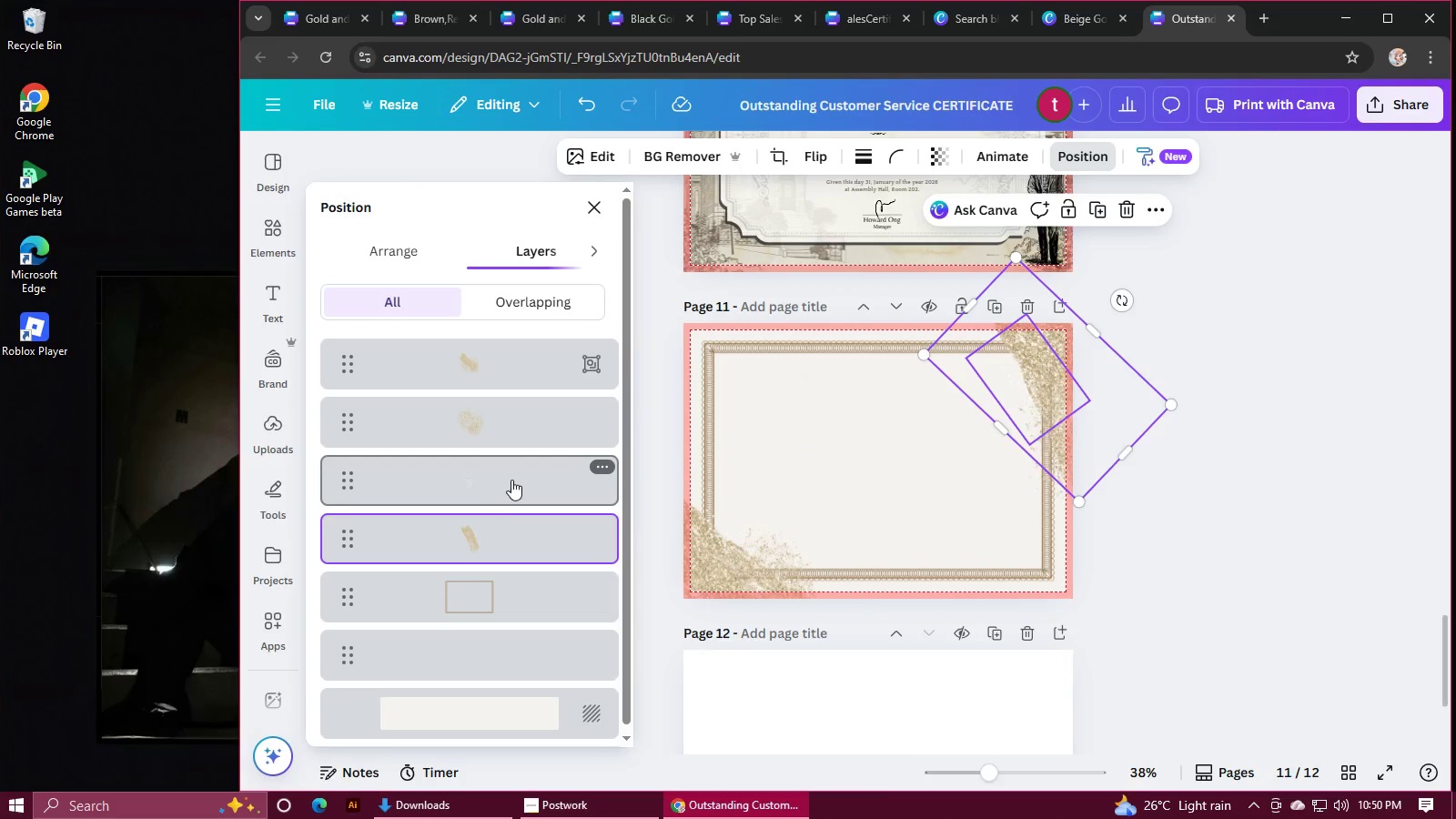 
hold_key(key=ControlLeft, duration=1.53)
 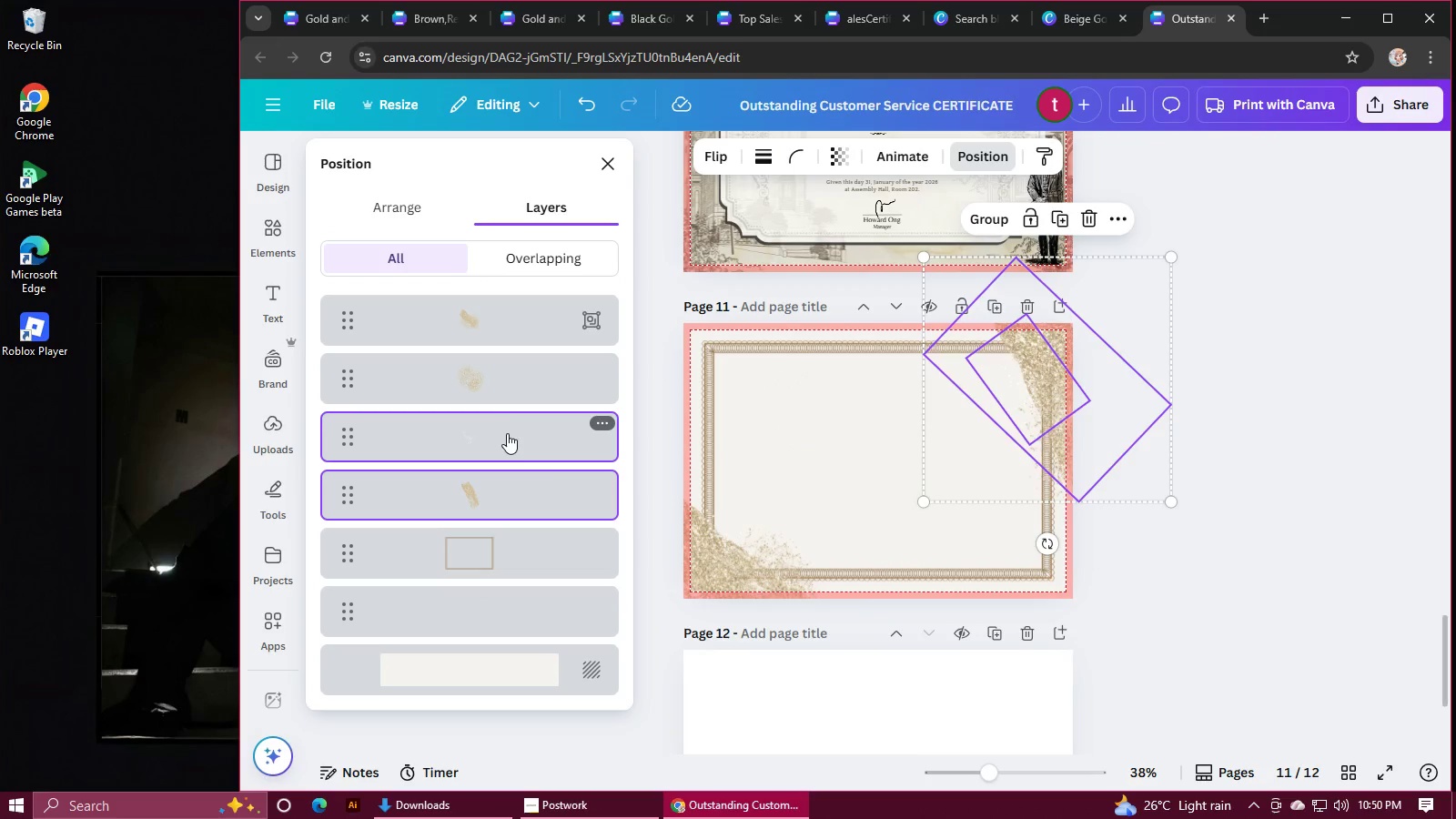 
hold_key(key=ControlLeft, duration=1.51)
left_click([511, 480])
 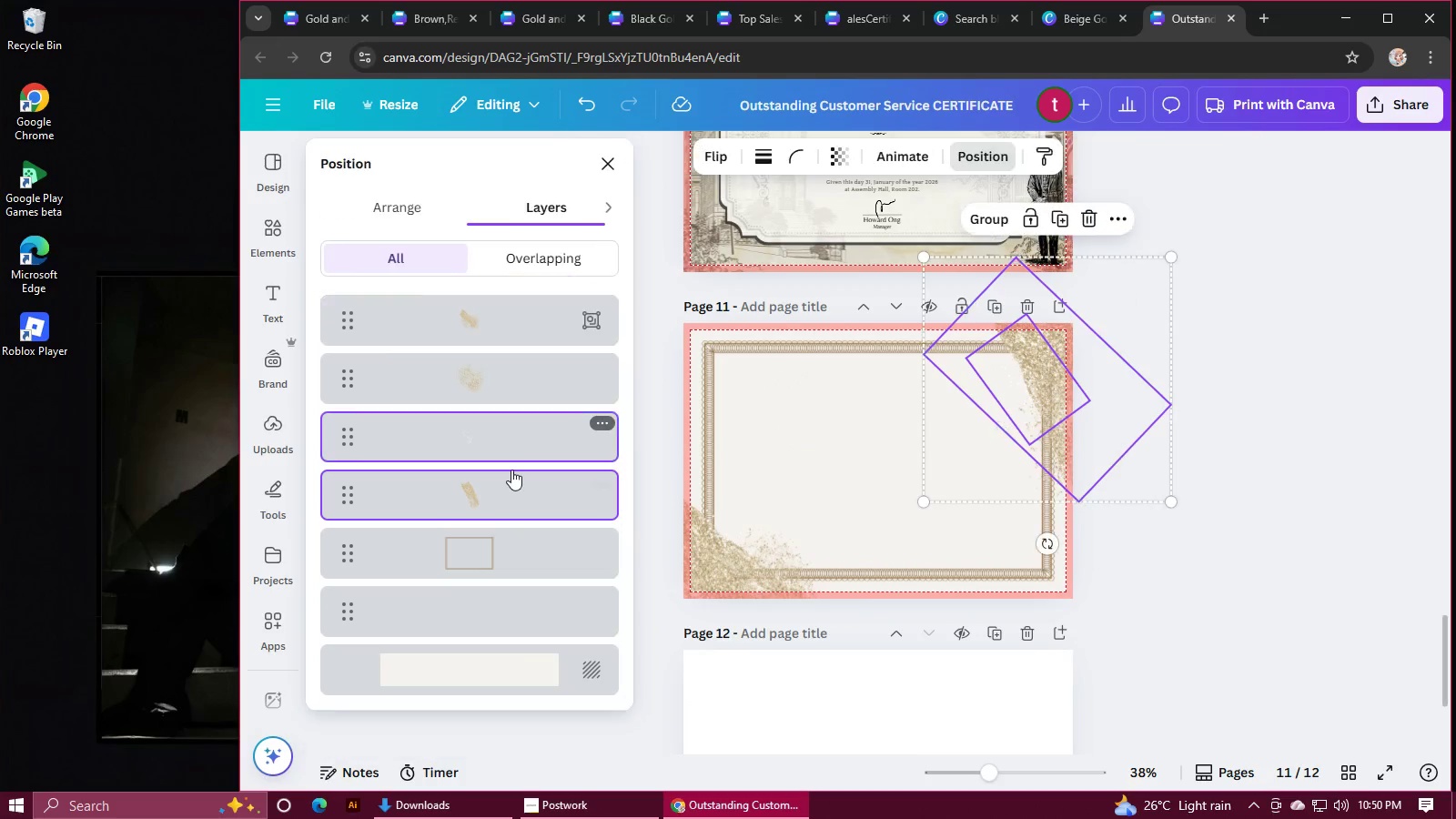 
left_click([501, 371])
 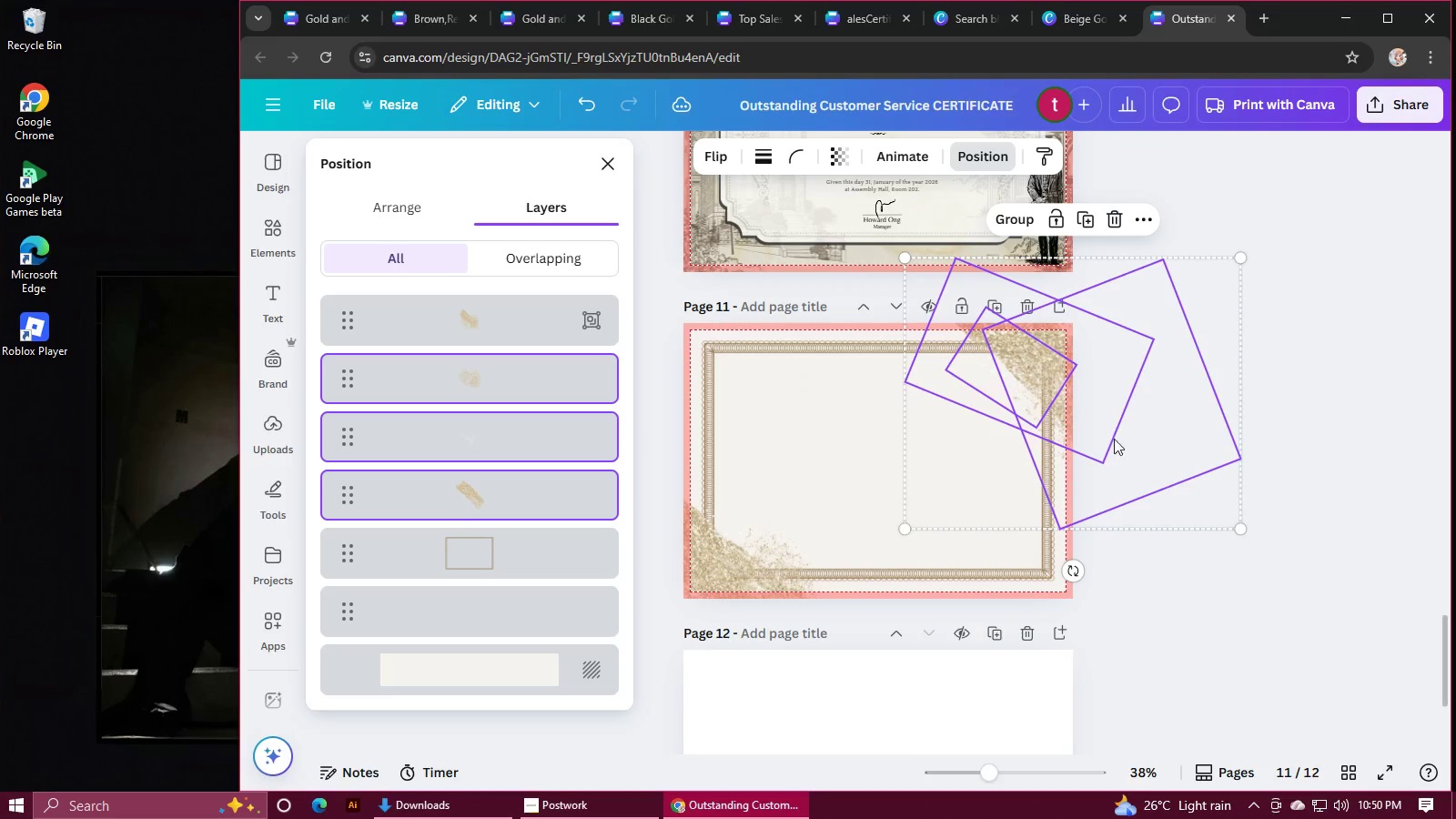 
wait(11.07)
 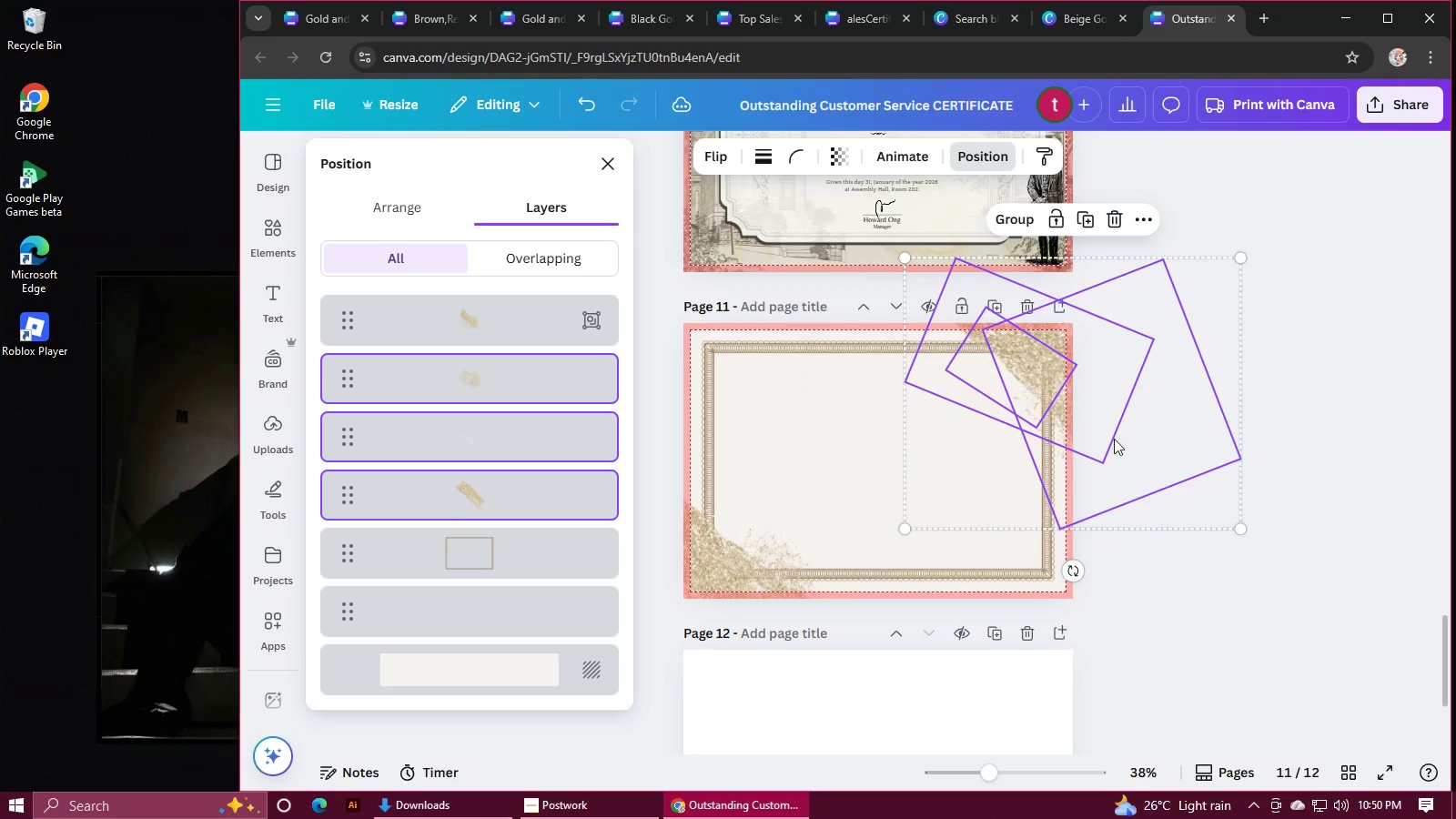 
left_click([987, 214])
 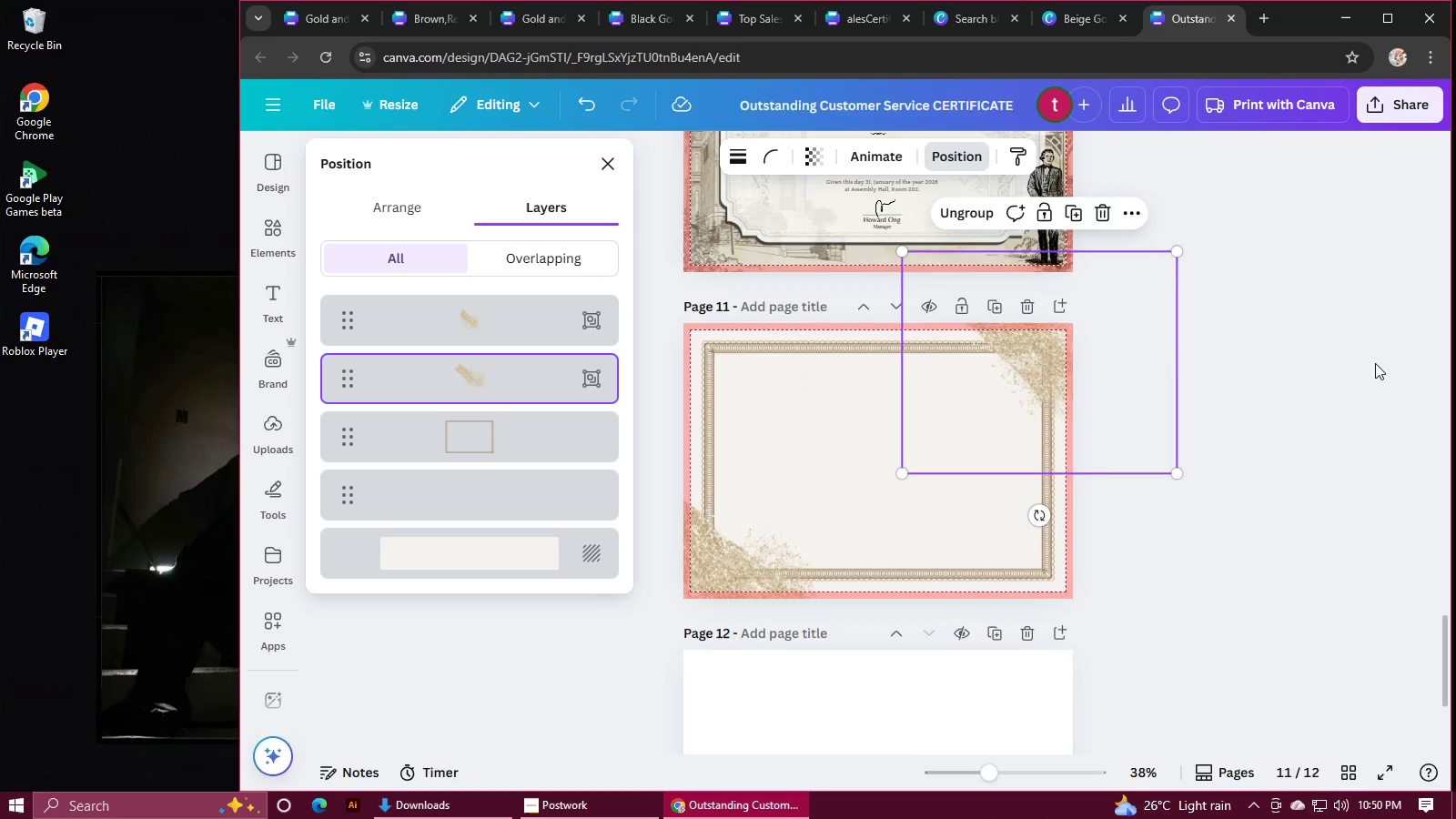 
left_click([1323, 403])
 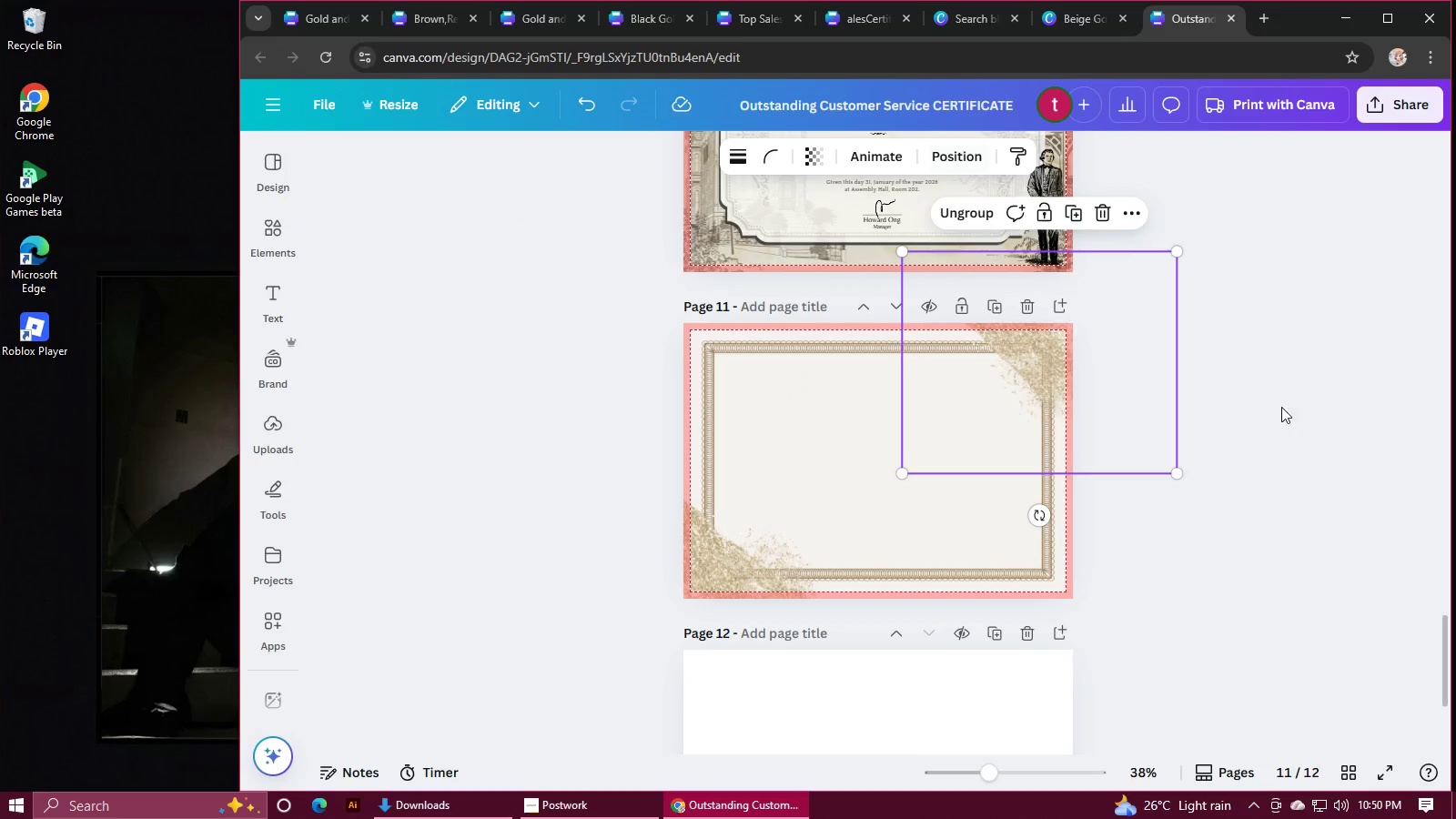 
double_click([1271, 409])
 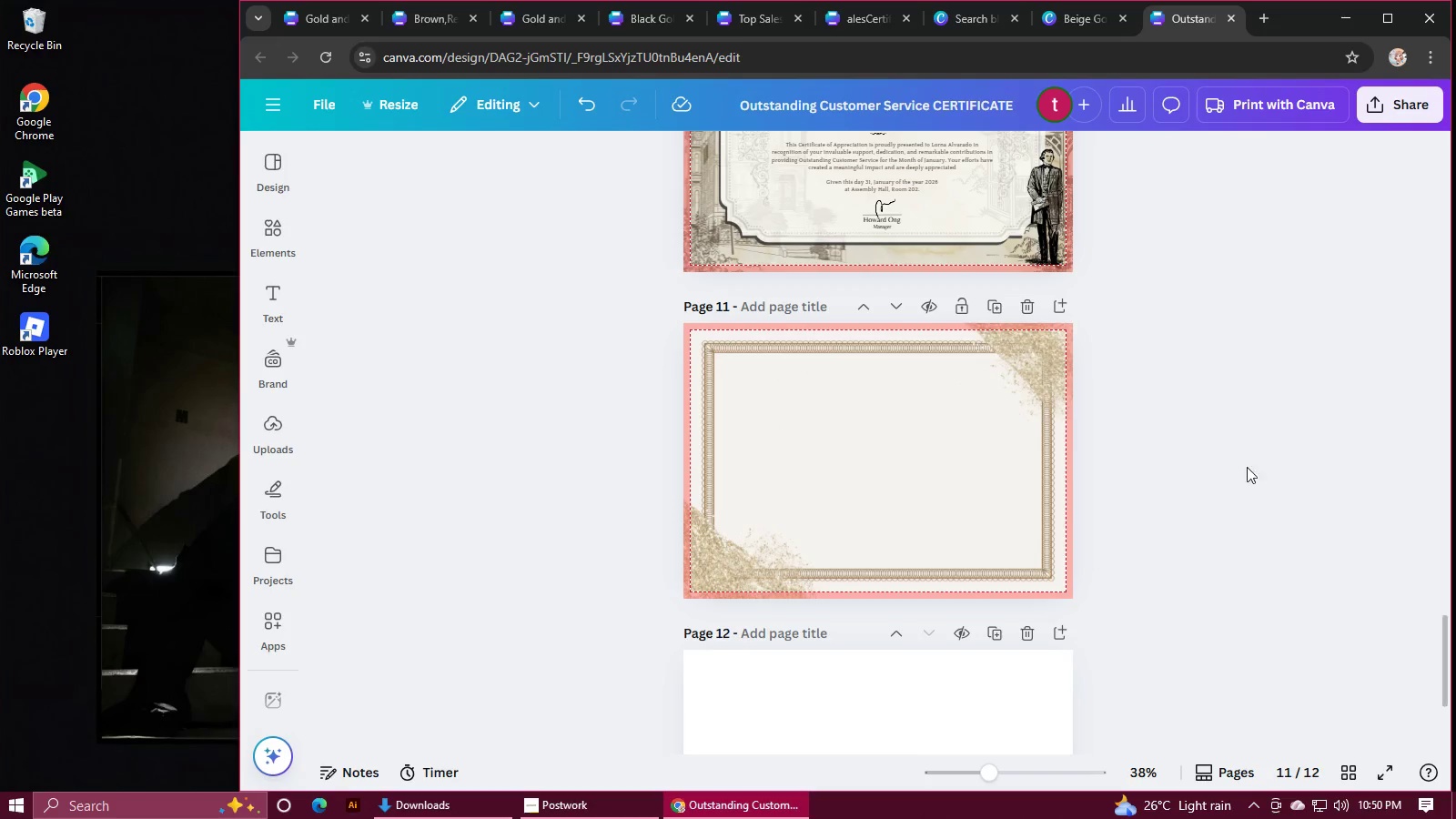 
scroll: coordinate [1223, 491], scroll_direction: down, amount: 2.0
 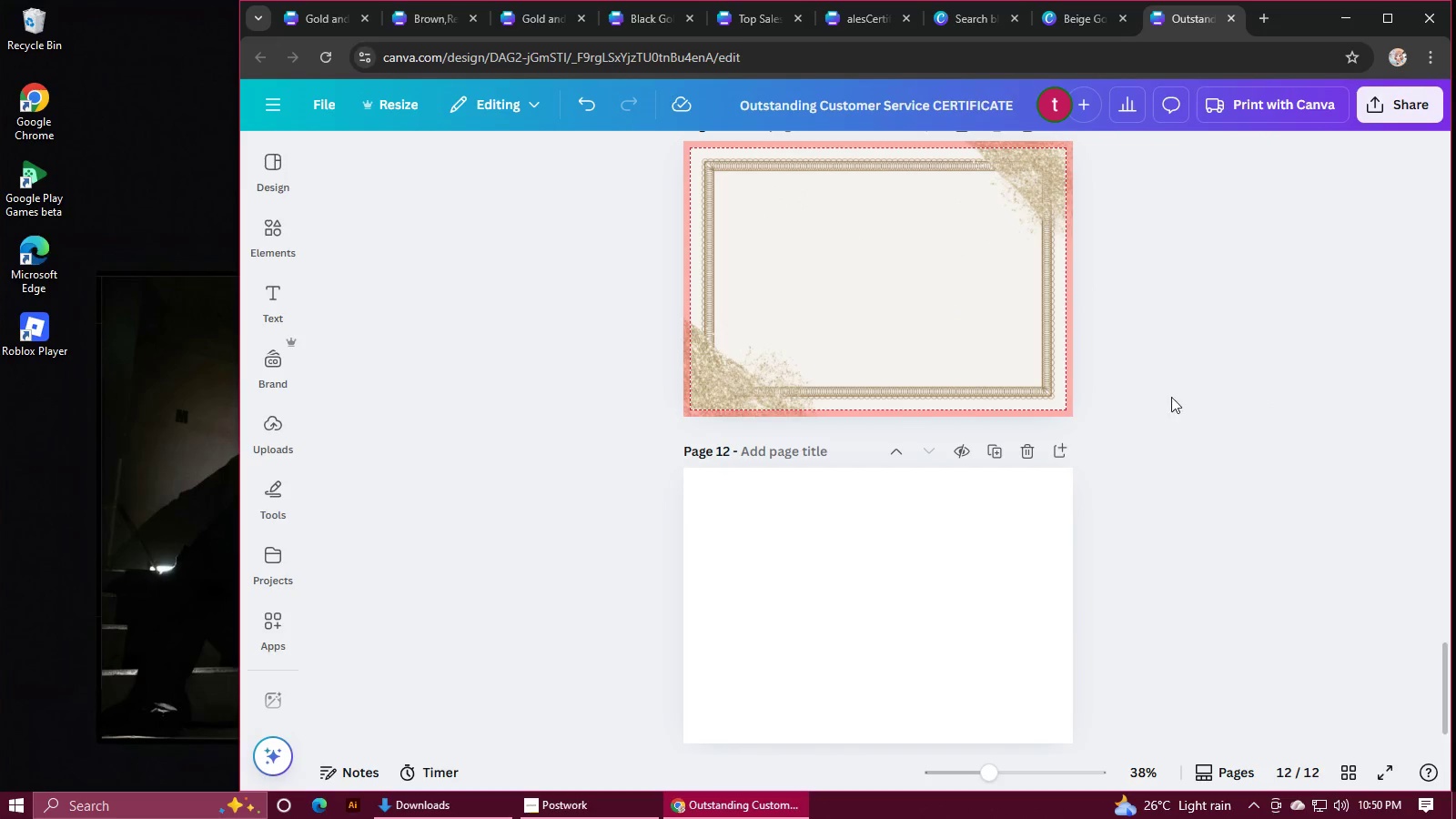 
left_click([1167, 365])
 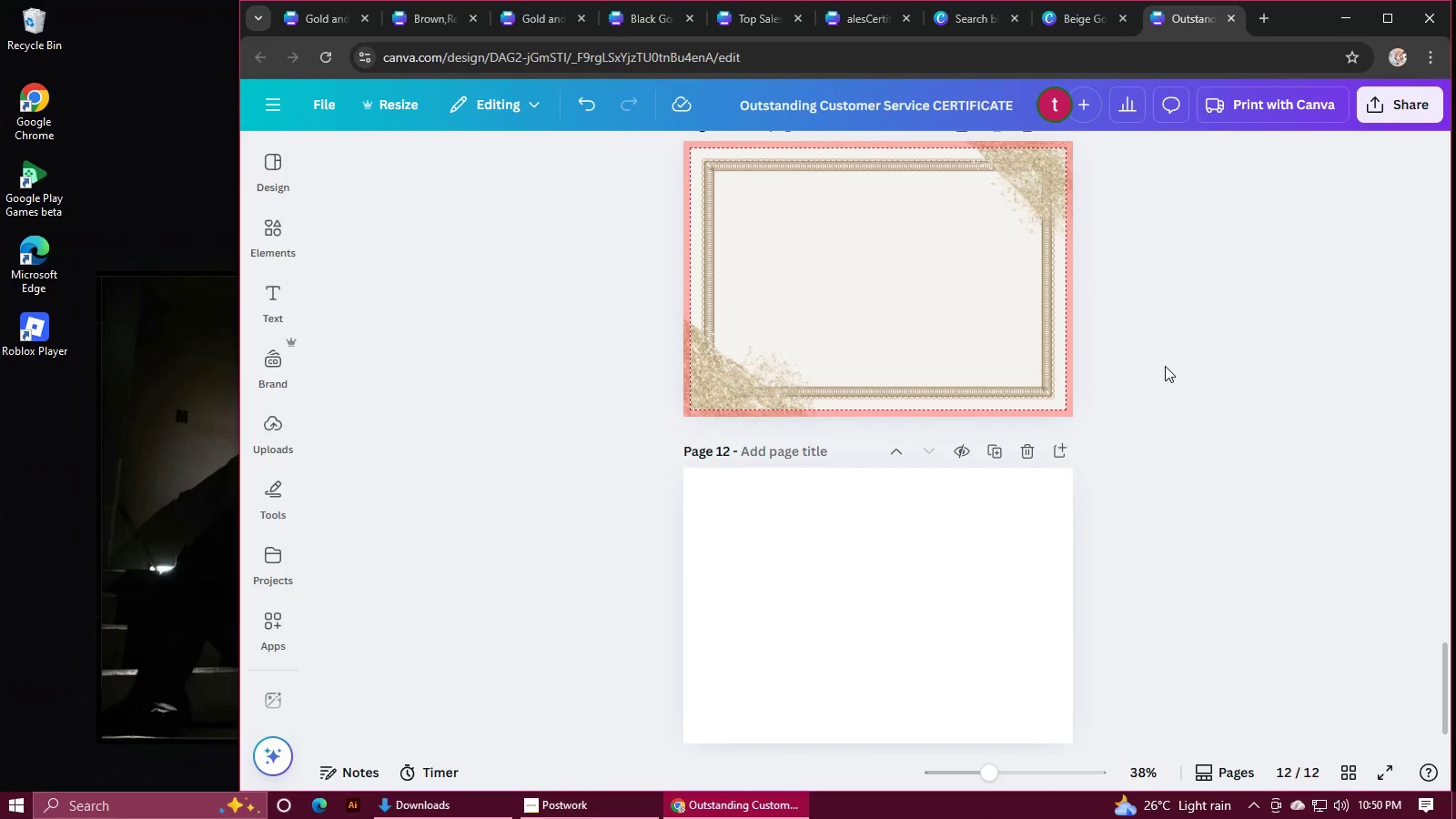 
hold_key(key=ControlLeft, duration=0.39)
scroll: coordinate [1165, 366], scroll_direction: up, amount: 1.0
 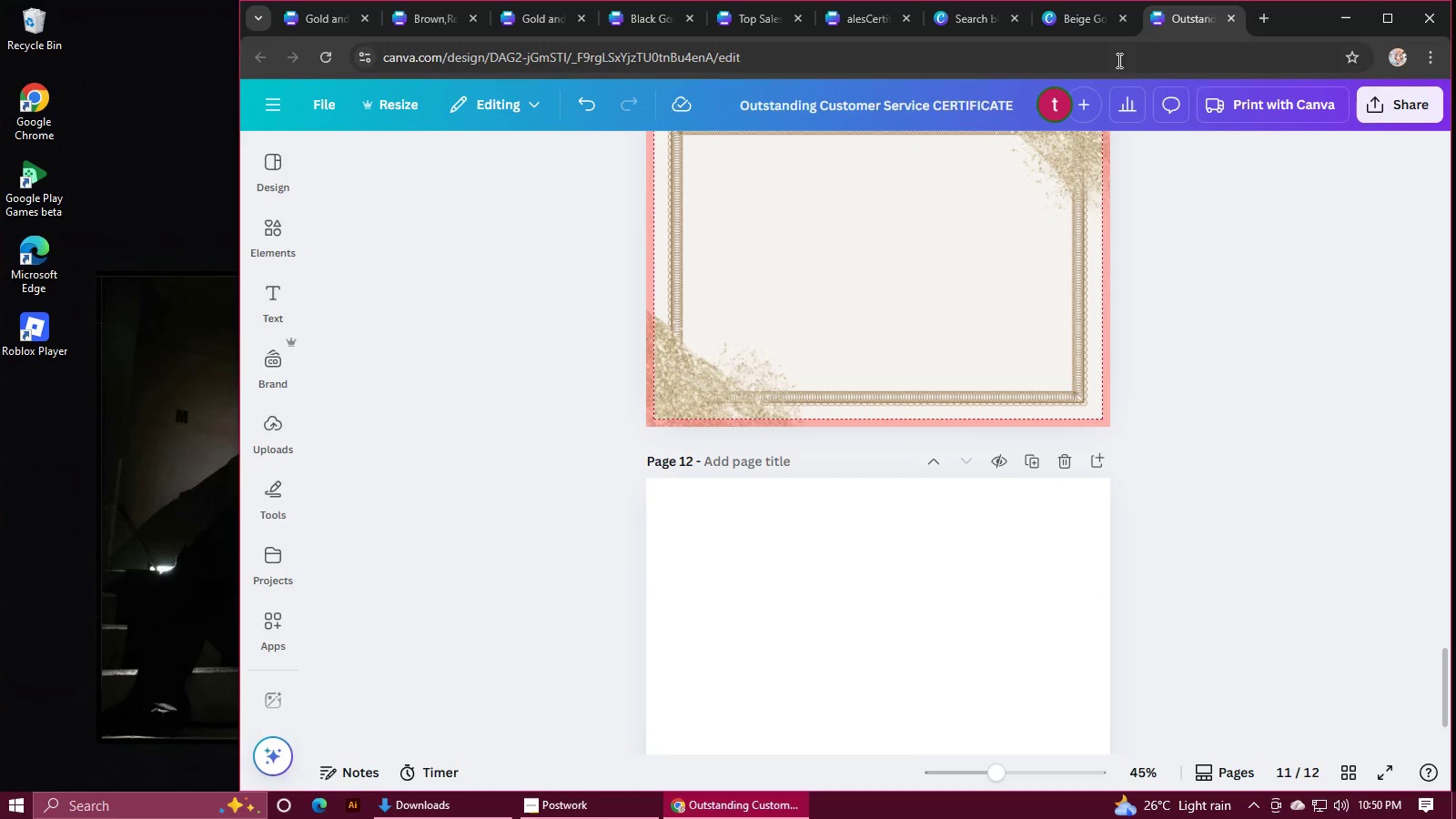 
left_click([1073, 24])
 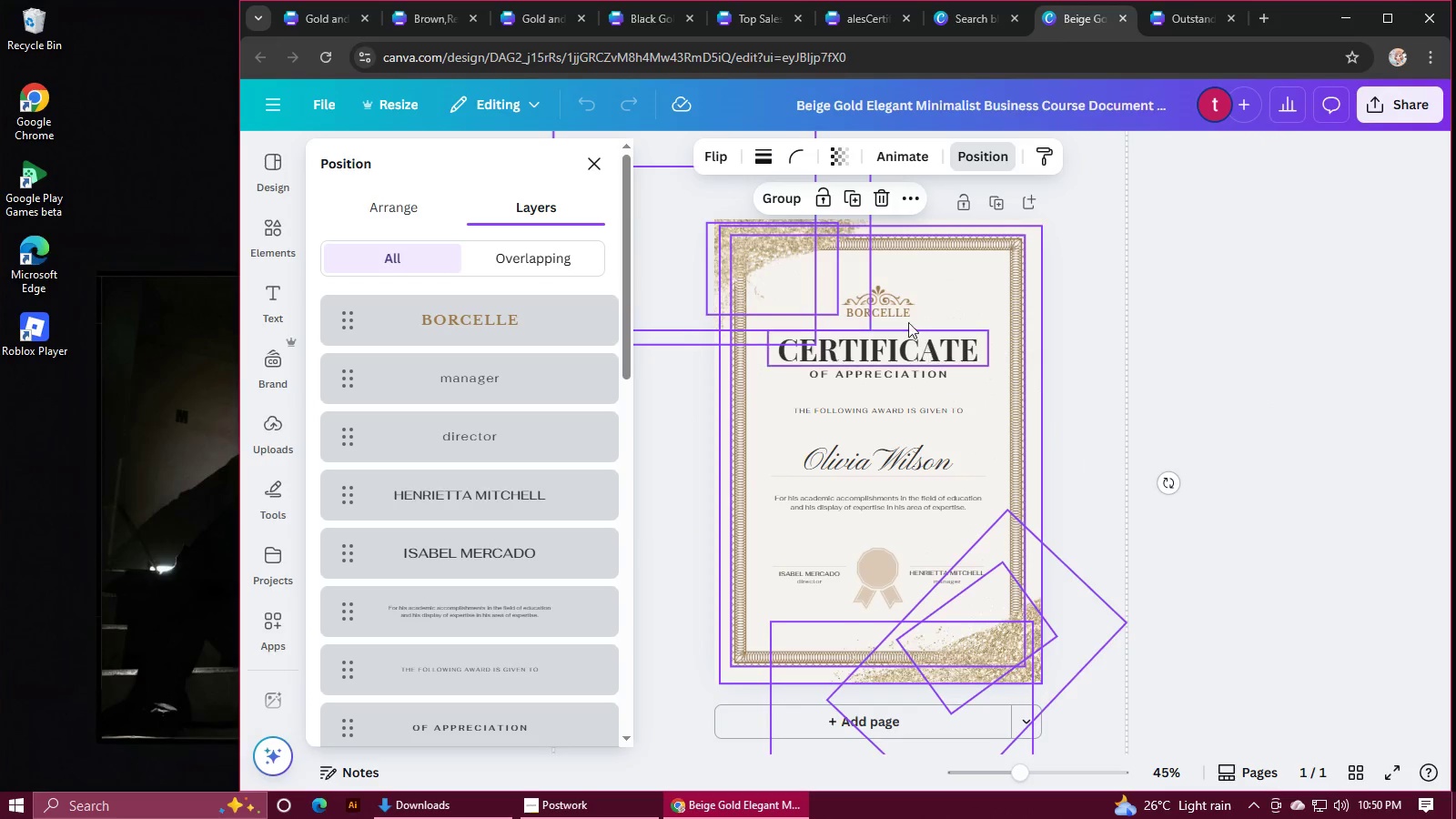 
left_click([900, 289])
 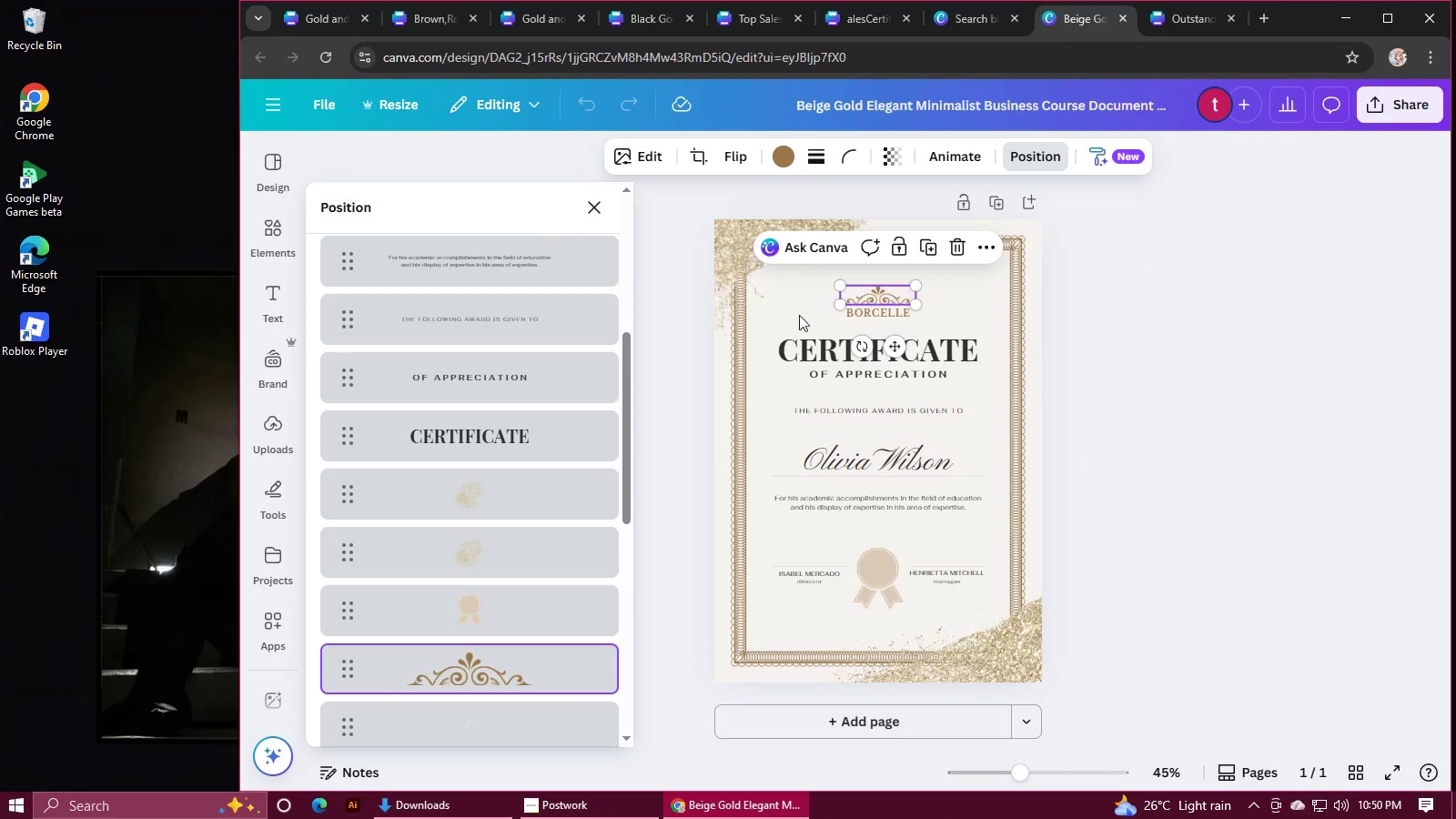 
mouse_move([427, 631])
 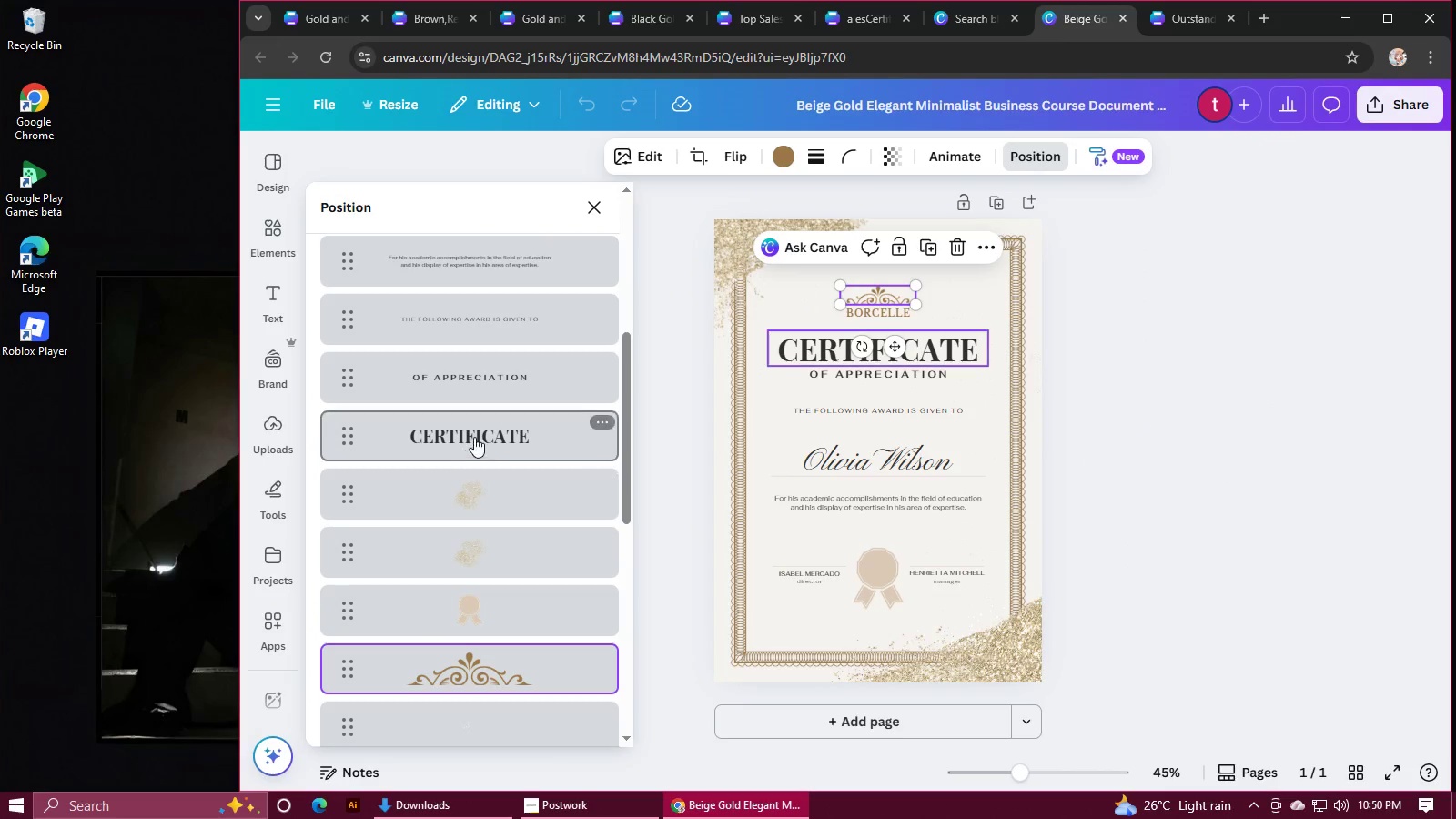 
hold_key(key=ControlLeft, duration=1.5)
left_click([476, 436])
 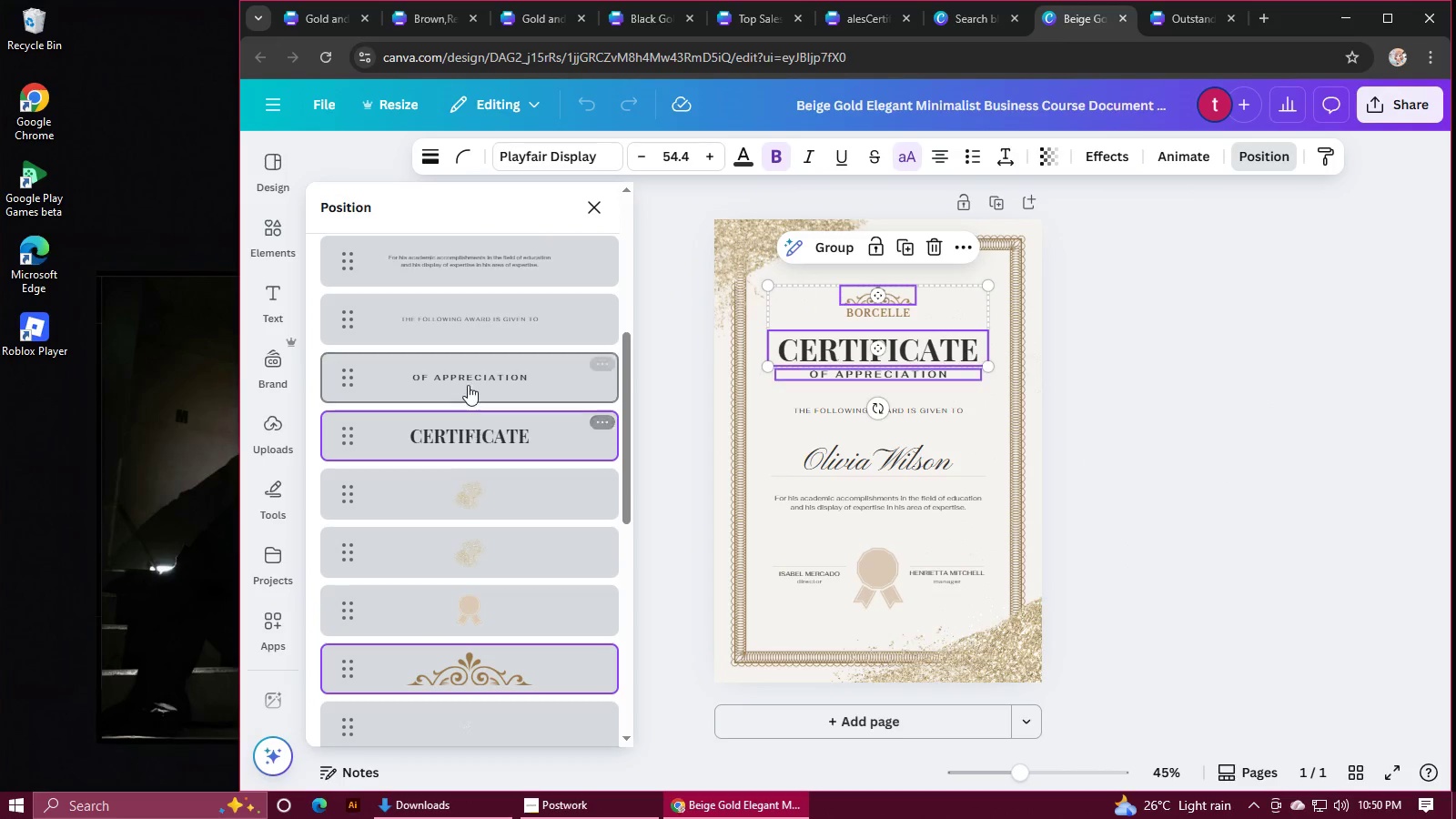 
left_click([468, 385])
 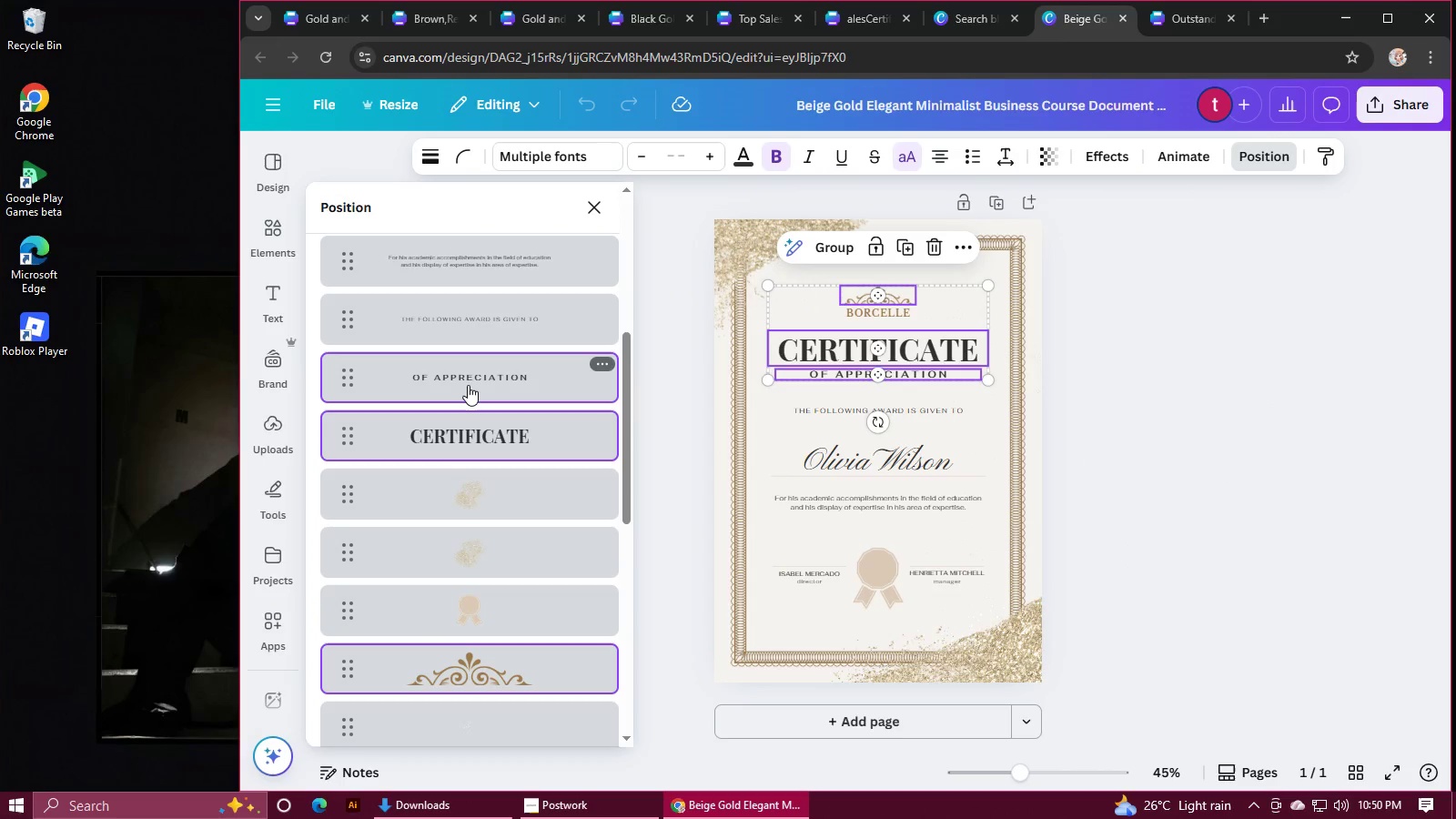 
hold_key(key=ControlLeft, duration=0.53)
 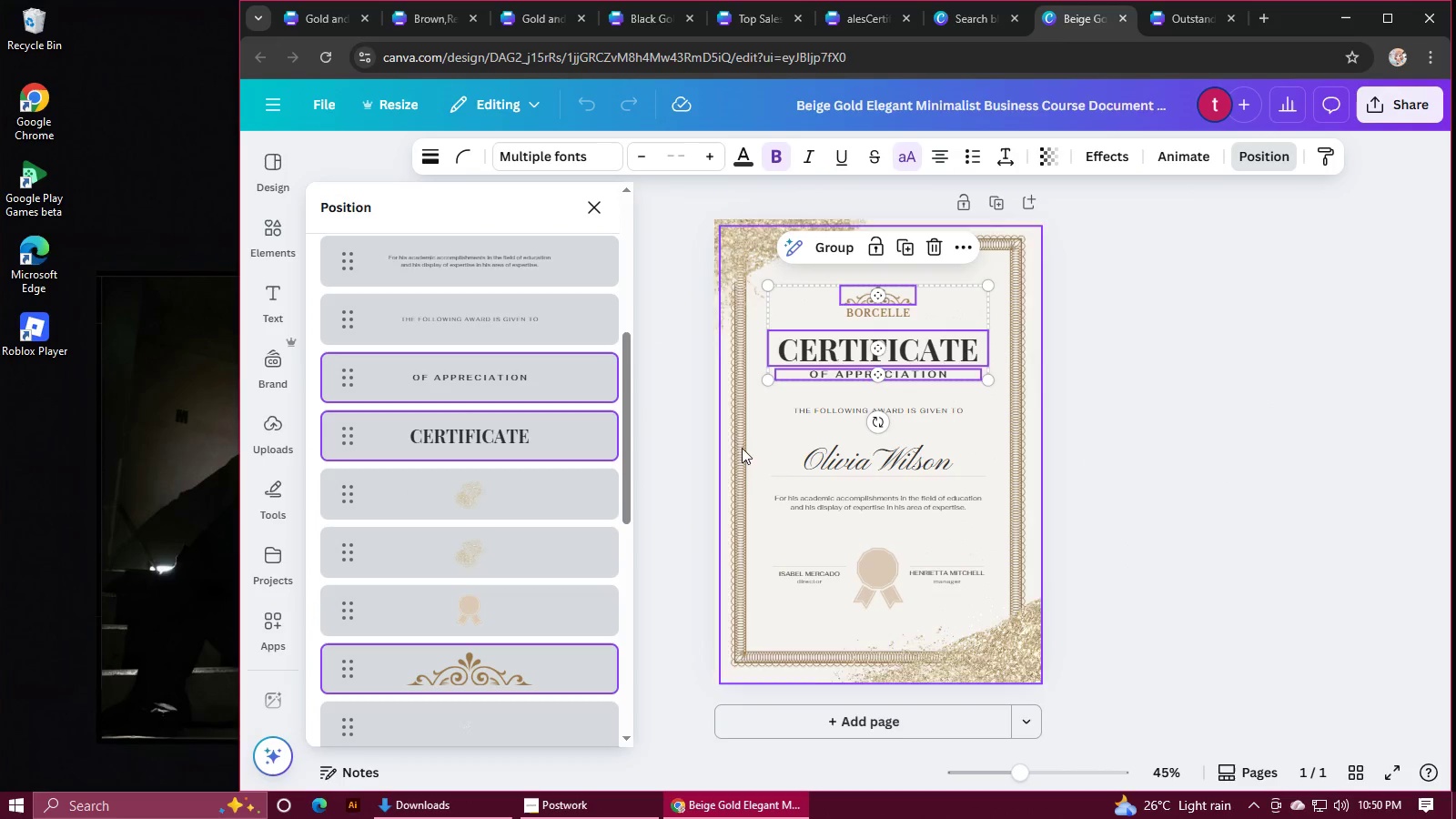 
hold_key(key=ControlLeft, duration=1.52)
 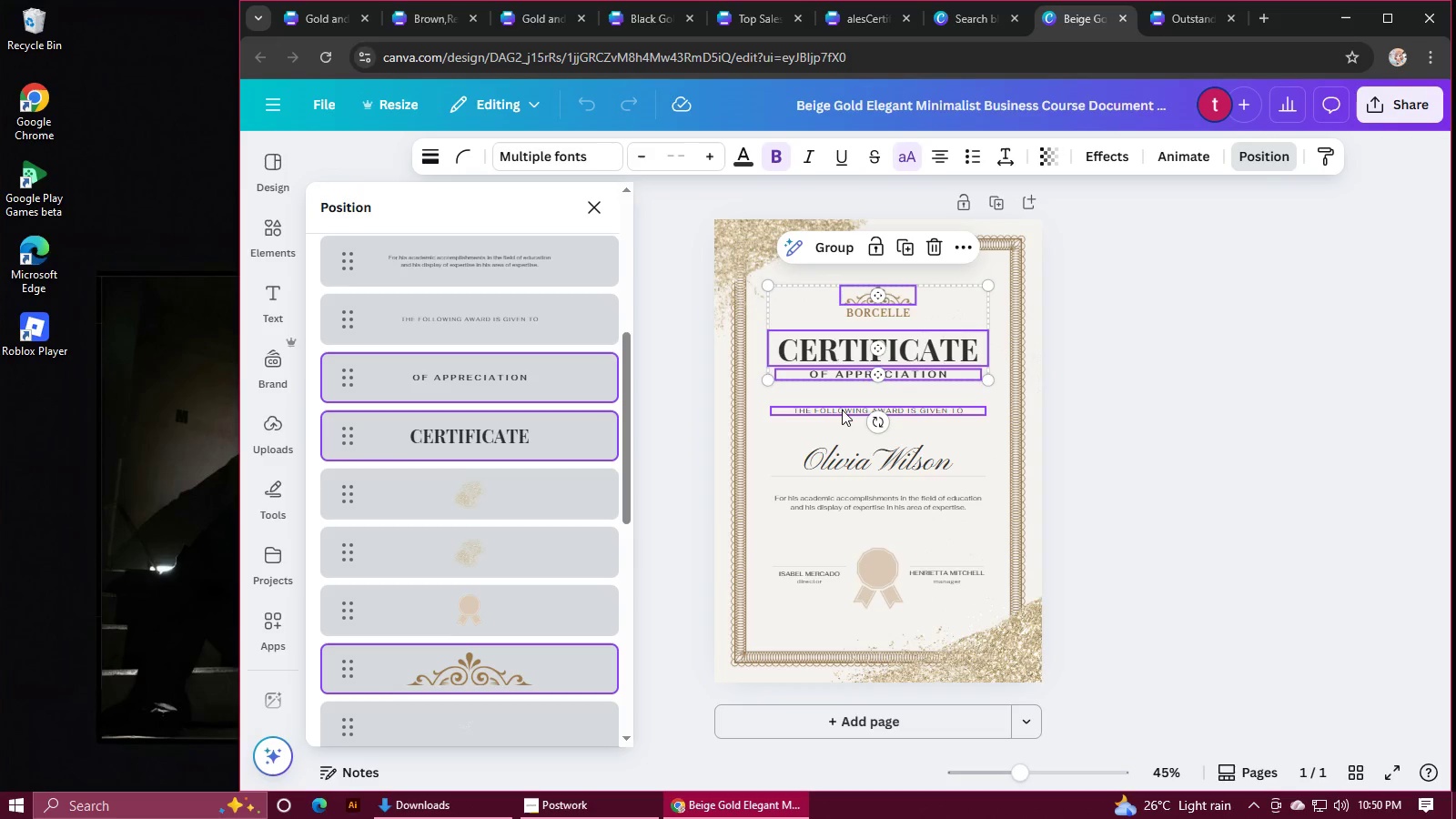 
hold_key(key=ControlLeft, duration=1.52)
left_click([842, 410])
 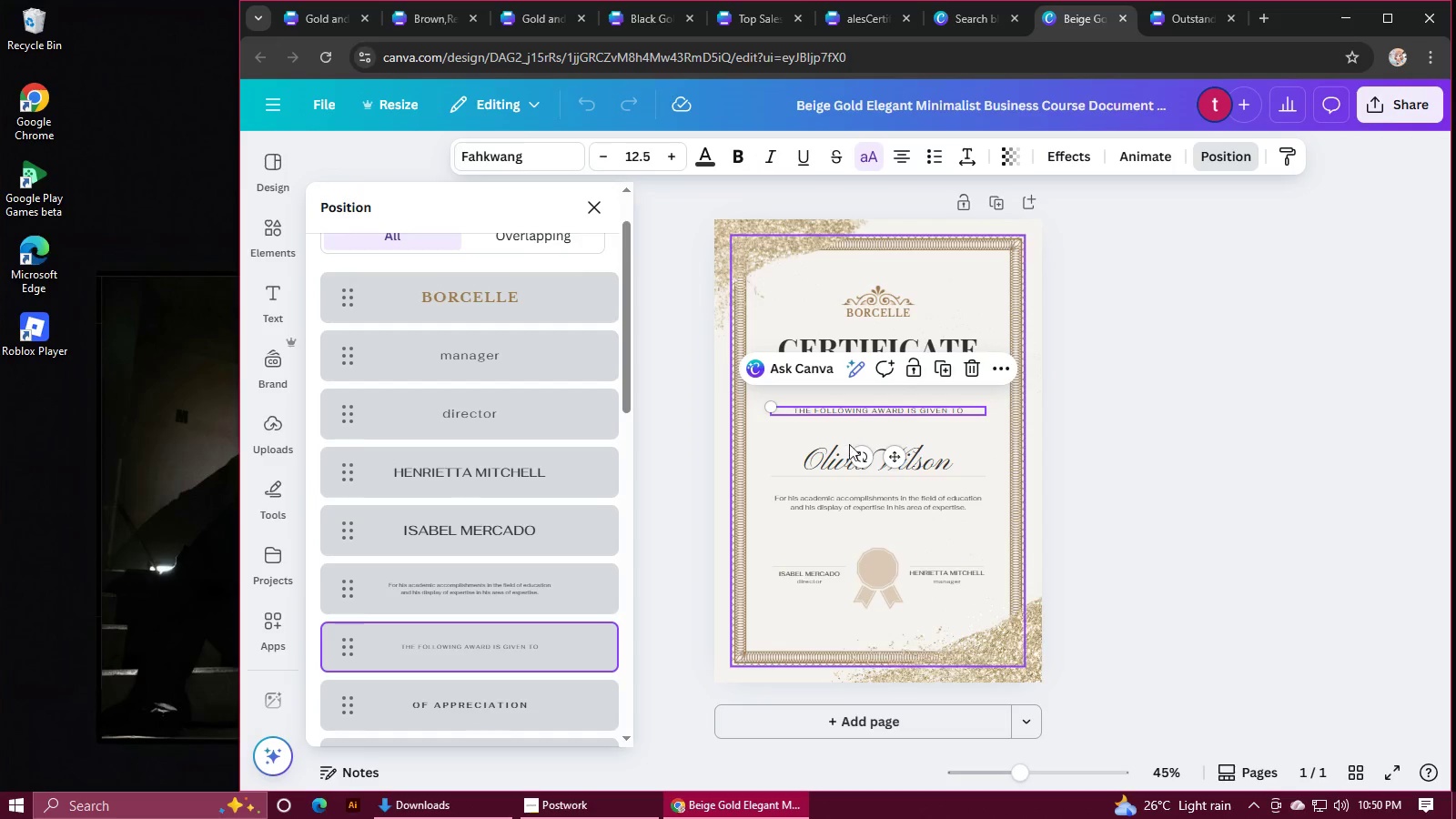 
hold_key(key=ControlLeft, duration=0.9)
left_click([847, 454])
 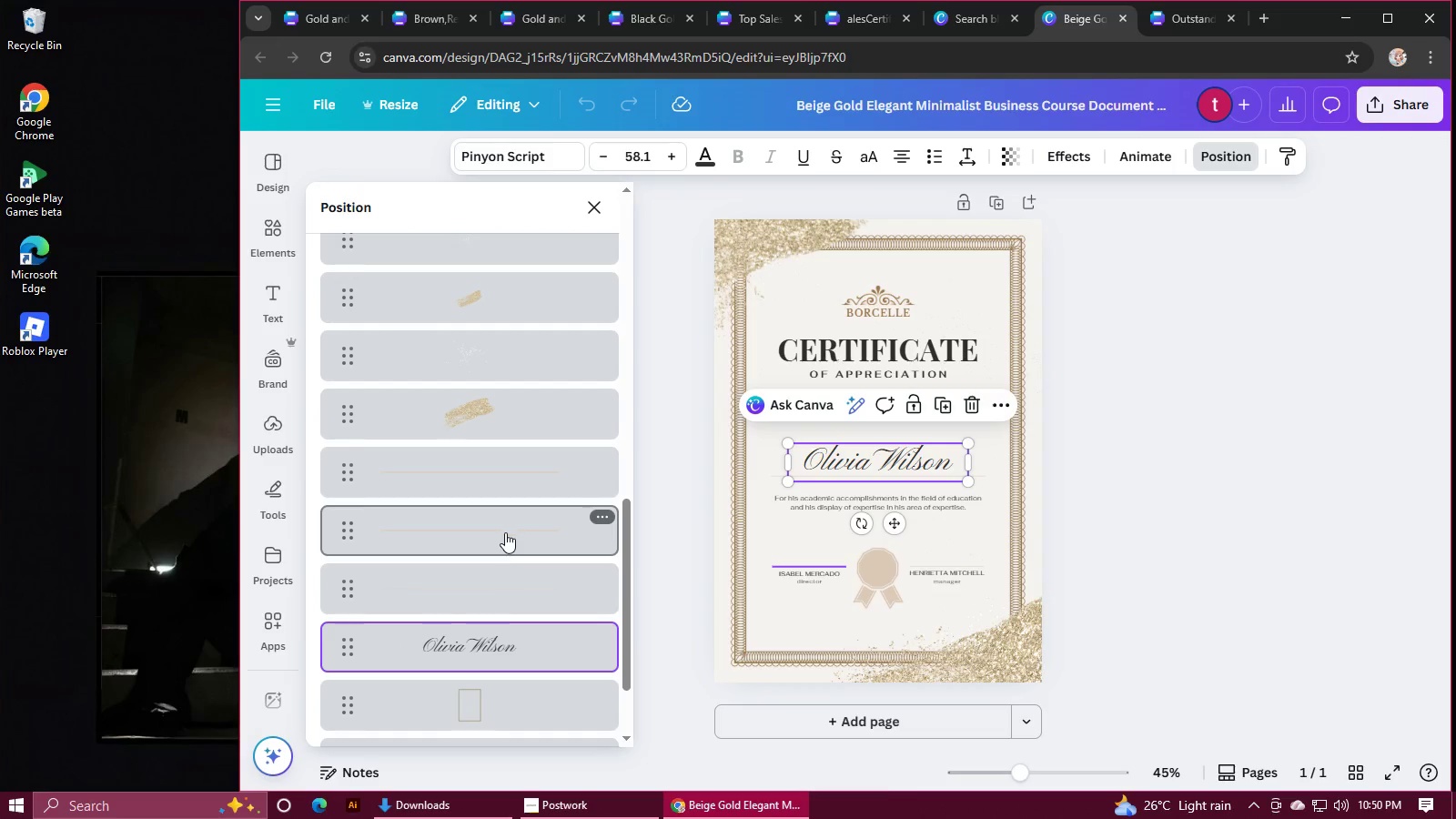 
hold_key(key=ControlLeft, duration=1.32)
left_click([506, 579])
 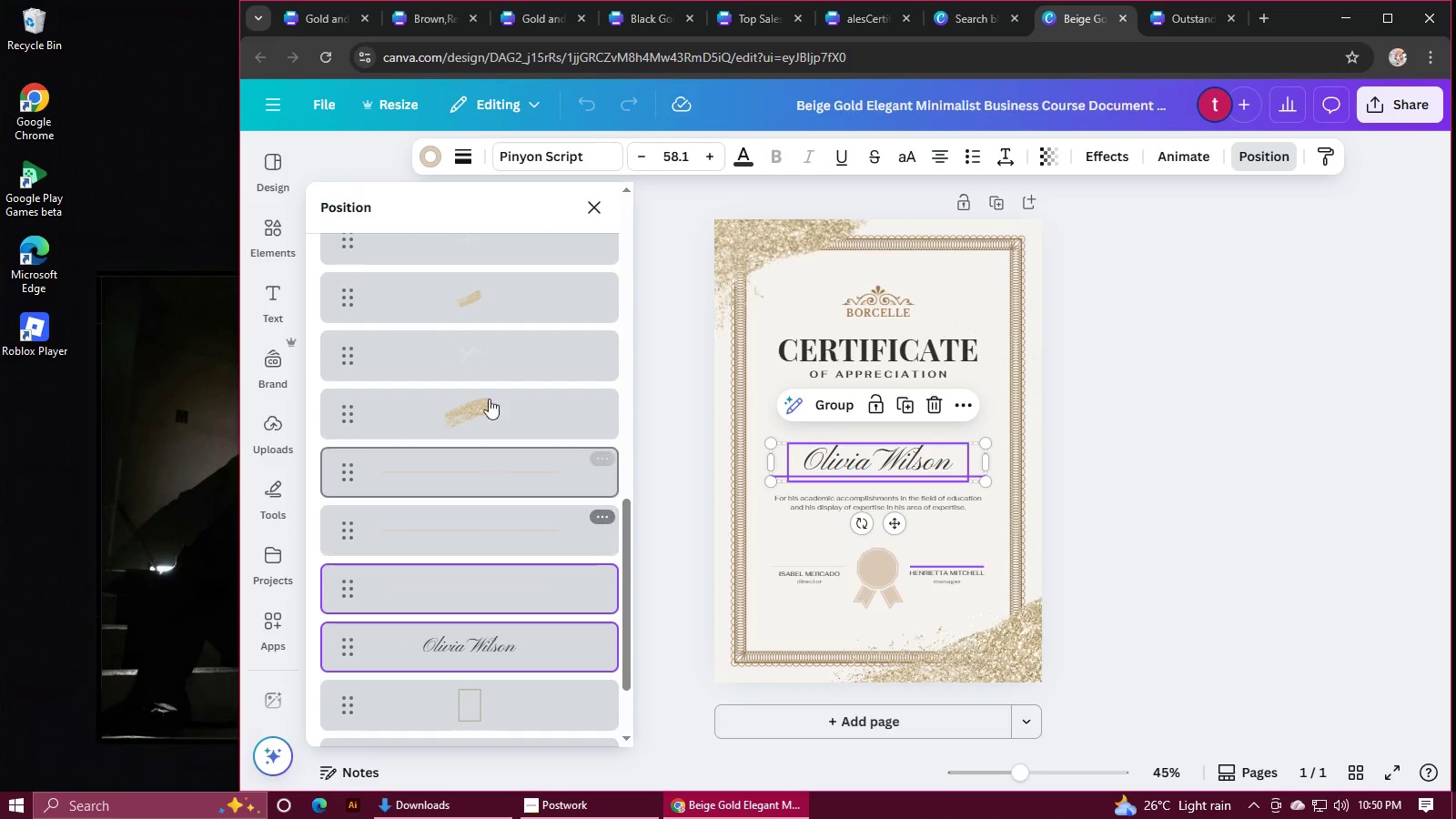 
scroll: coordinate [504, 499], scroll_direction: up, amount: 8.0
 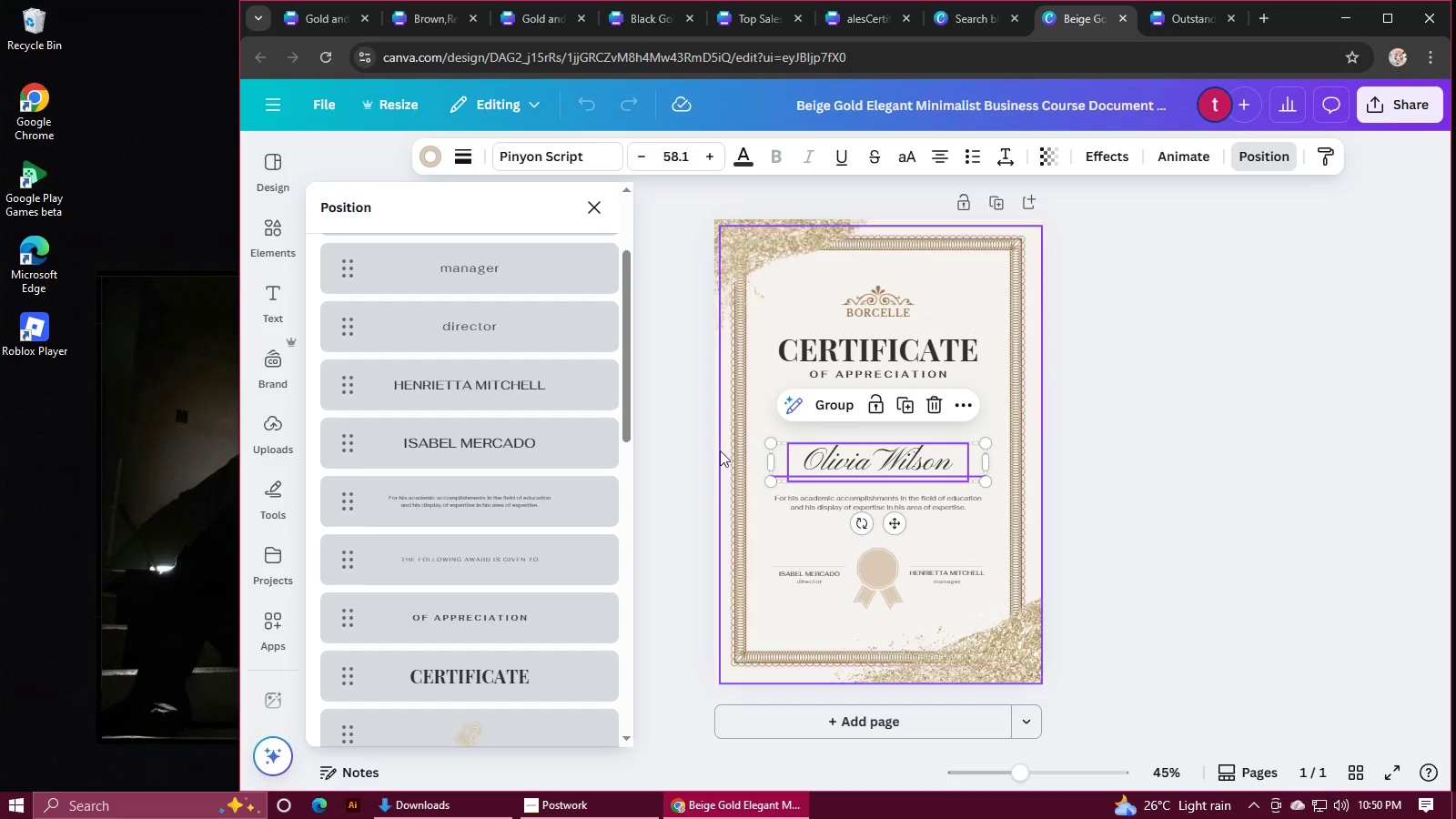 
wait(5.13)
 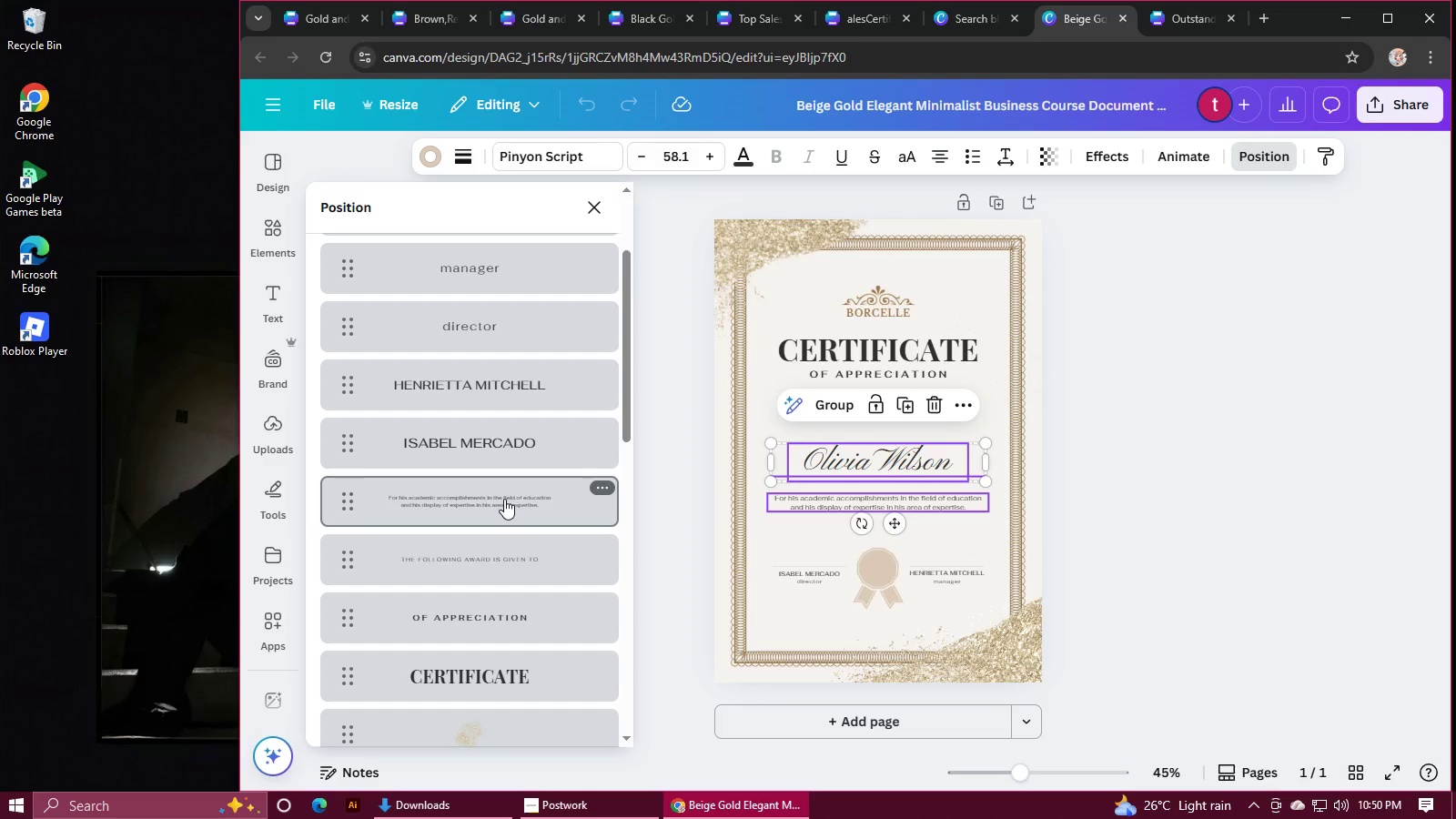 
scroll: coordinate [502, 541], scroll_direction: up, amount: 2.0
 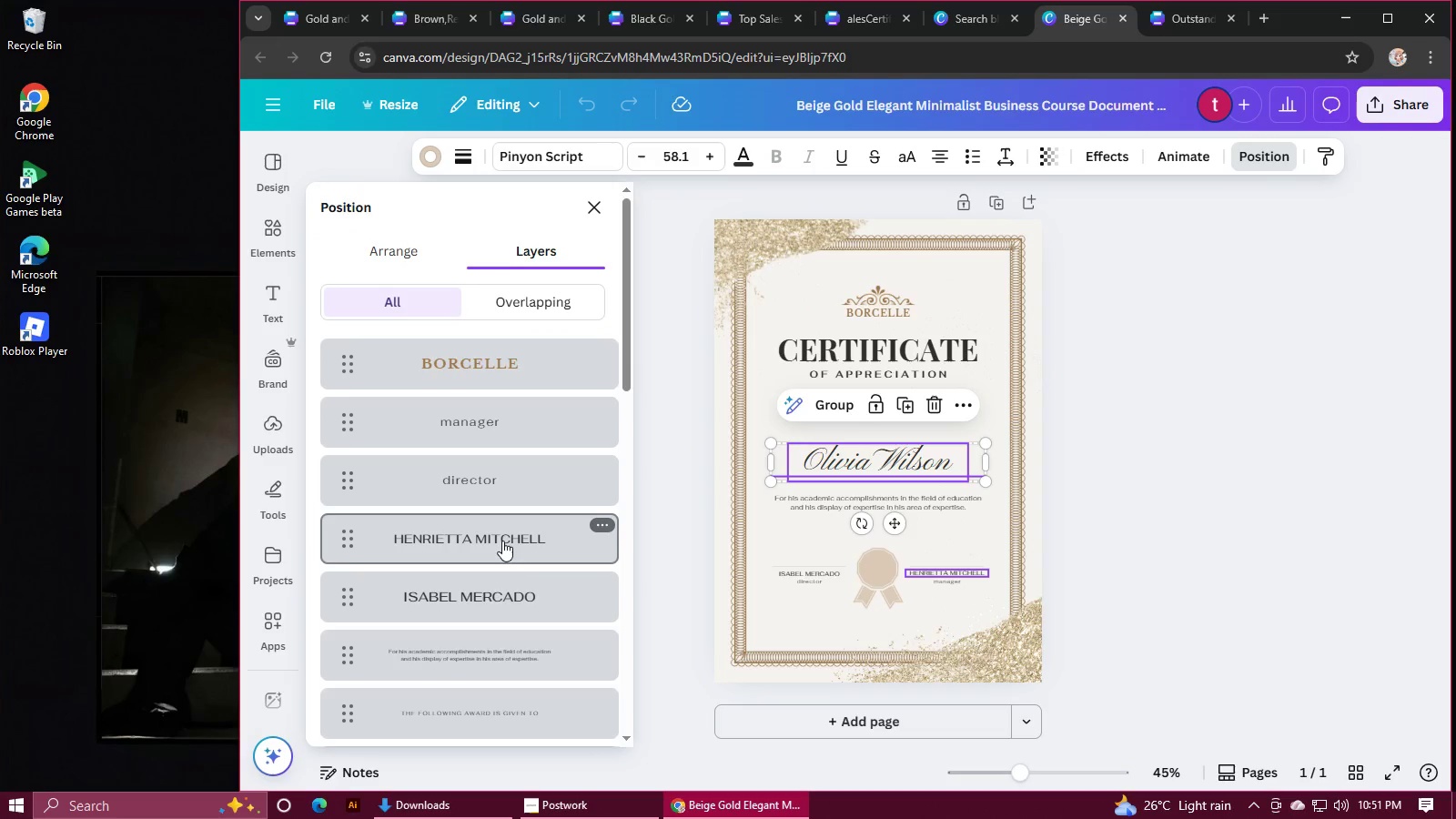 
scroll: coordinate [502, 541], scroll_direction: down, amount: 2.0
 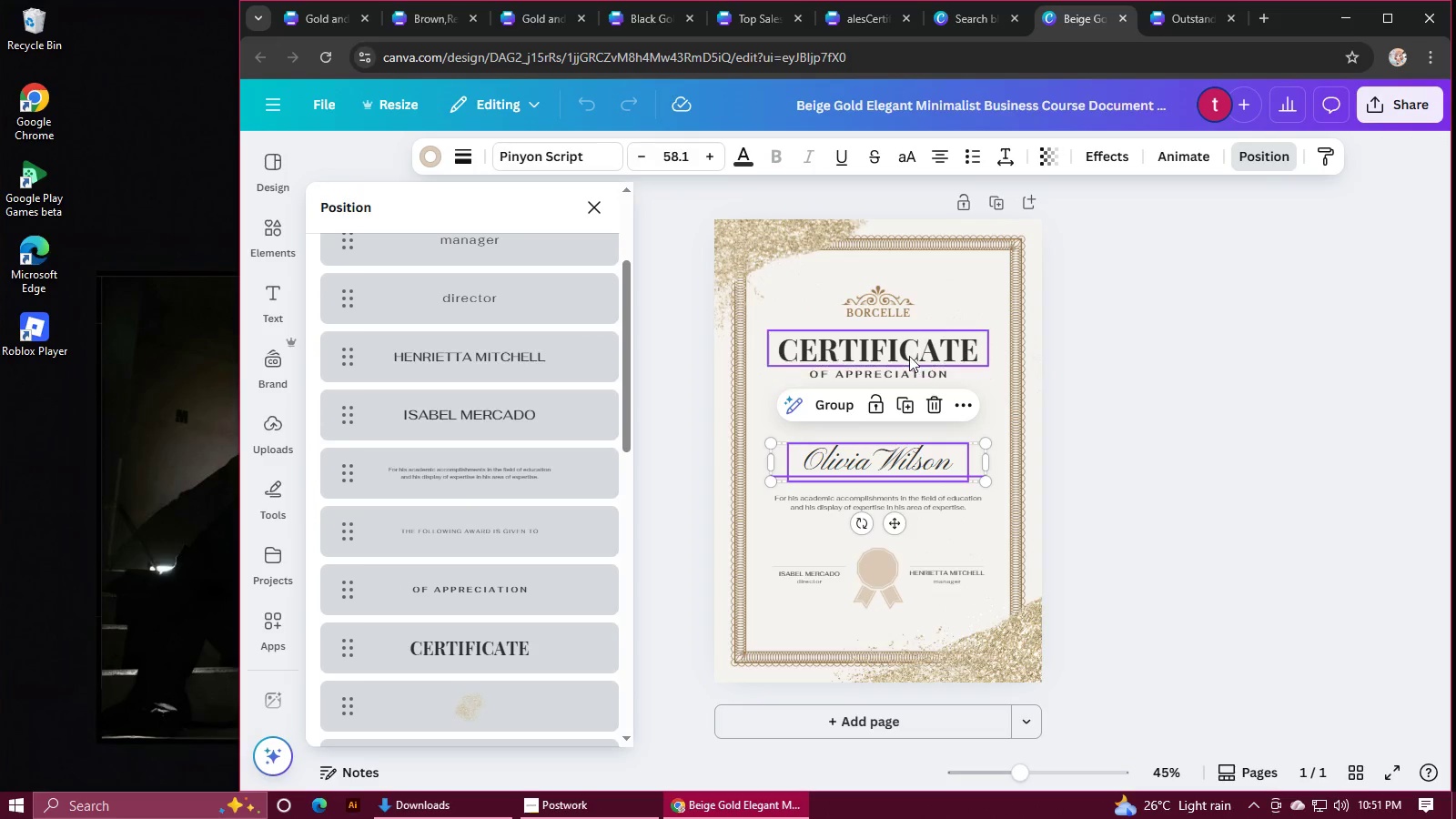 
left_click([908, 355])
 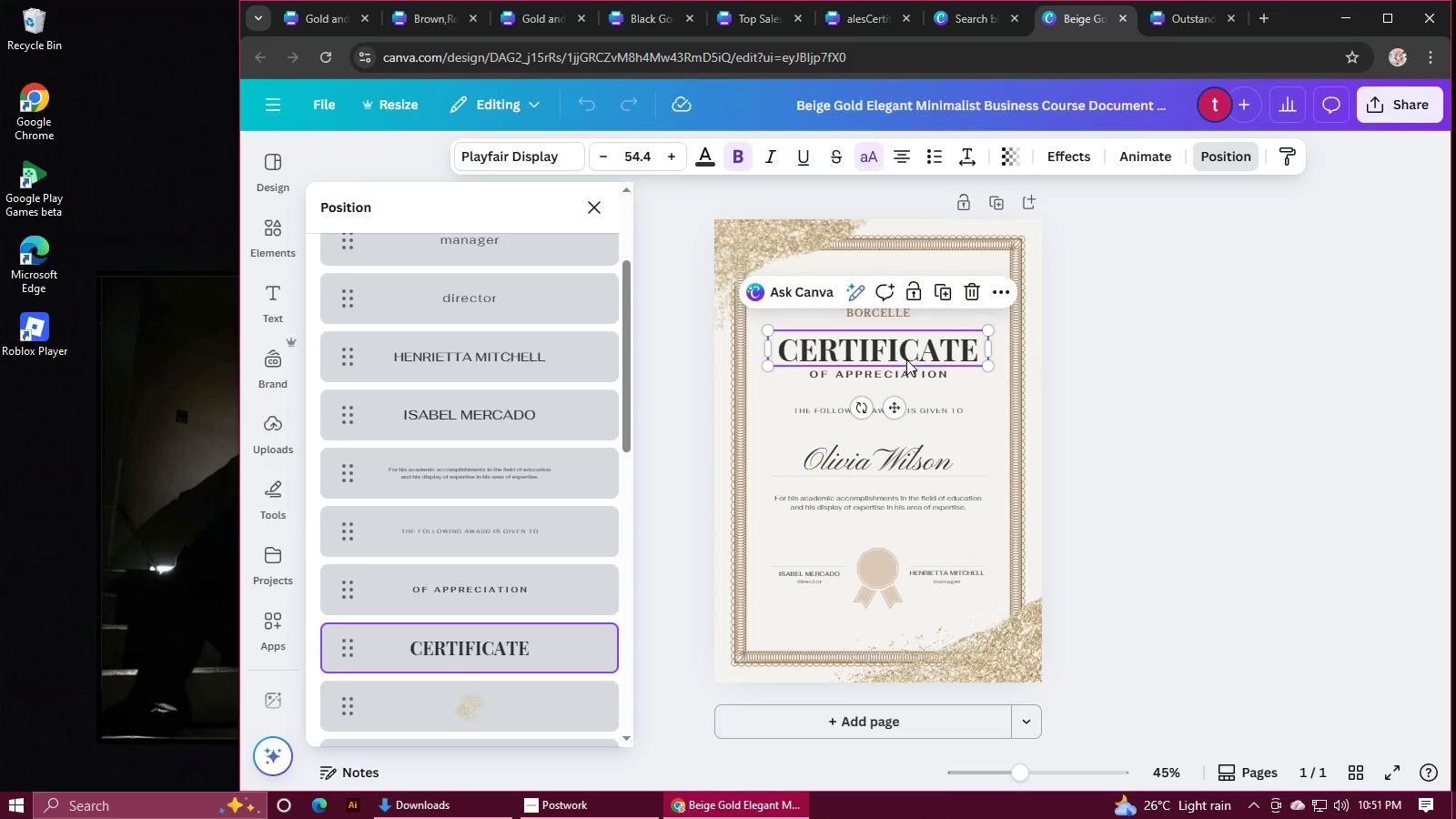 
hold_key(key=ControlLeft, duration=1.5)
left_click([895, 374])
 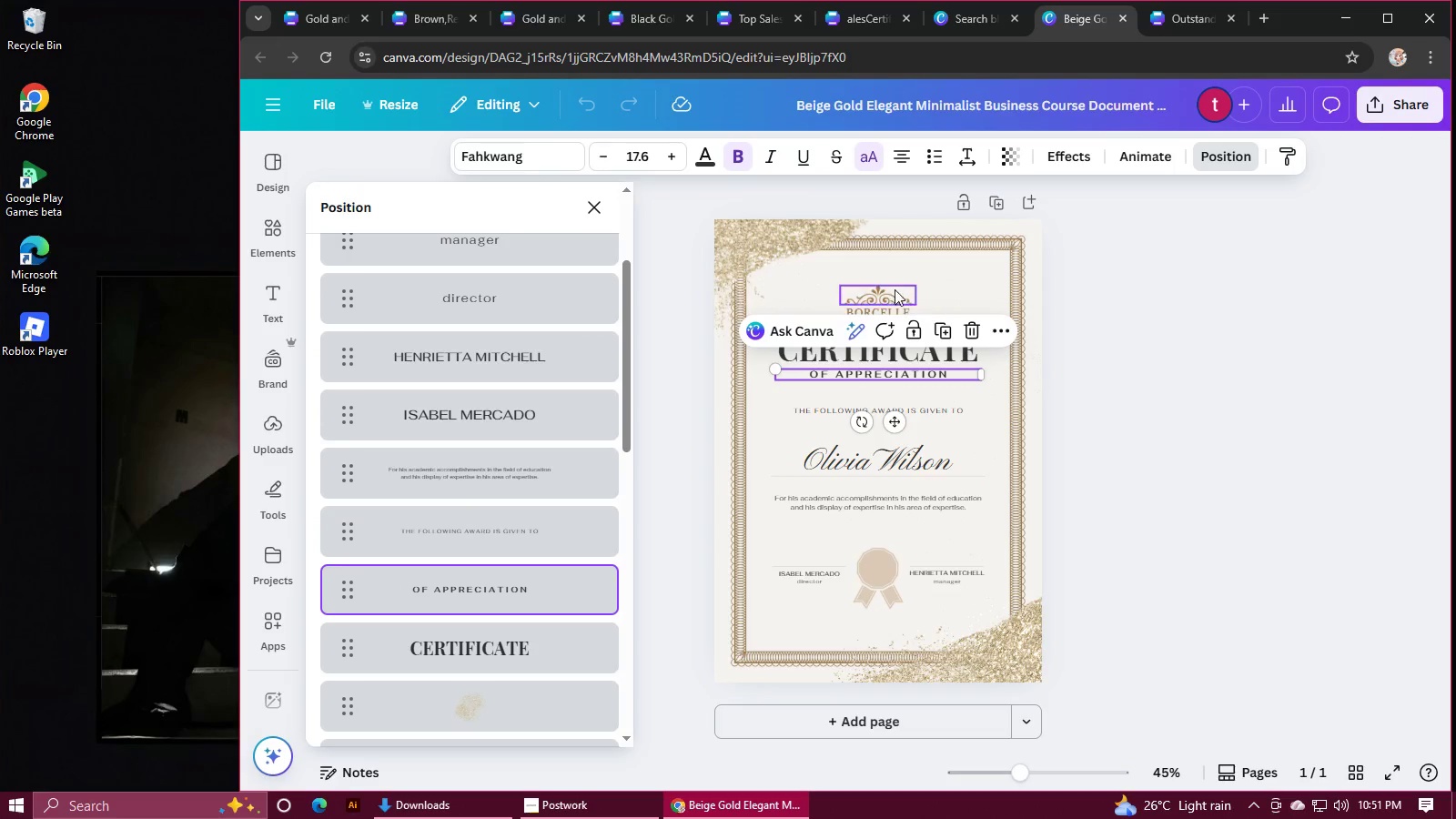 
hold_key(key=ControlLeft, duration=1.09)
left_click([892, 284])
 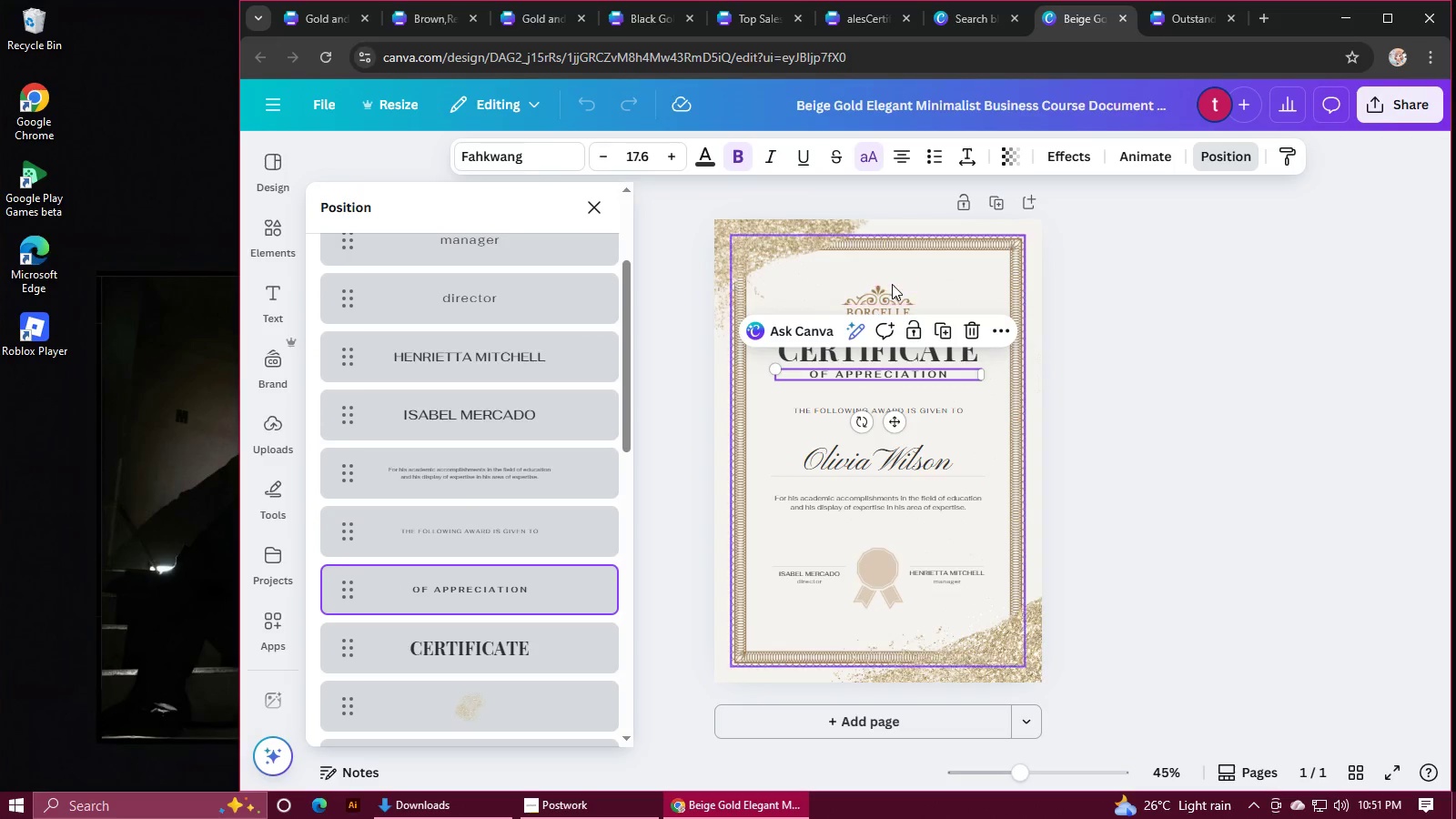 
left_click([891, 298])
 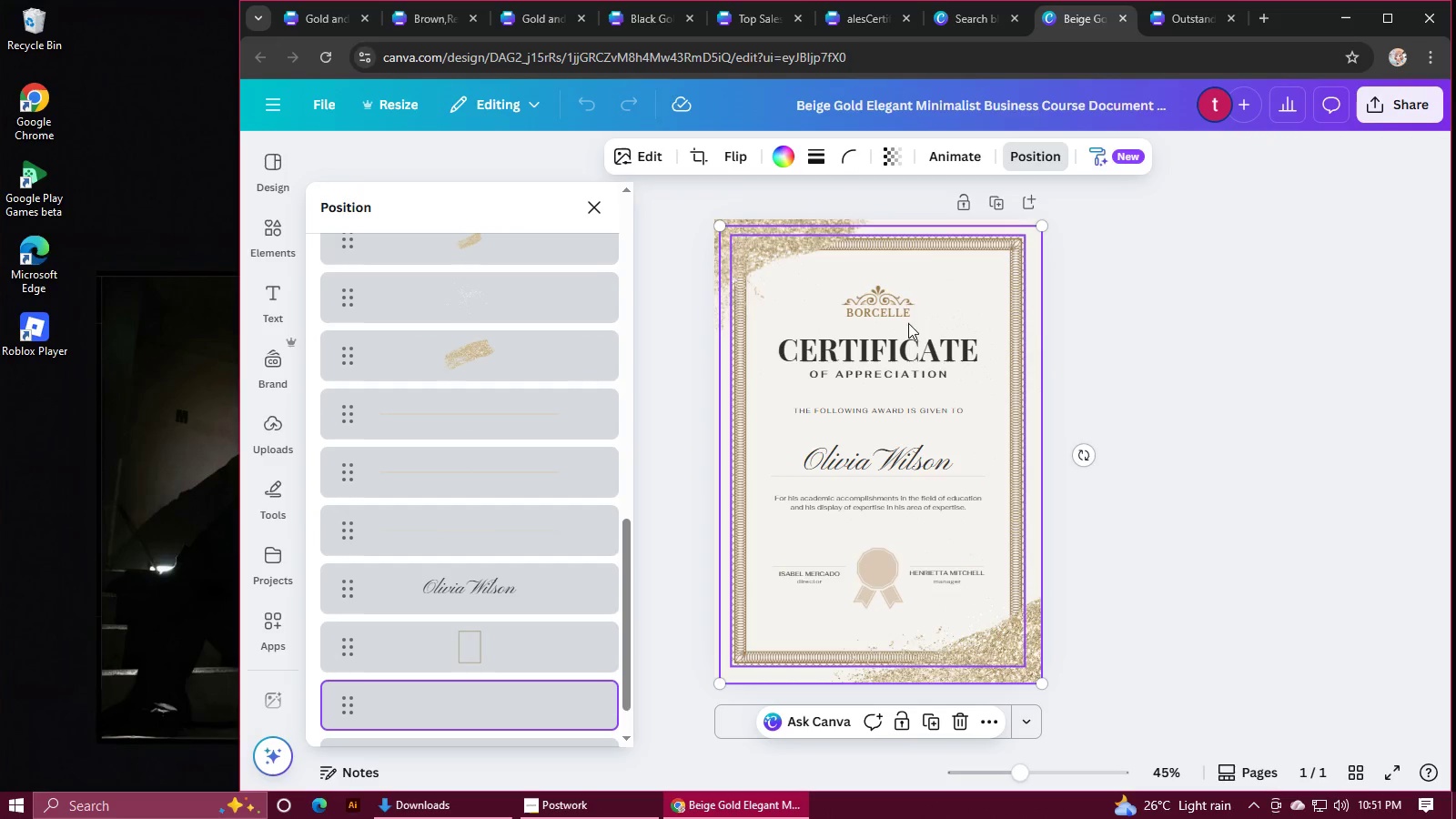 
left_click([888, 289])
 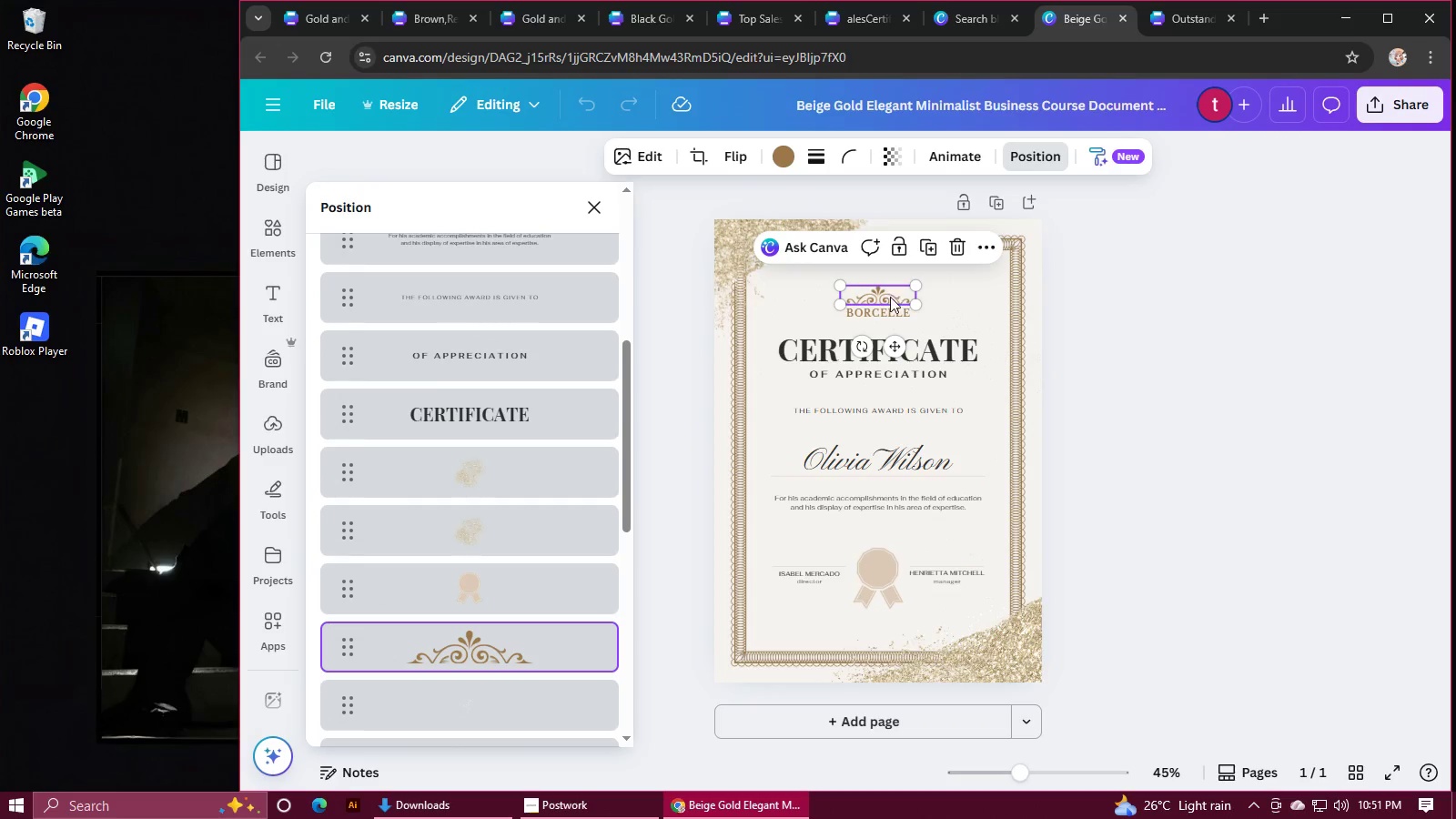 
hold_key(key=ControlLeft, duration=1.5)
left_click([914, 336])
 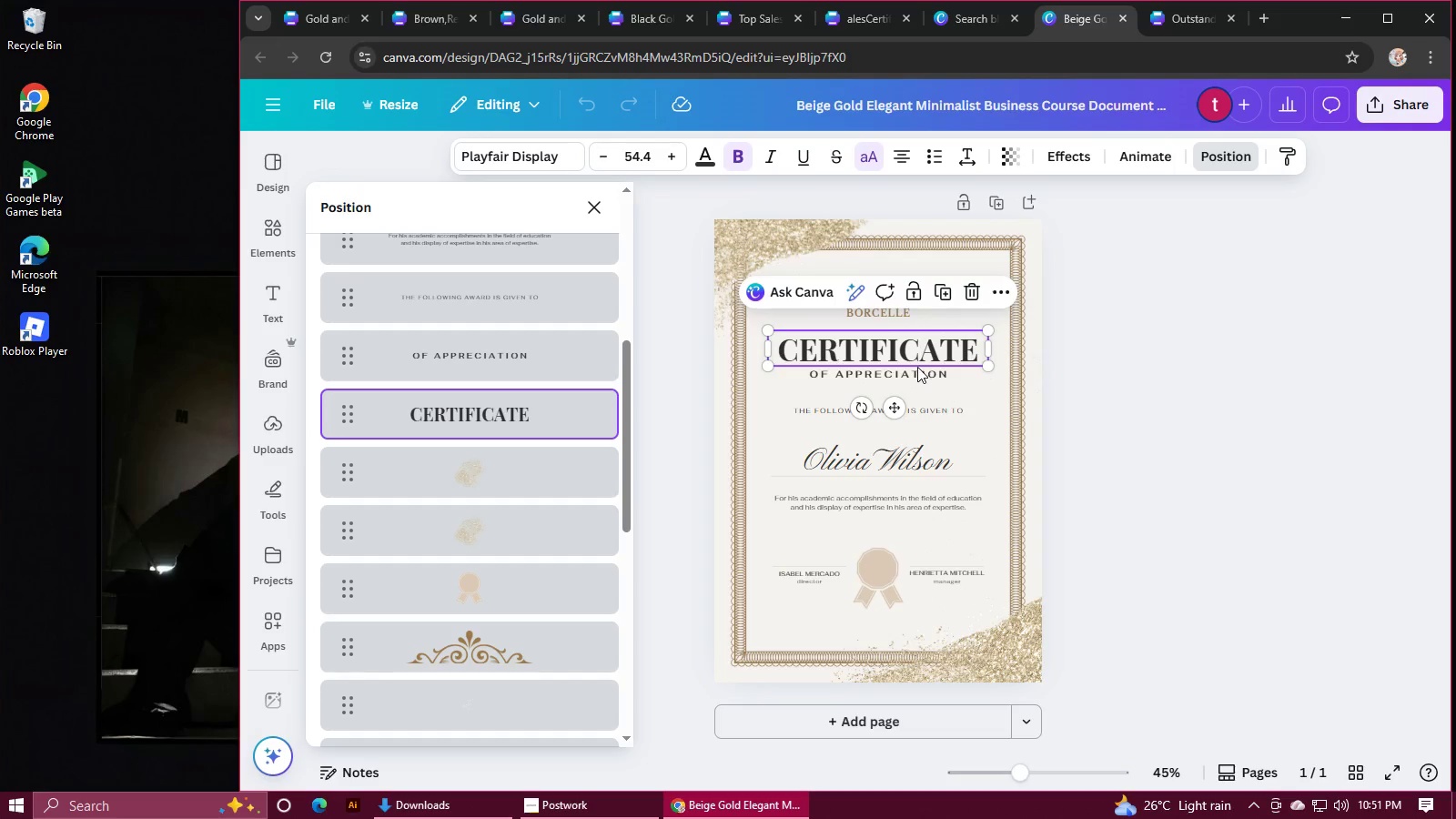 
hold_key(key=ControlLeft, duration=0.7)
left_click([917, 372])
 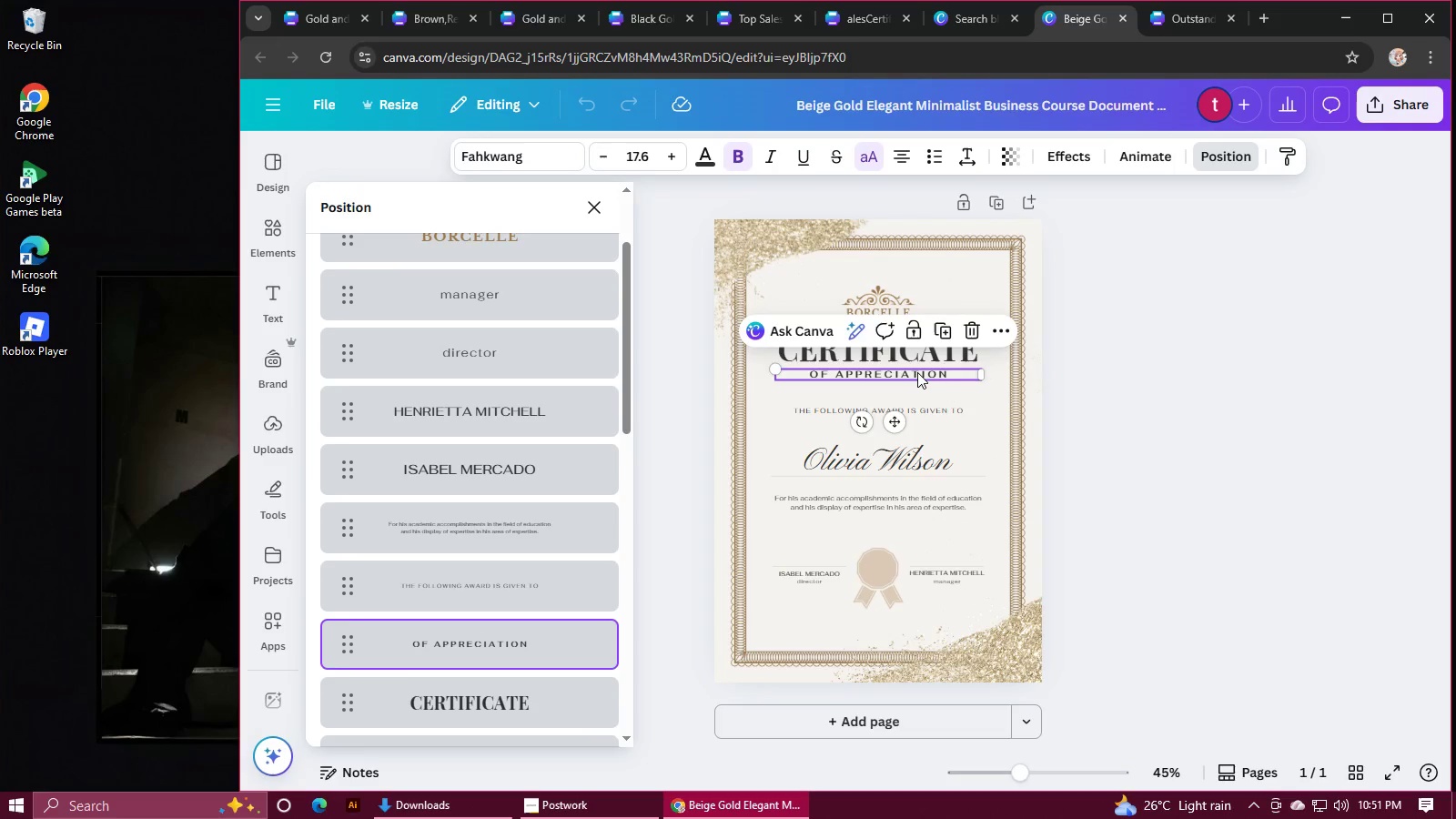 
left_click([888, 288])
 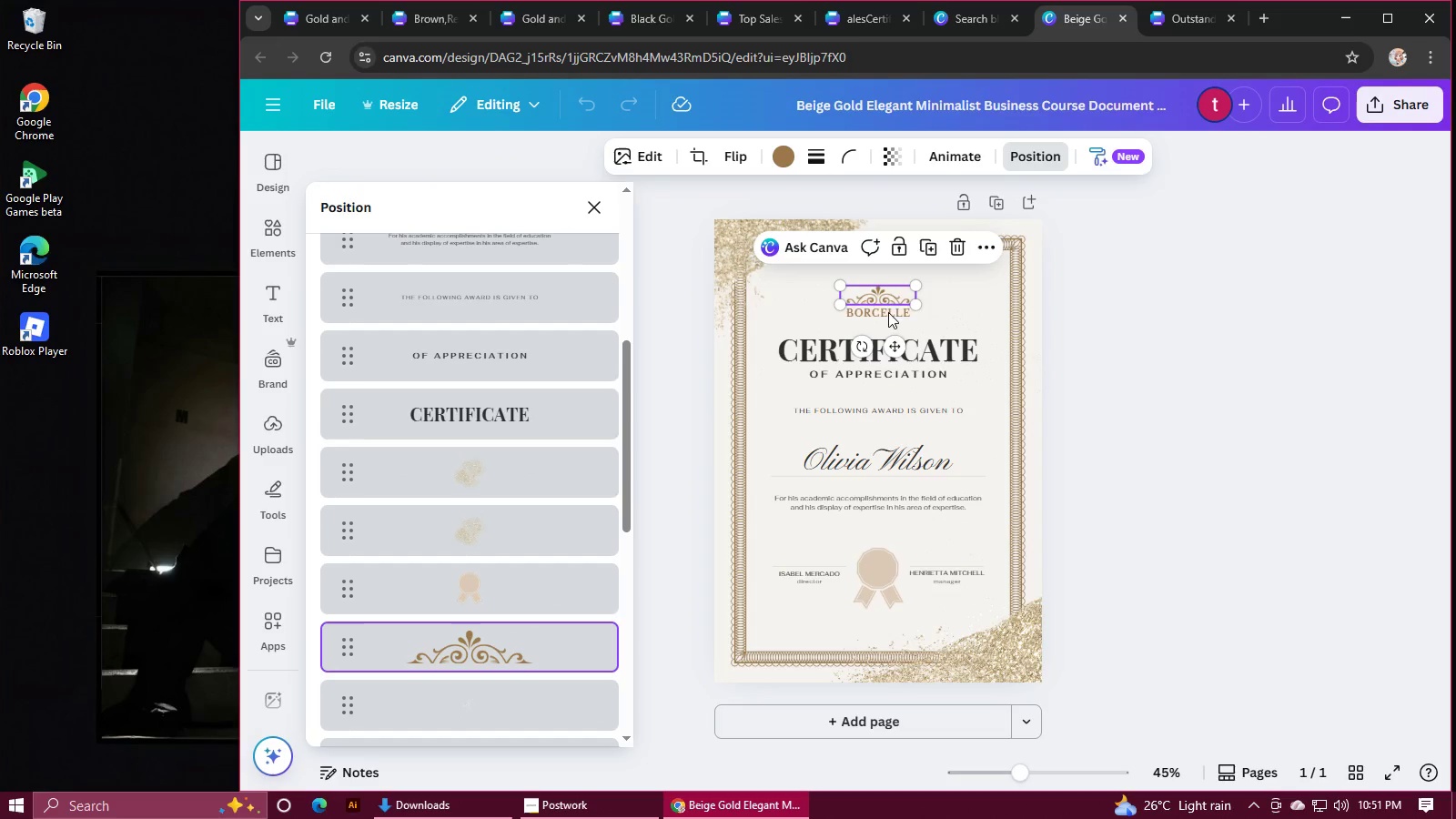 
hold_key(key=ControlLeft, duration=0.97)
left_click([830, 345])
 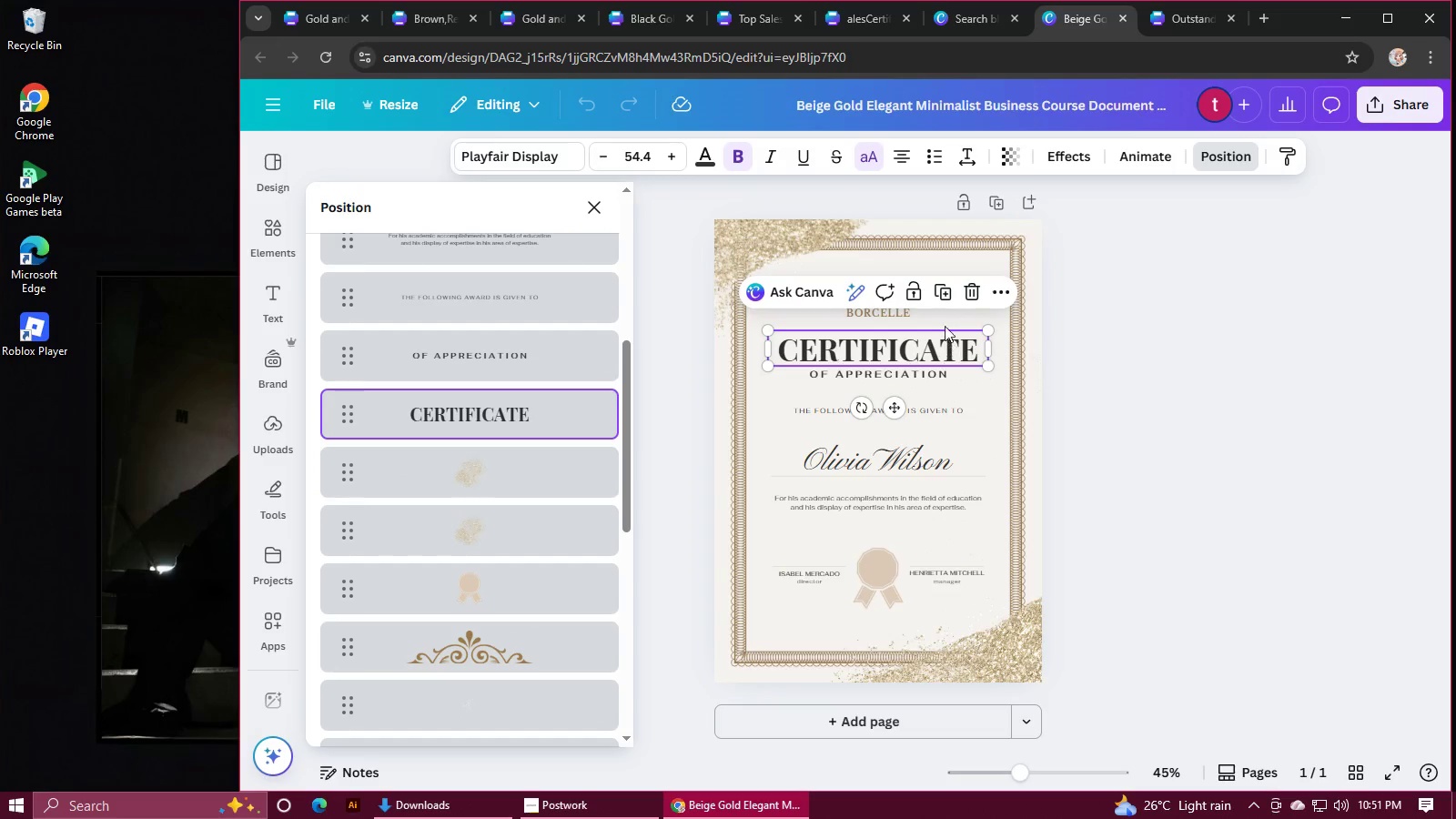 
left_click([952, 251])
 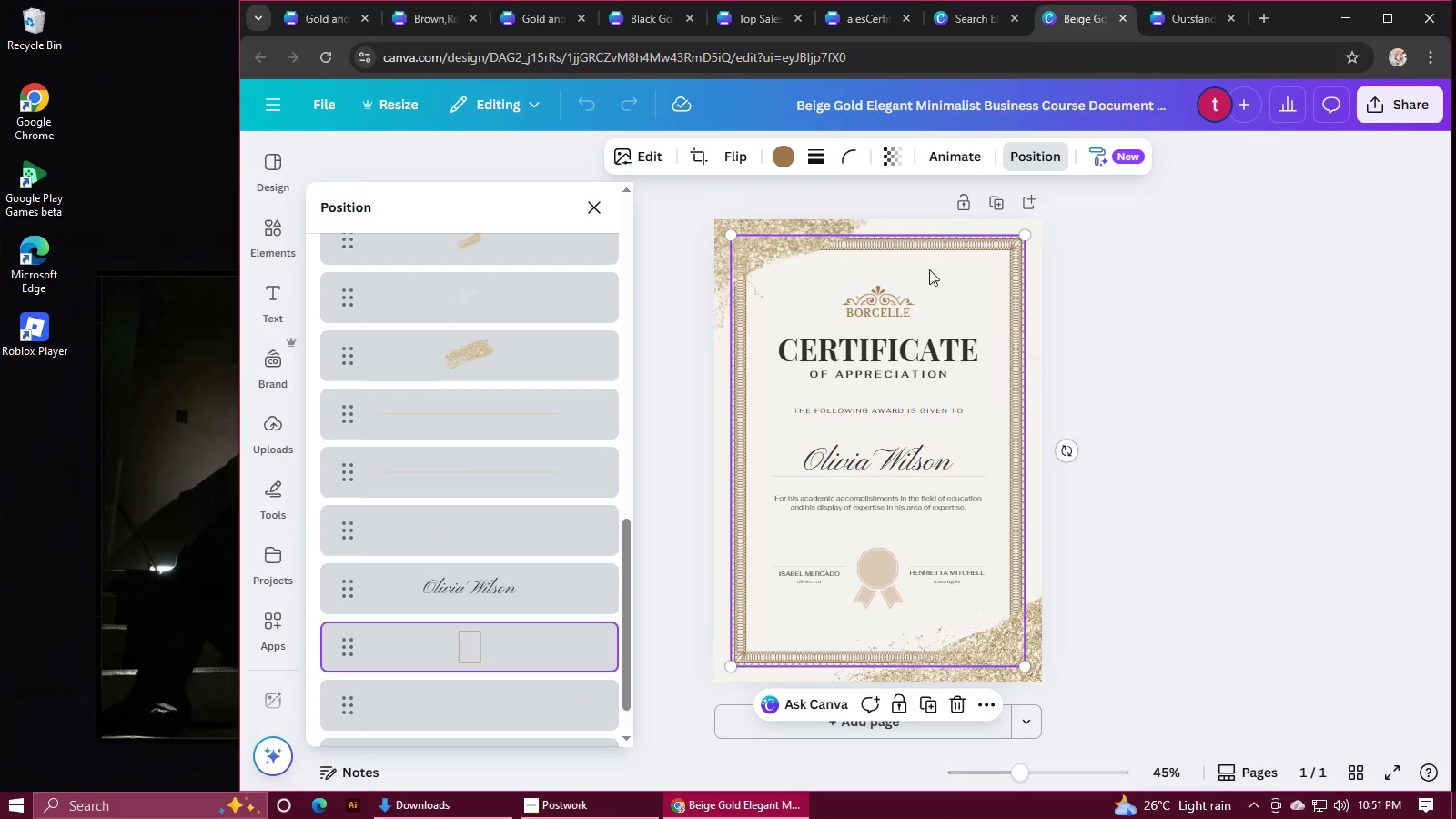 
hold_key(key=ShiftLeft, duration=0.95)
left_click([878, 298])
 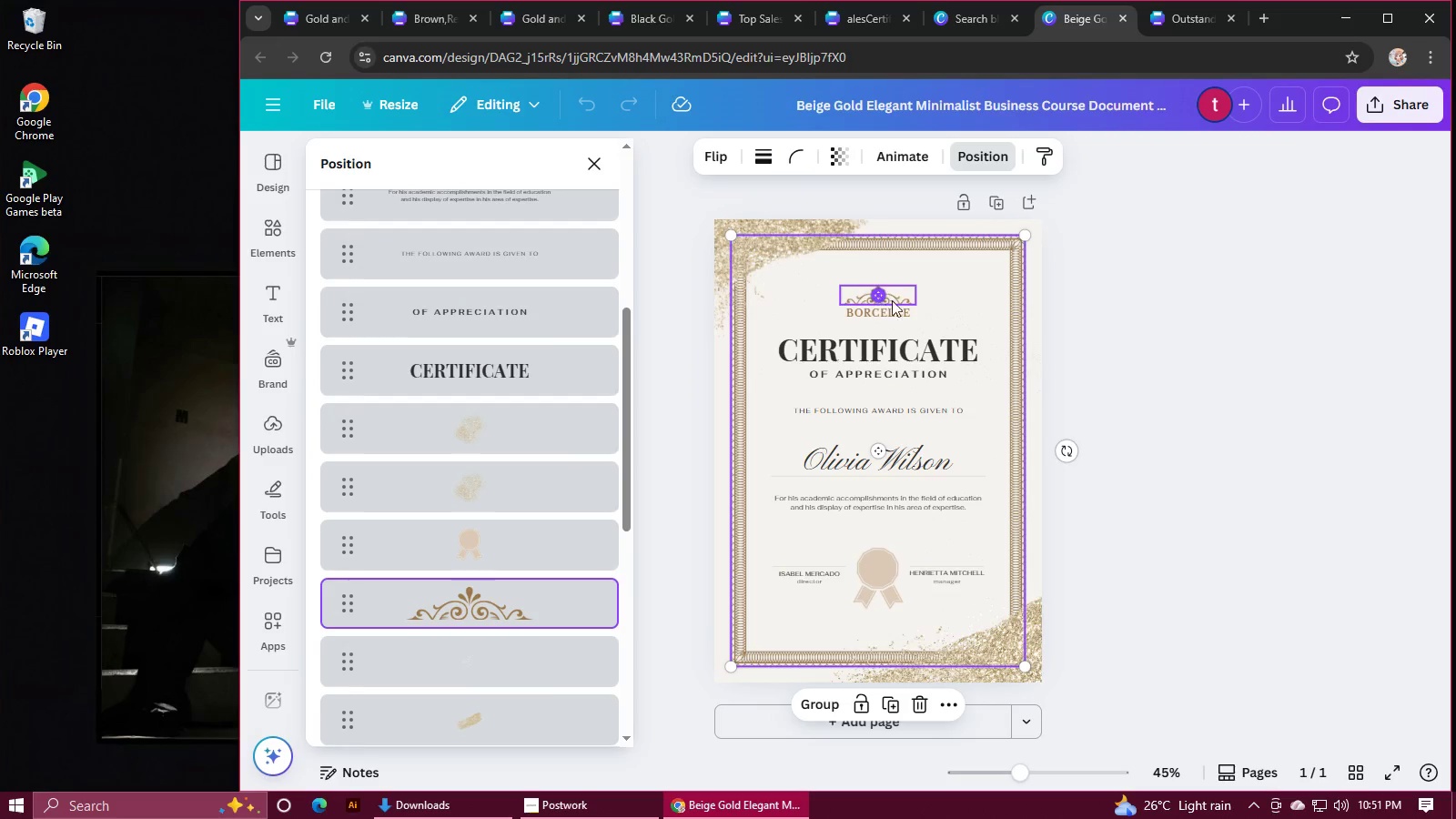 
left_click([1137, 302])
 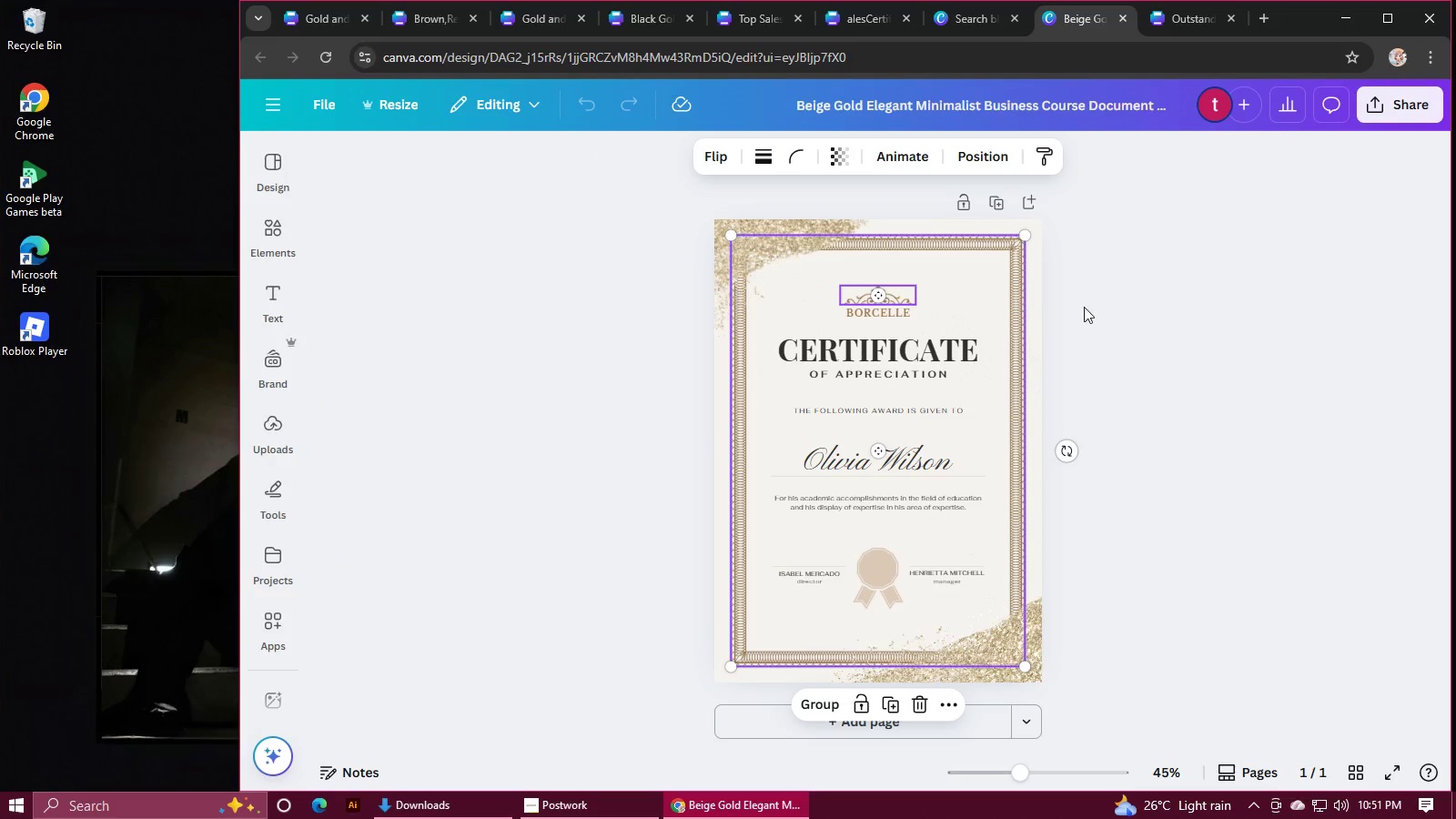 
left_click([1054, 319])
 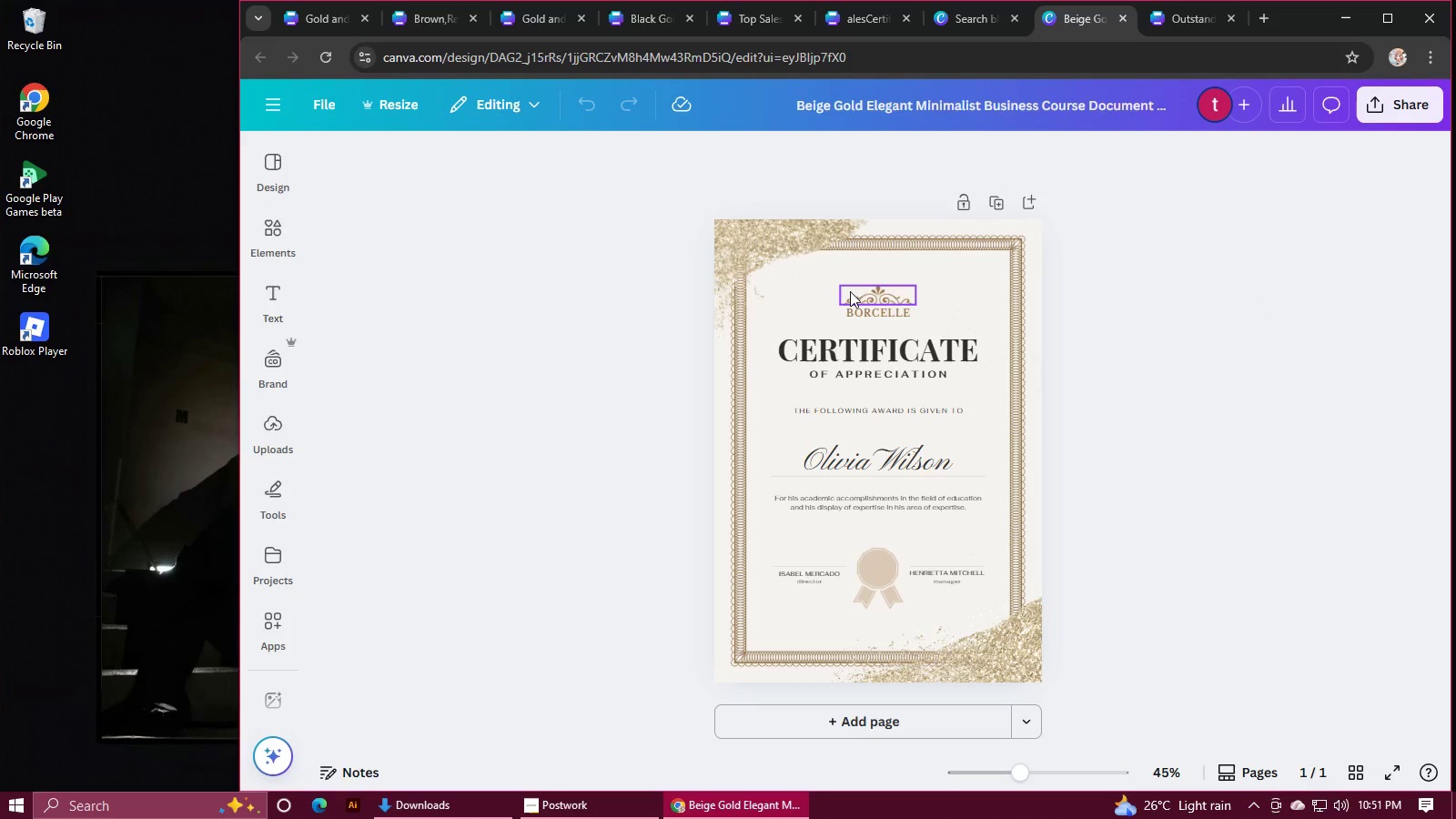 
hold_key(key=ShiftLeft, duration=1.52)
left_click([850, 291])
 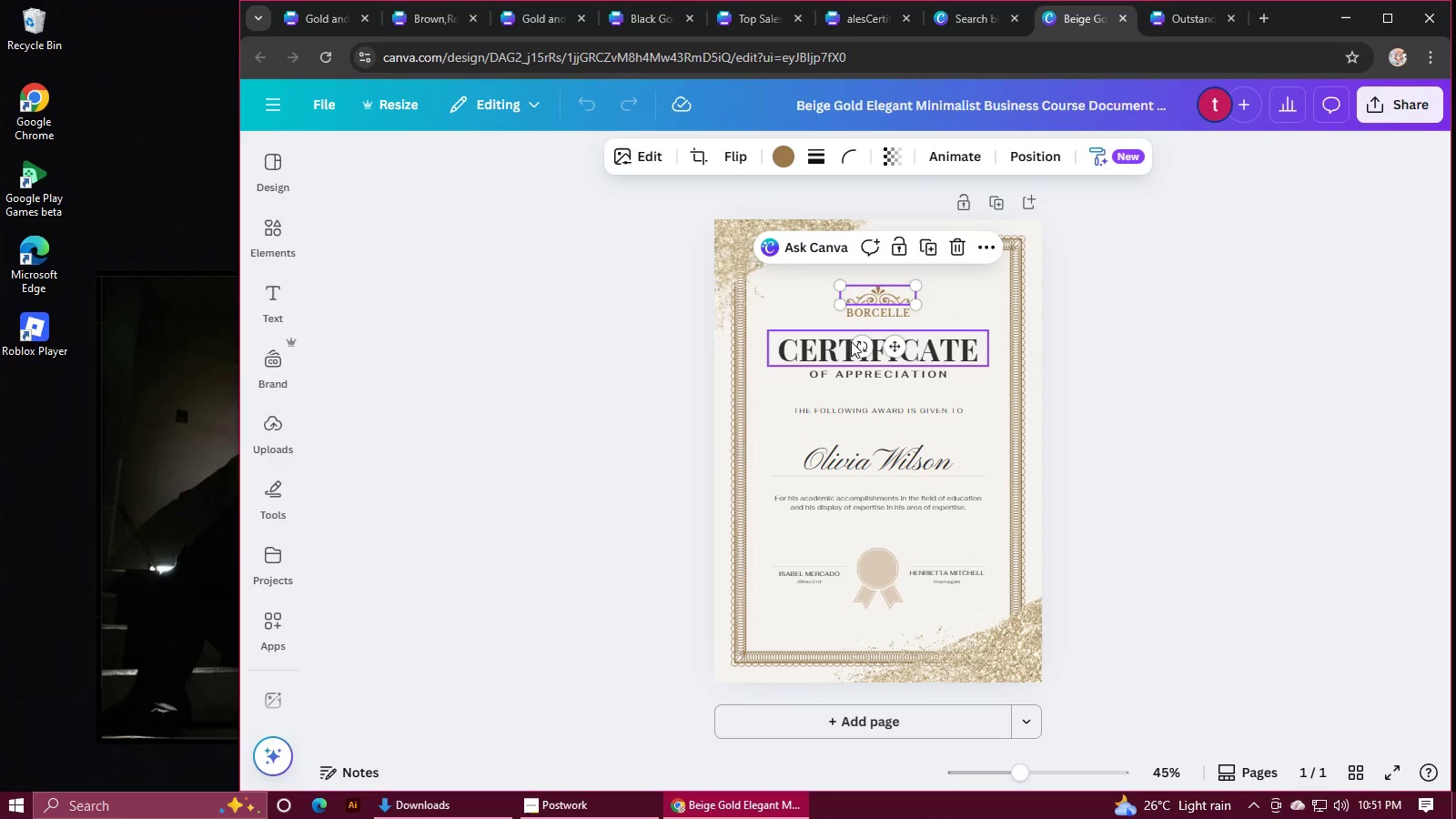 
left_click([845, 345])
 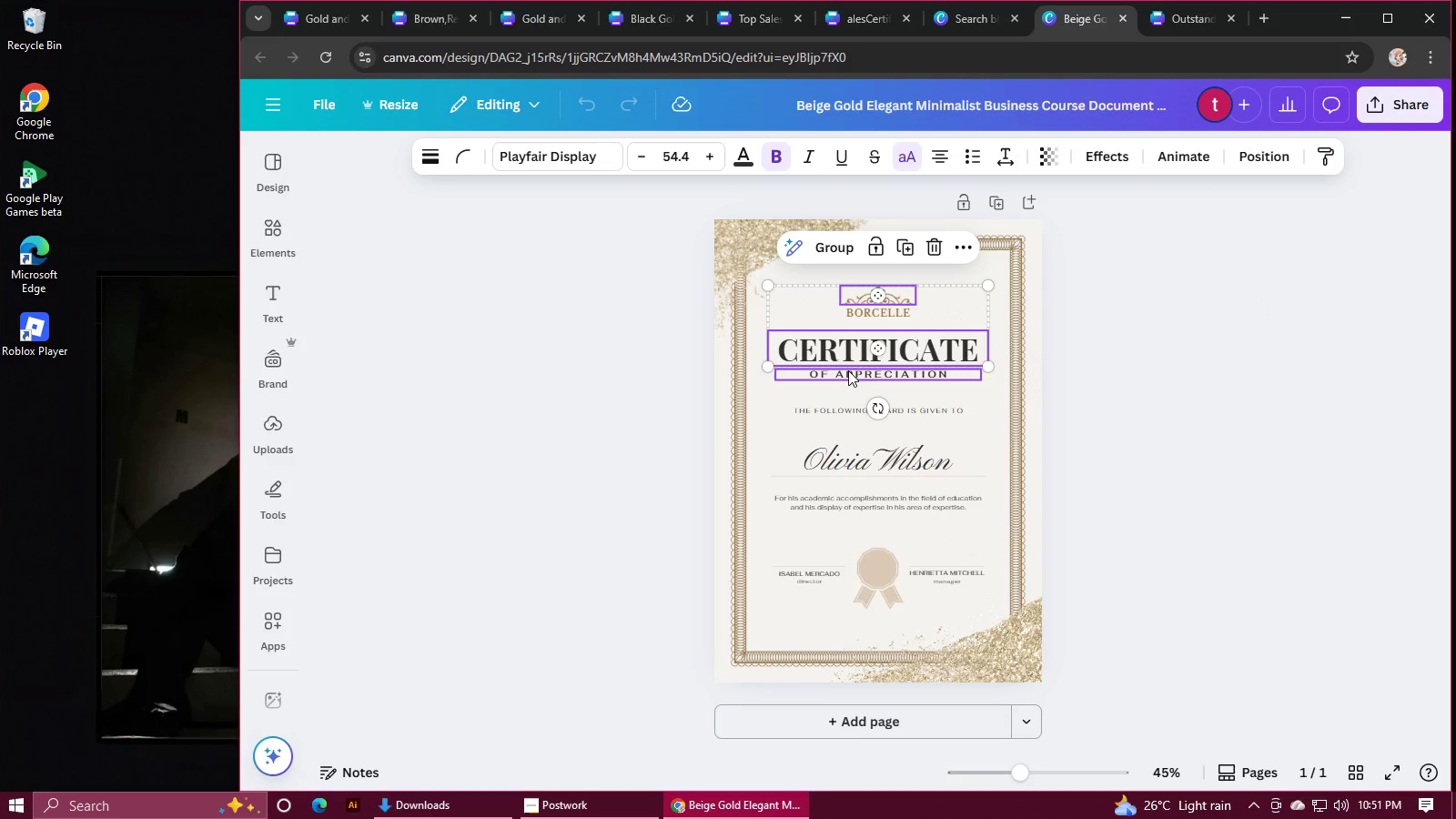 
hold_key(key=ShiftLeft, duration=1.52)
left_click([846, 372])
 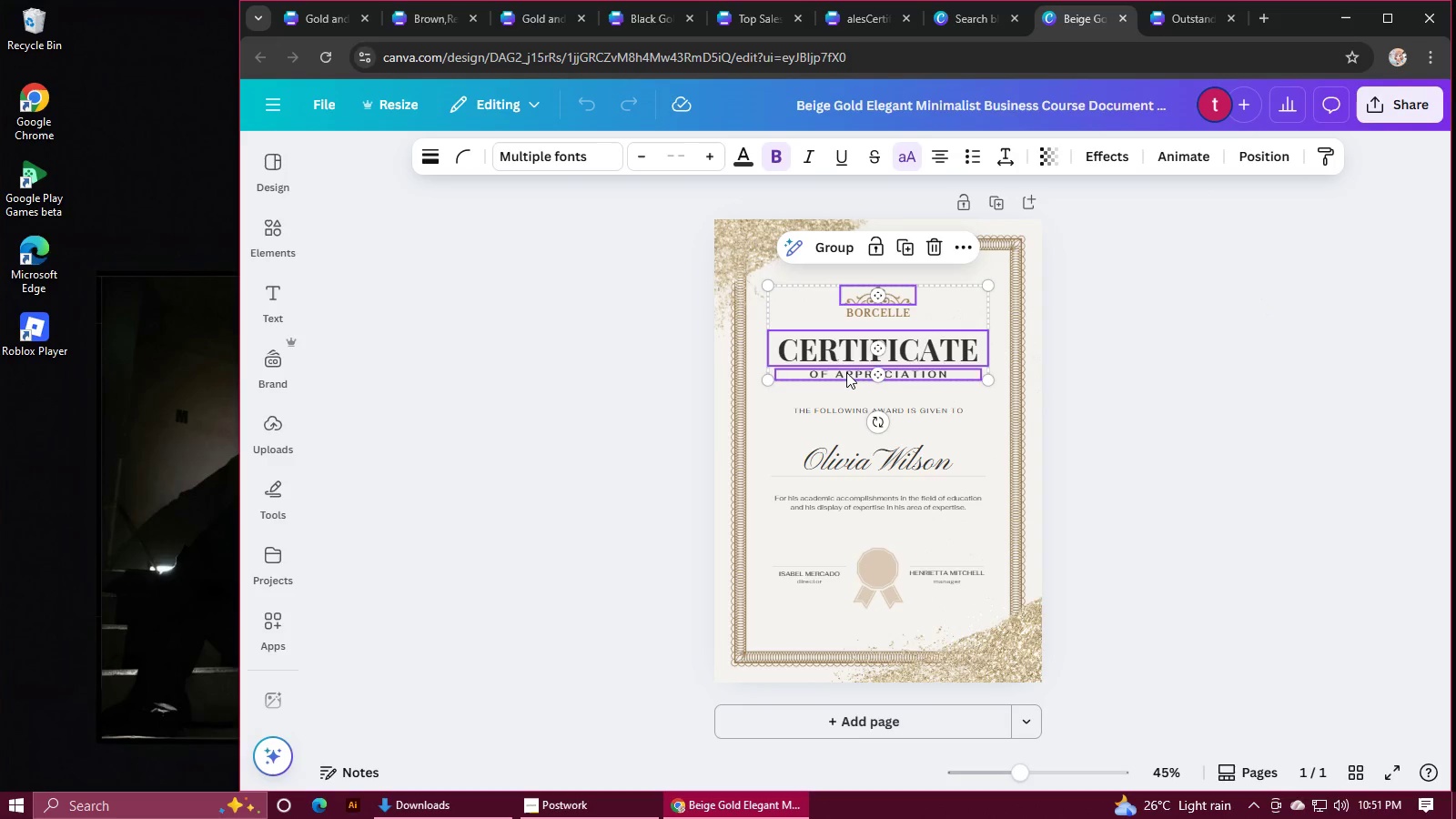 
left_click([836, 403])
 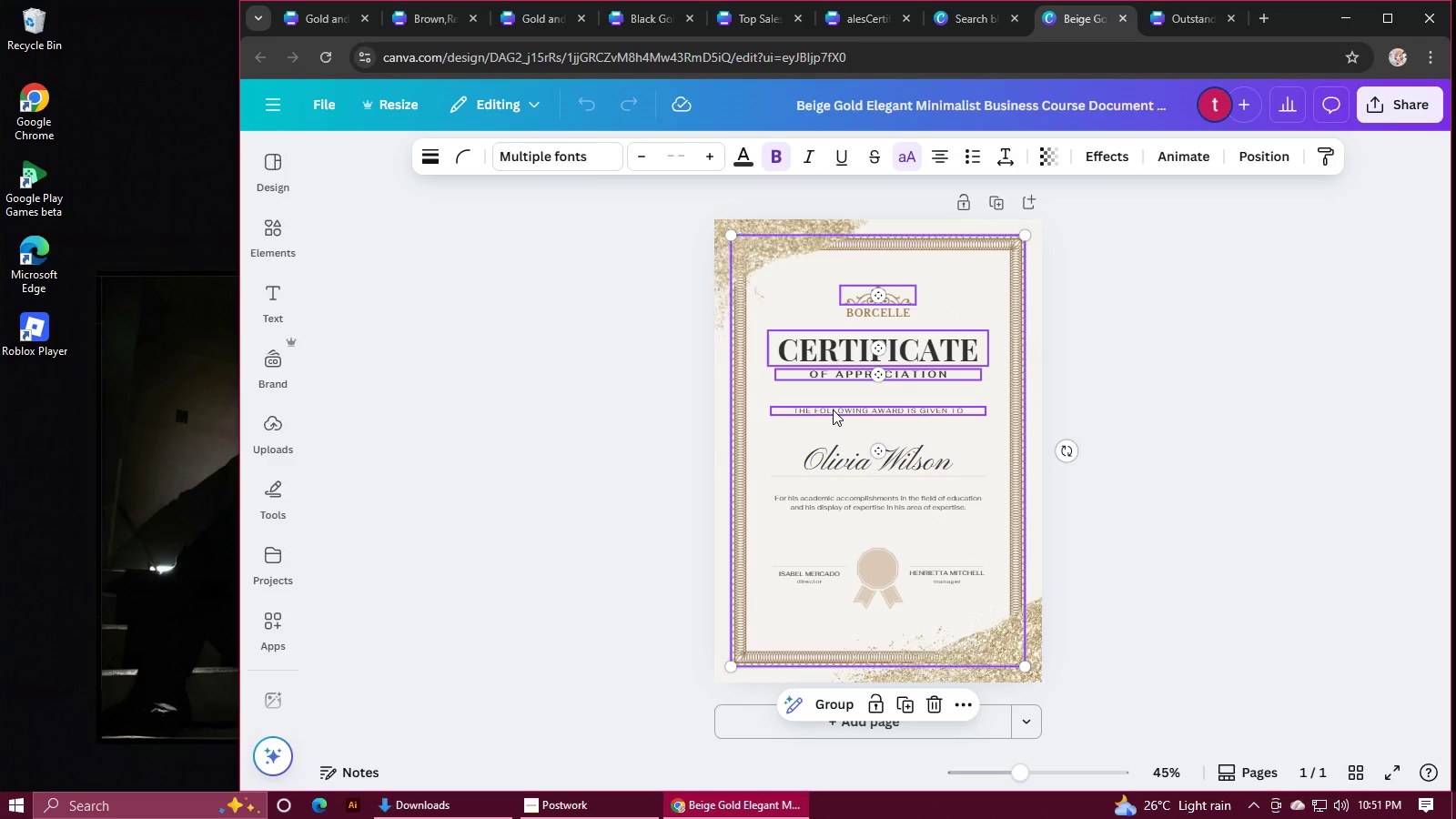 
left_click([833, 410])
 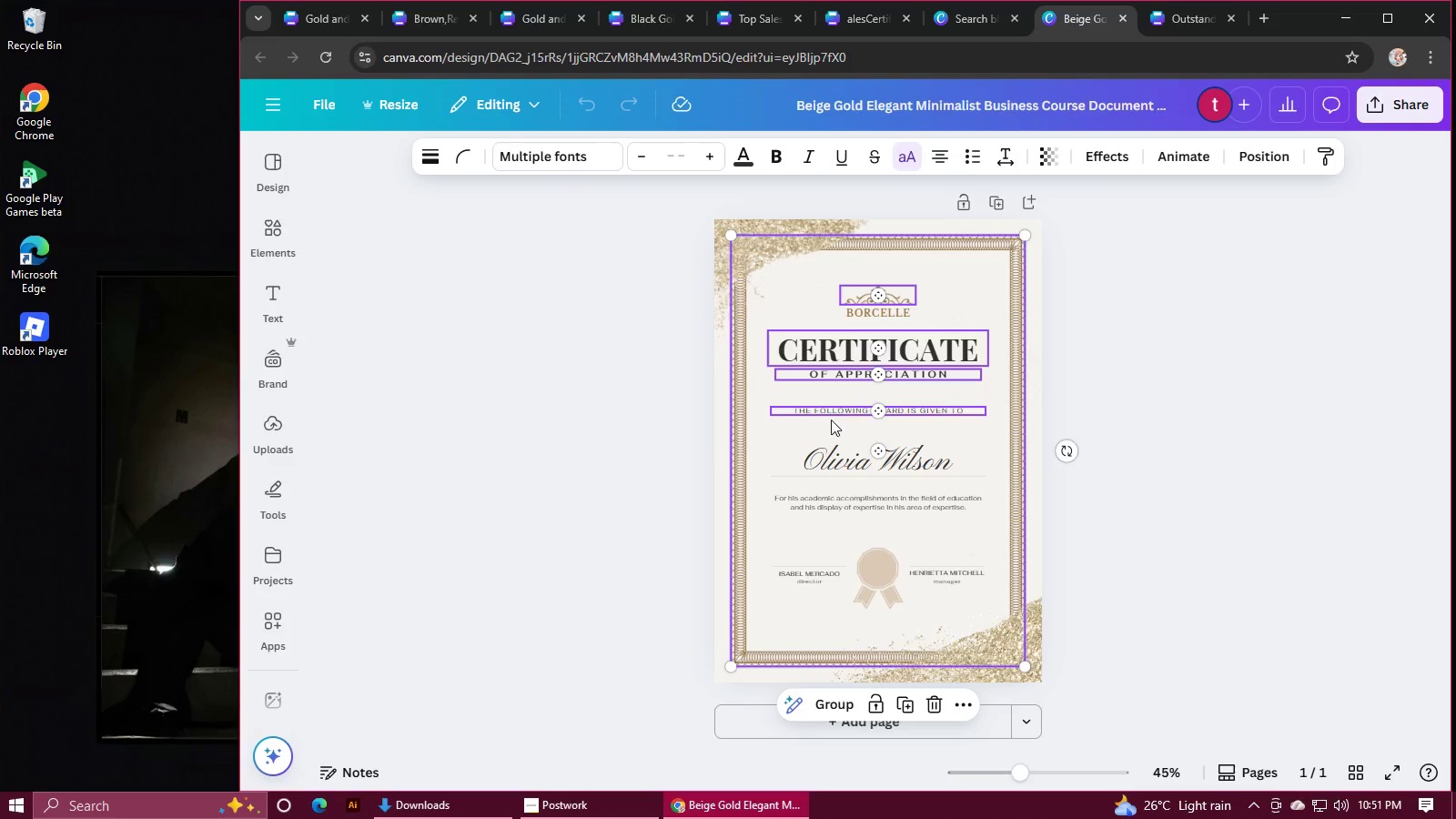 
hold_key(key=ShiftLeft, duration=1.53)
left_click([831, 450])
 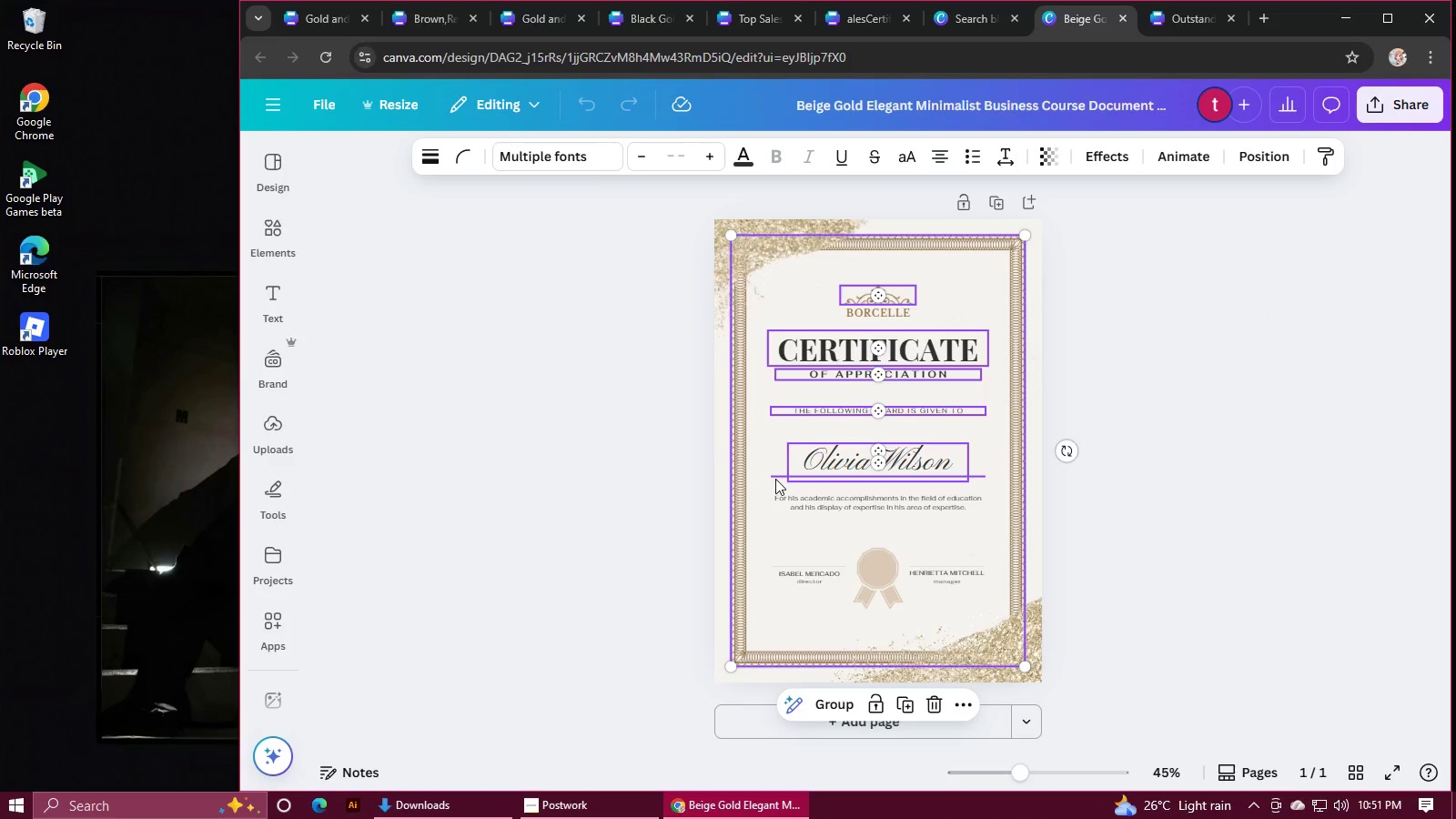 
left_click([775, 479])
 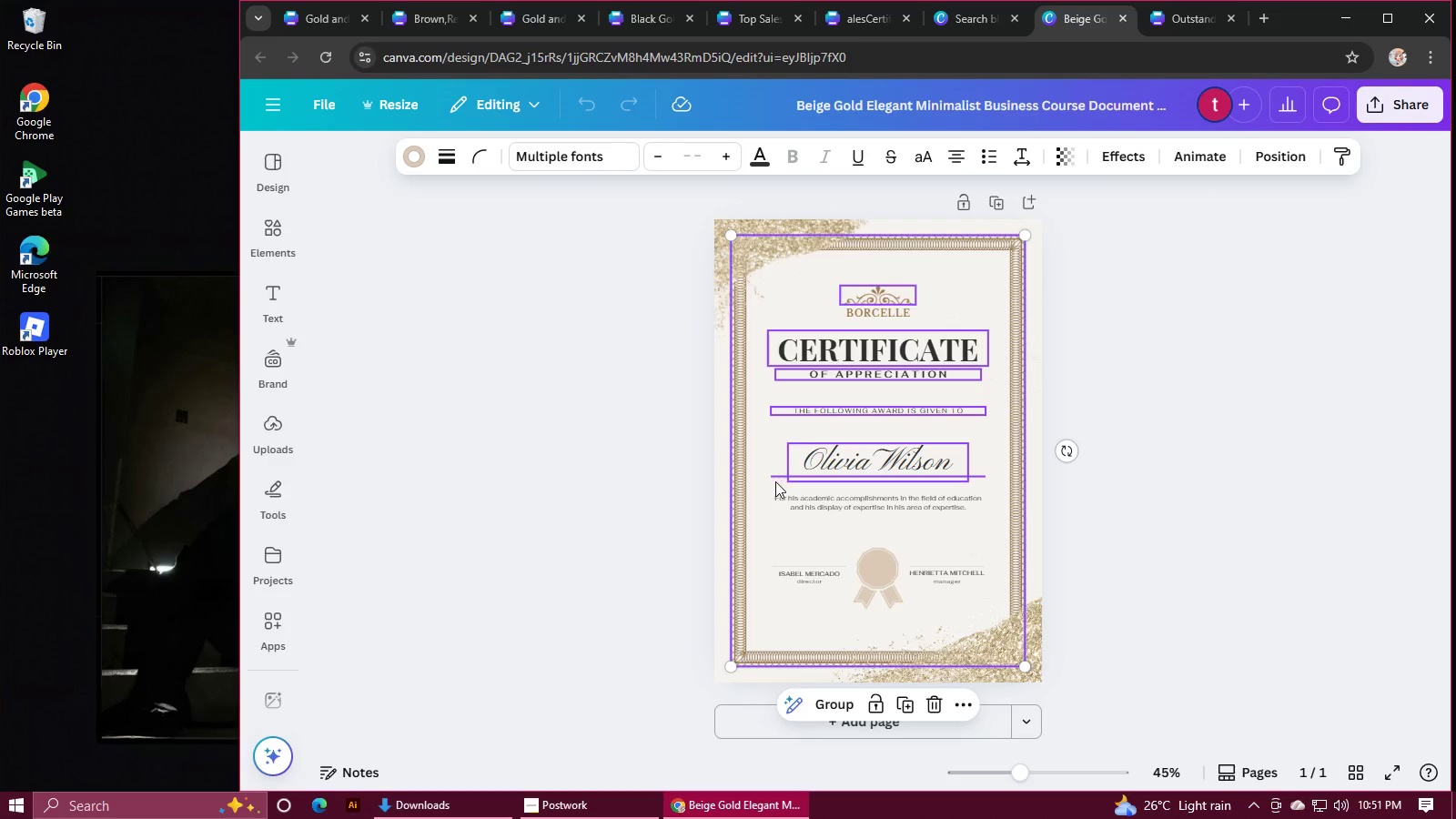 
hold_key(key=ShiftLeft, duration=1.13)
left_click([800, 506])
 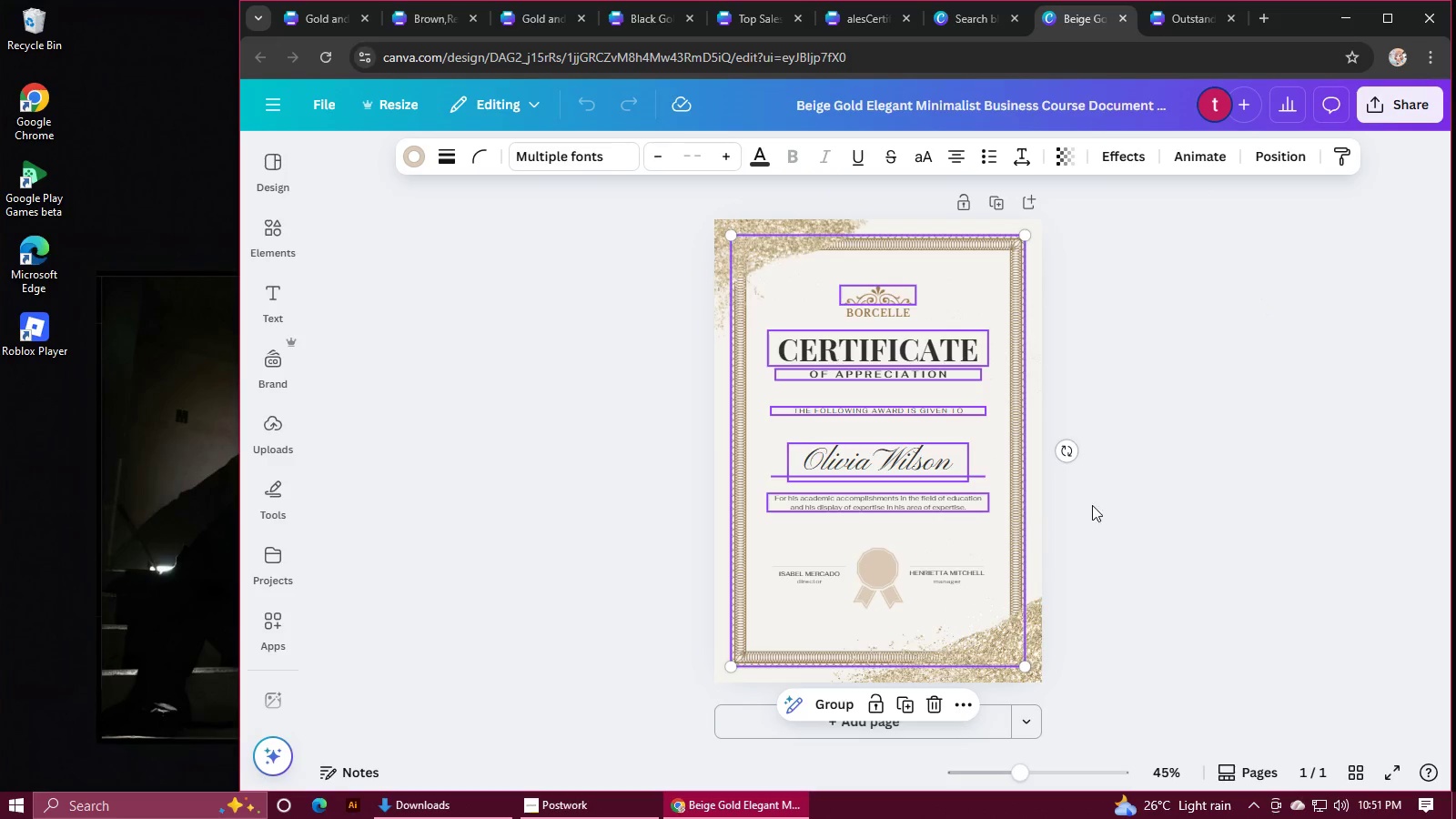 
key(Control+C)
 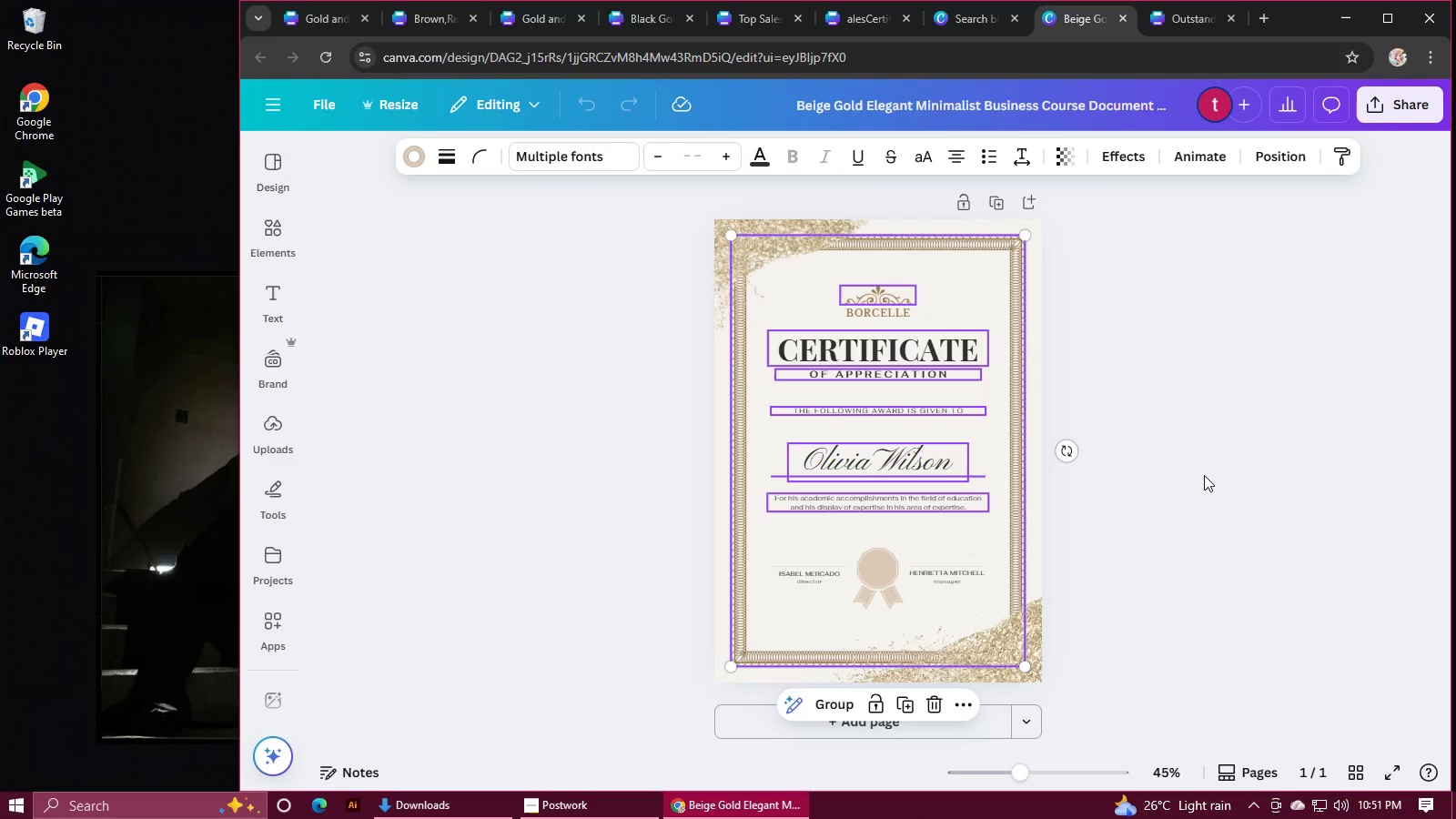 
key(Control+C)
 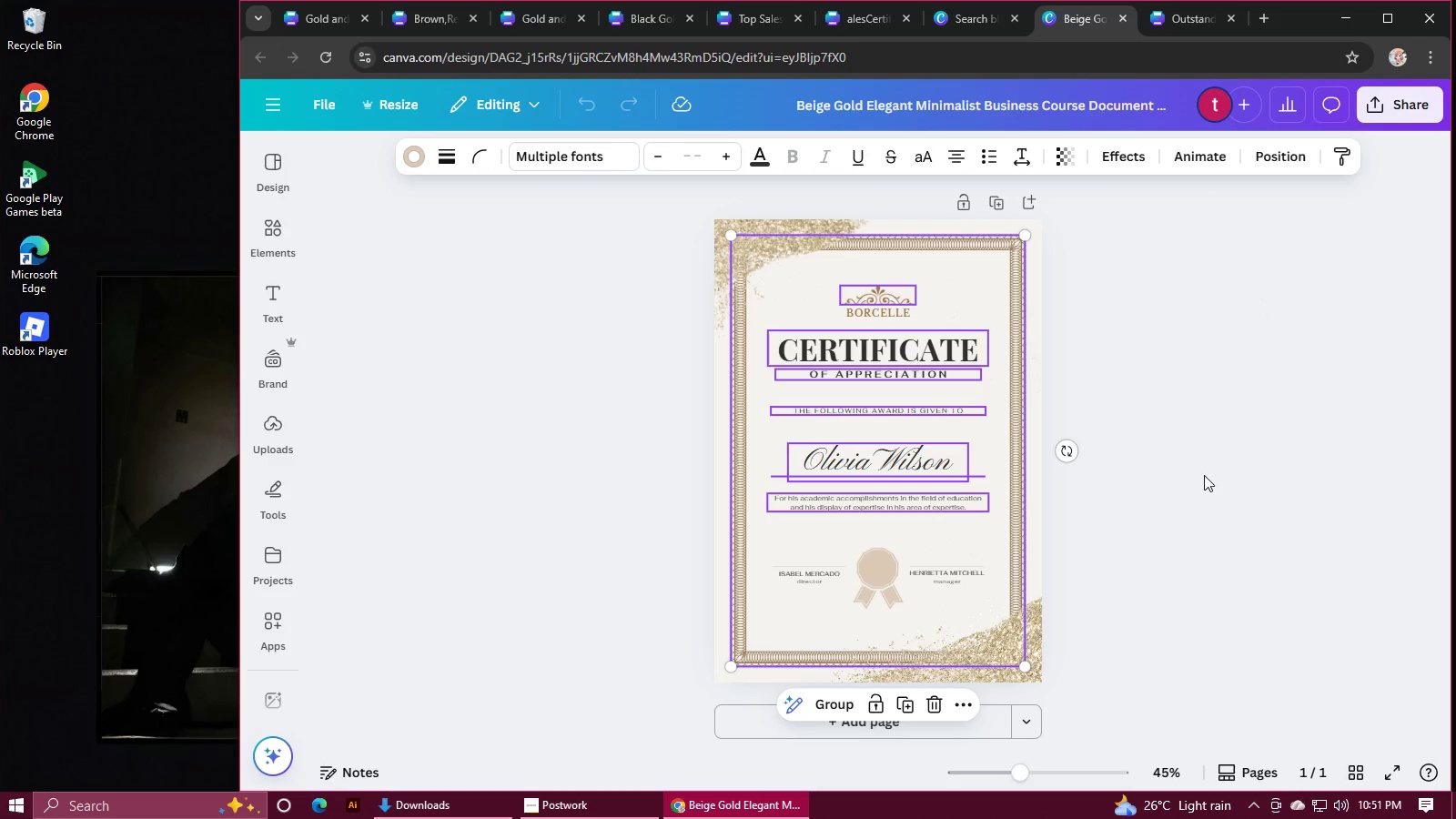 
key(Control+C)
 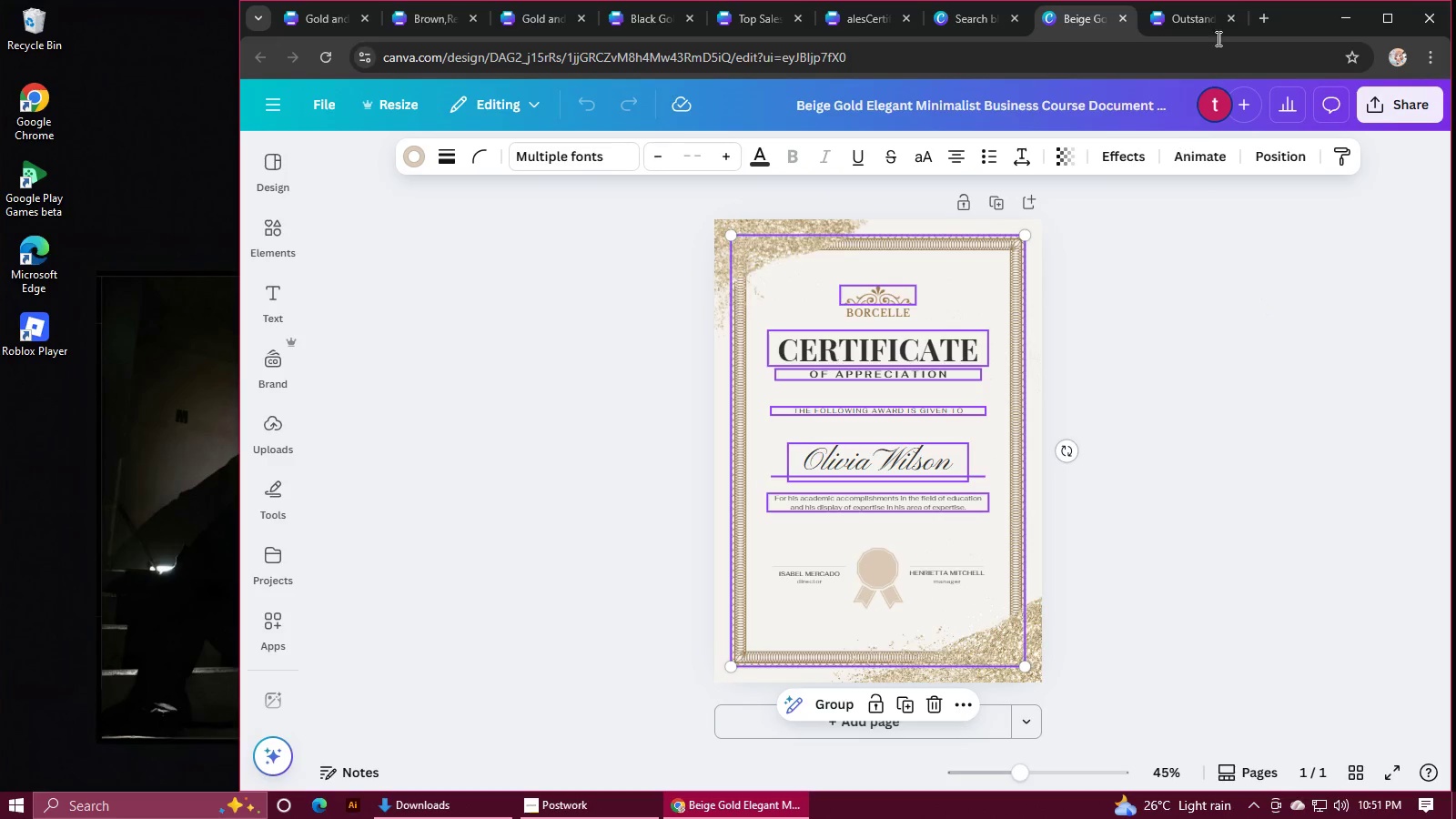 
left_click([1171, 20])
 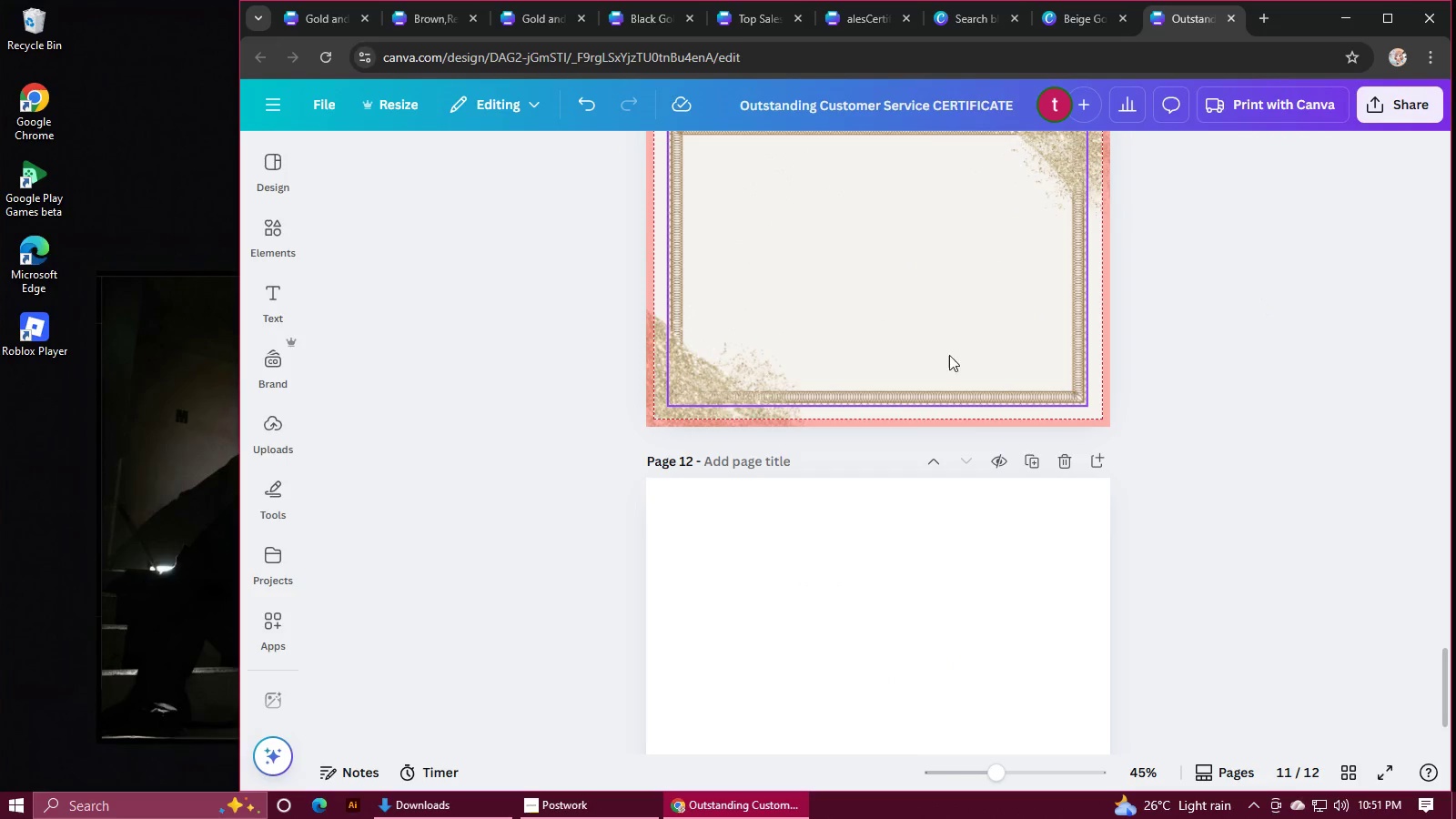 
scroll: coordinate [984, 443], scroll_direction: up, amount: 2.0
 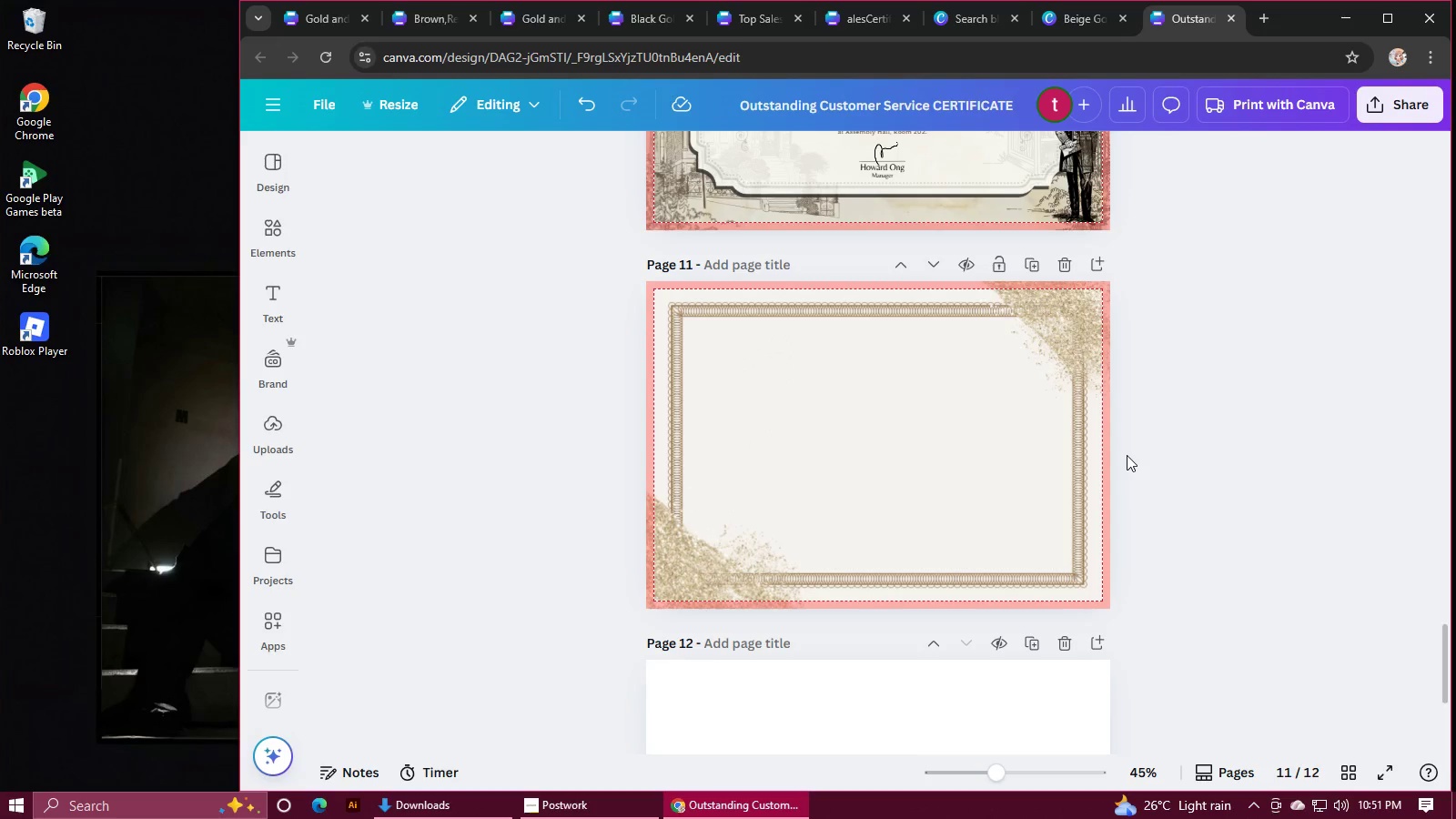 
key(Control+V)
 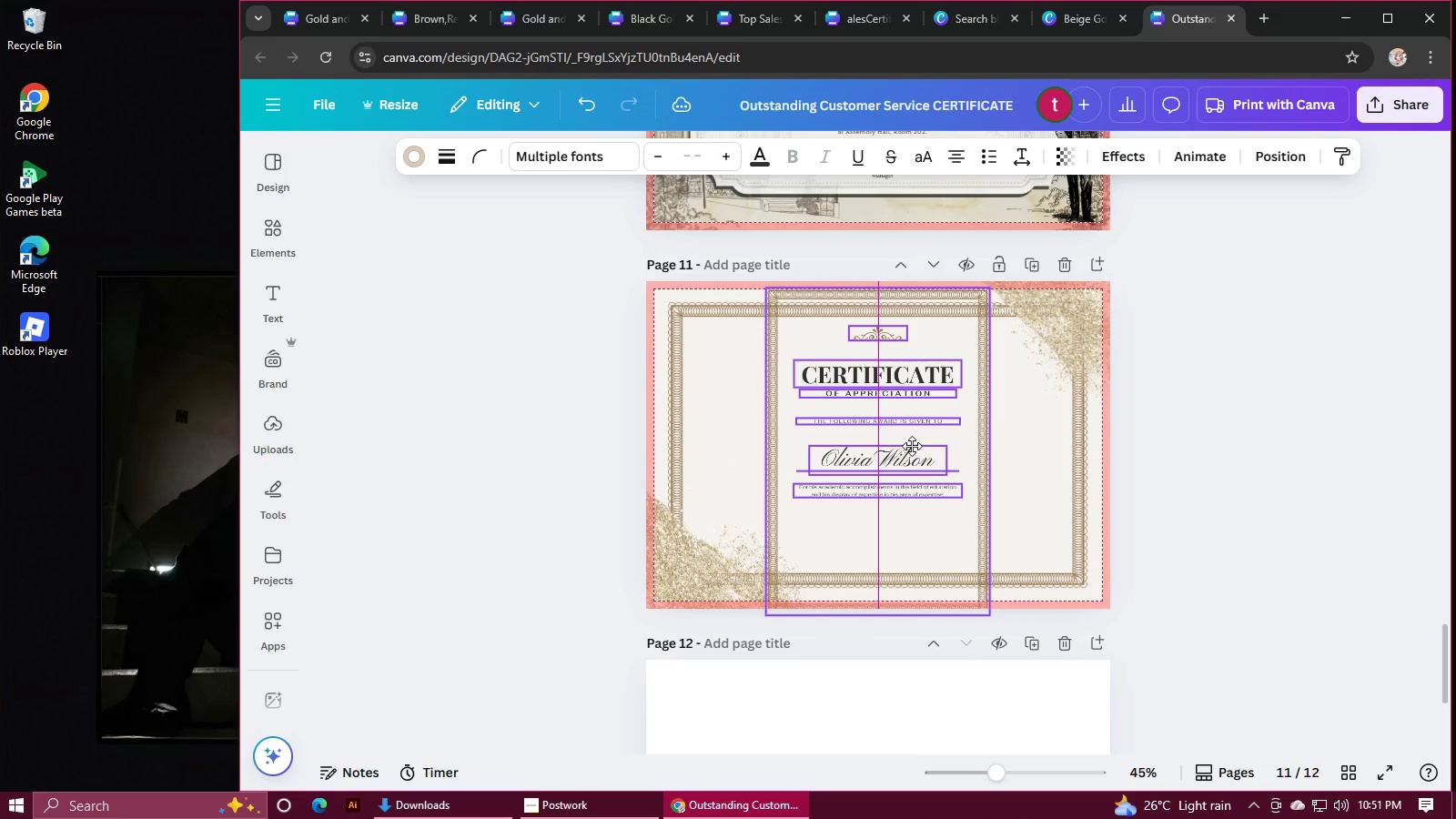 
left_click([1249, 359])
 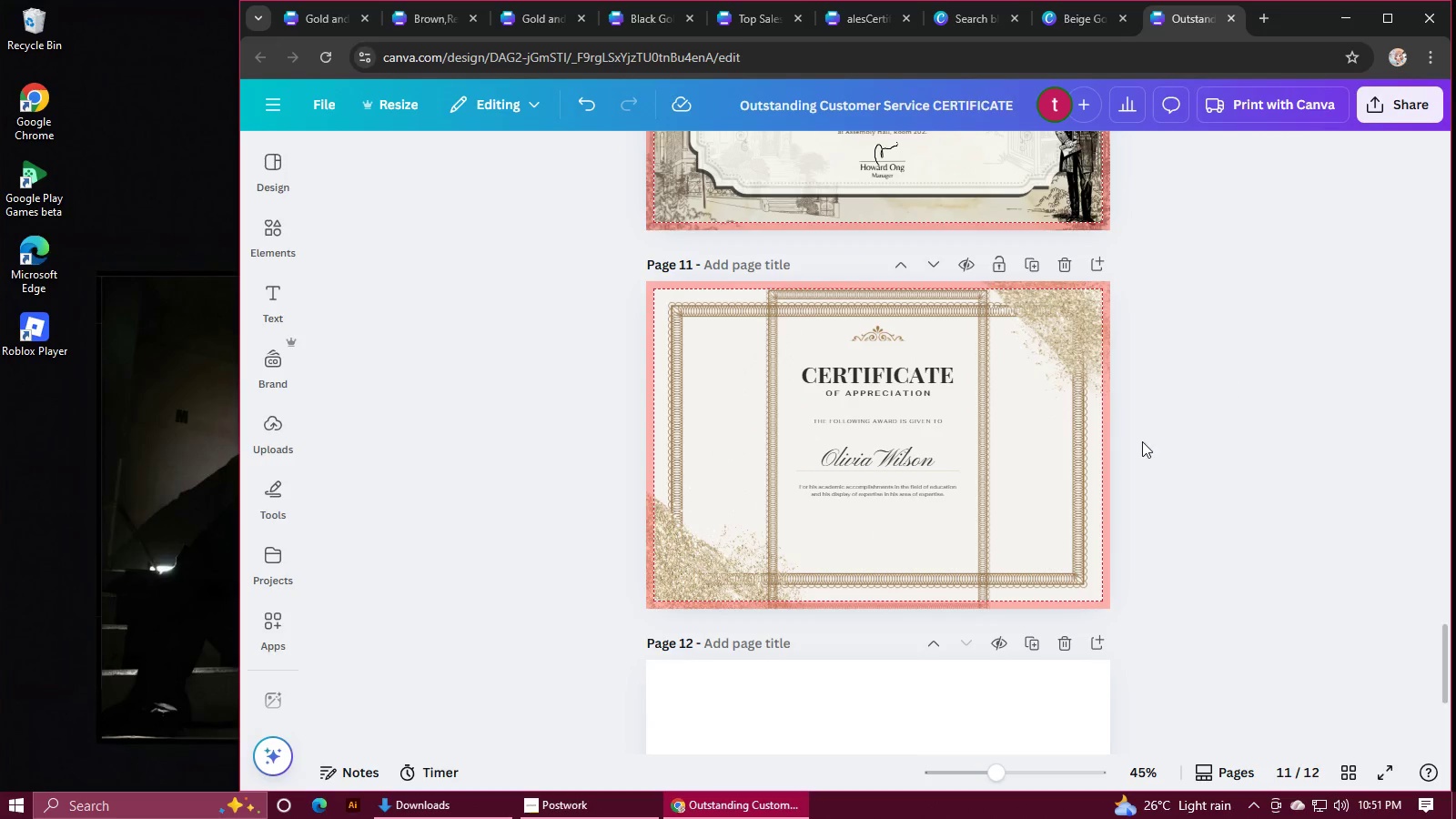 
hold_key(key=ControlLeft, duration=0.59)
scroll: coordinate [1138, 442], scroll_direction: up, amount: 3.0
 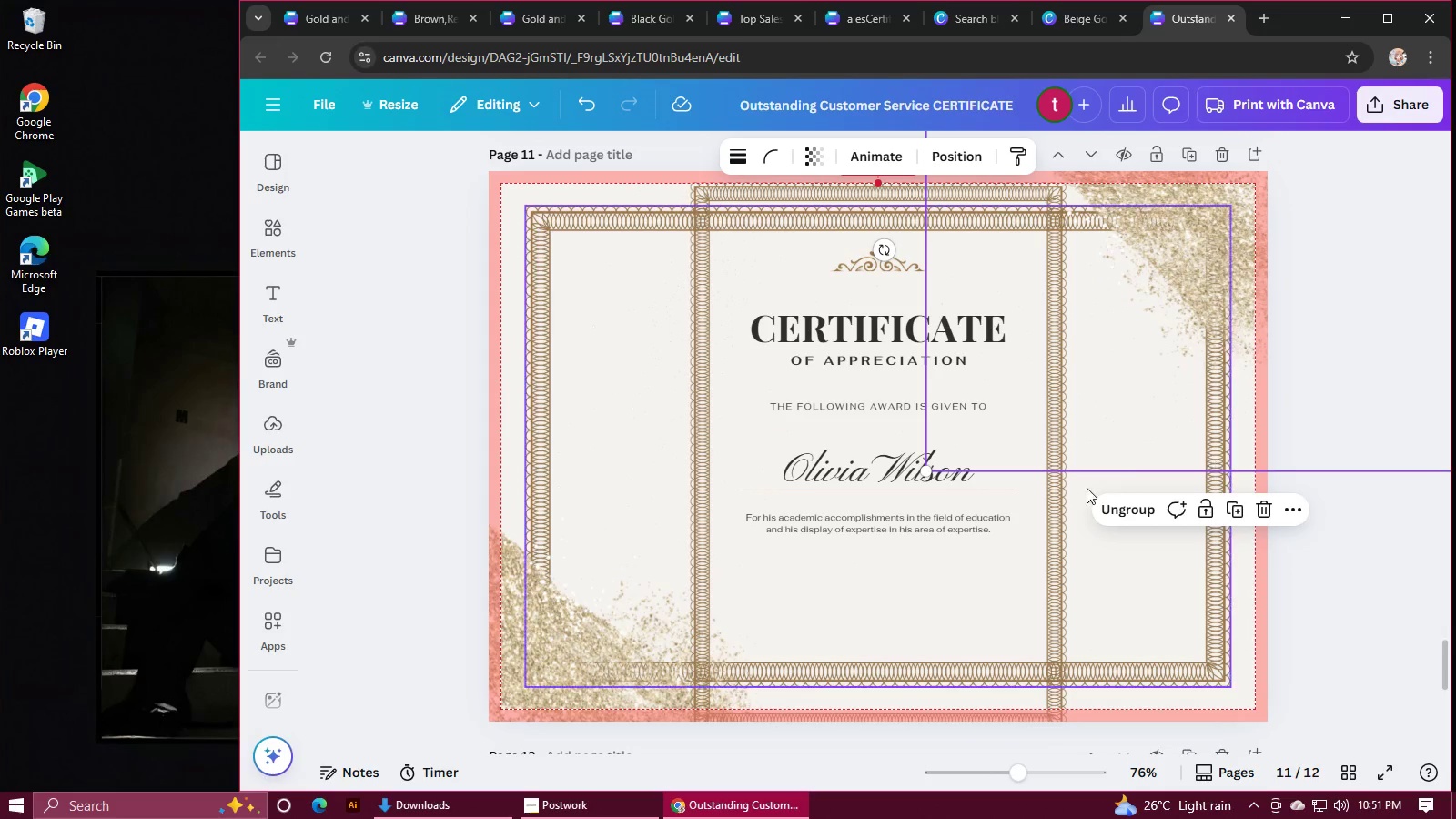 
left_click([1057, 501])
 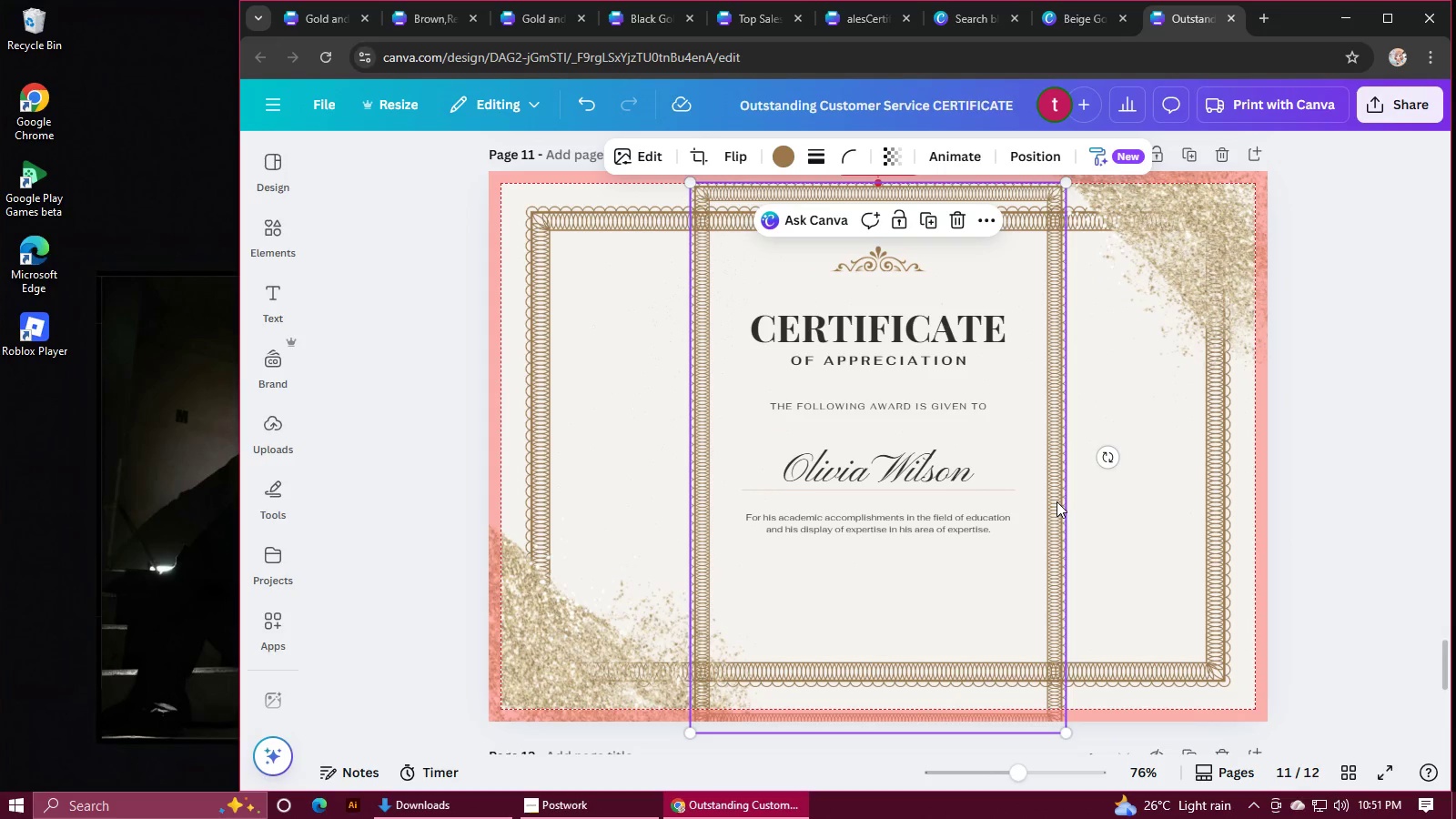 
key(Backspace)
 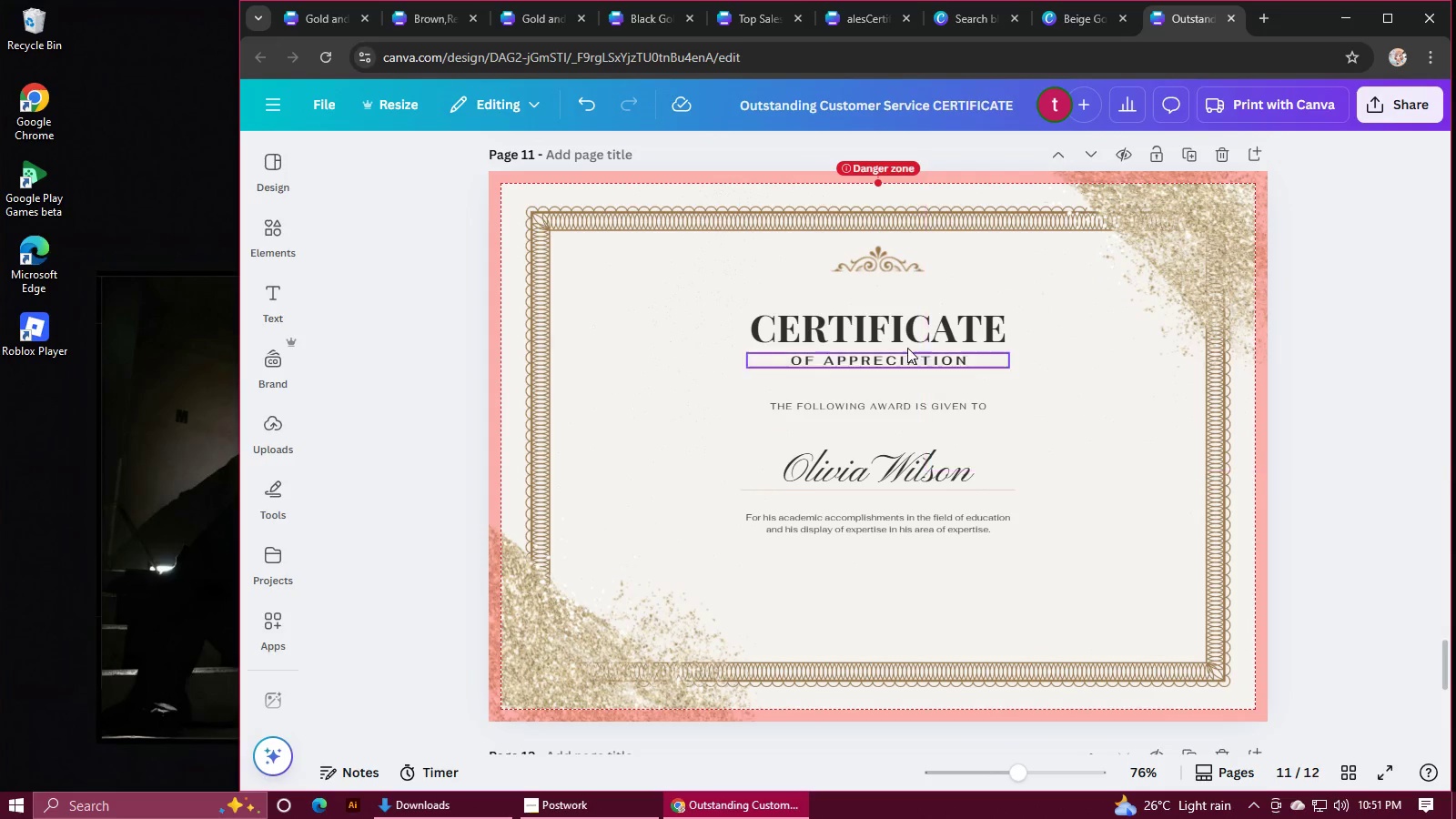 
left_click([898, 330])
 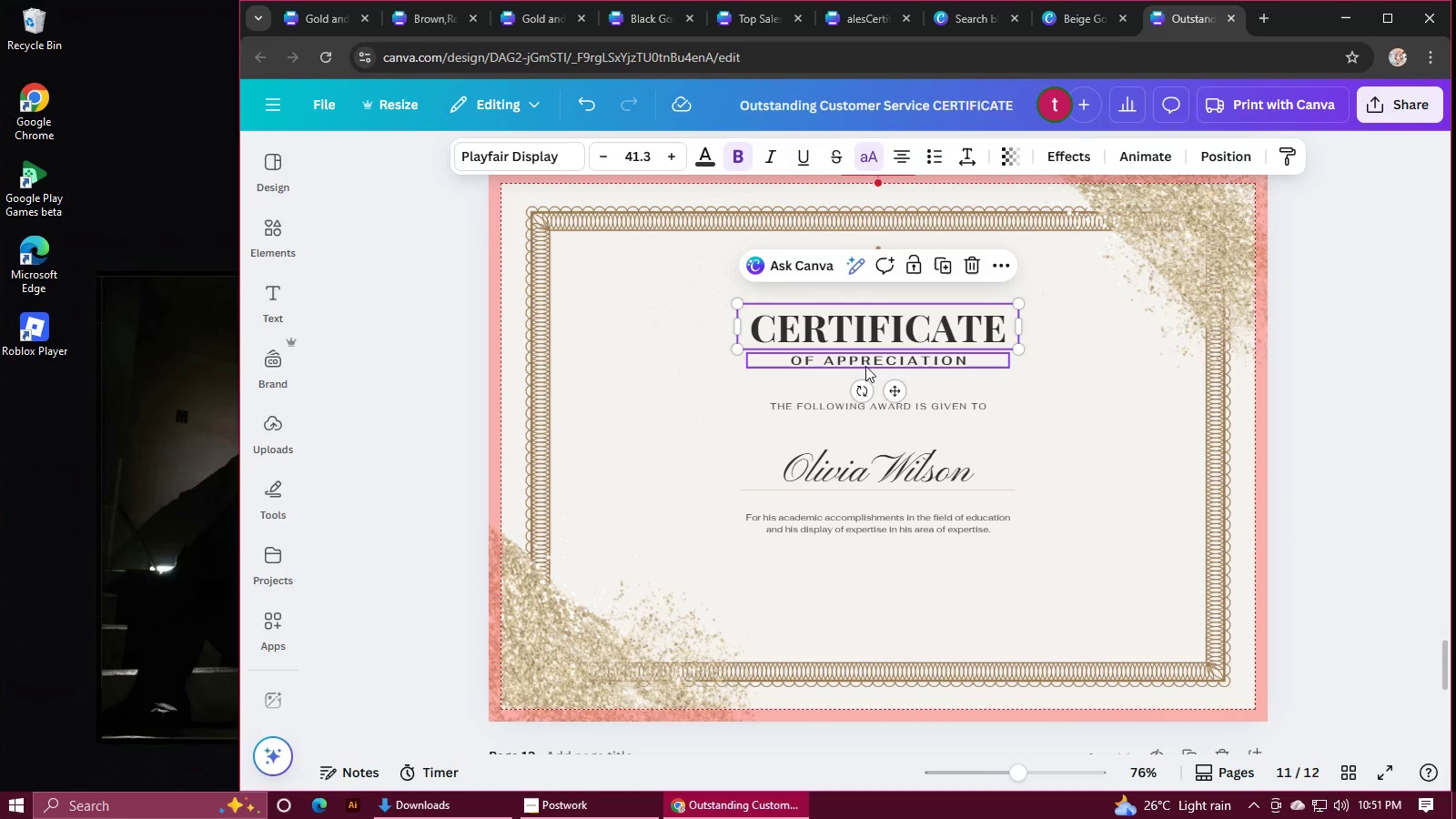 
hold_key(key=ShiftLeft, duration=0.58)
left_click([865, 366])
 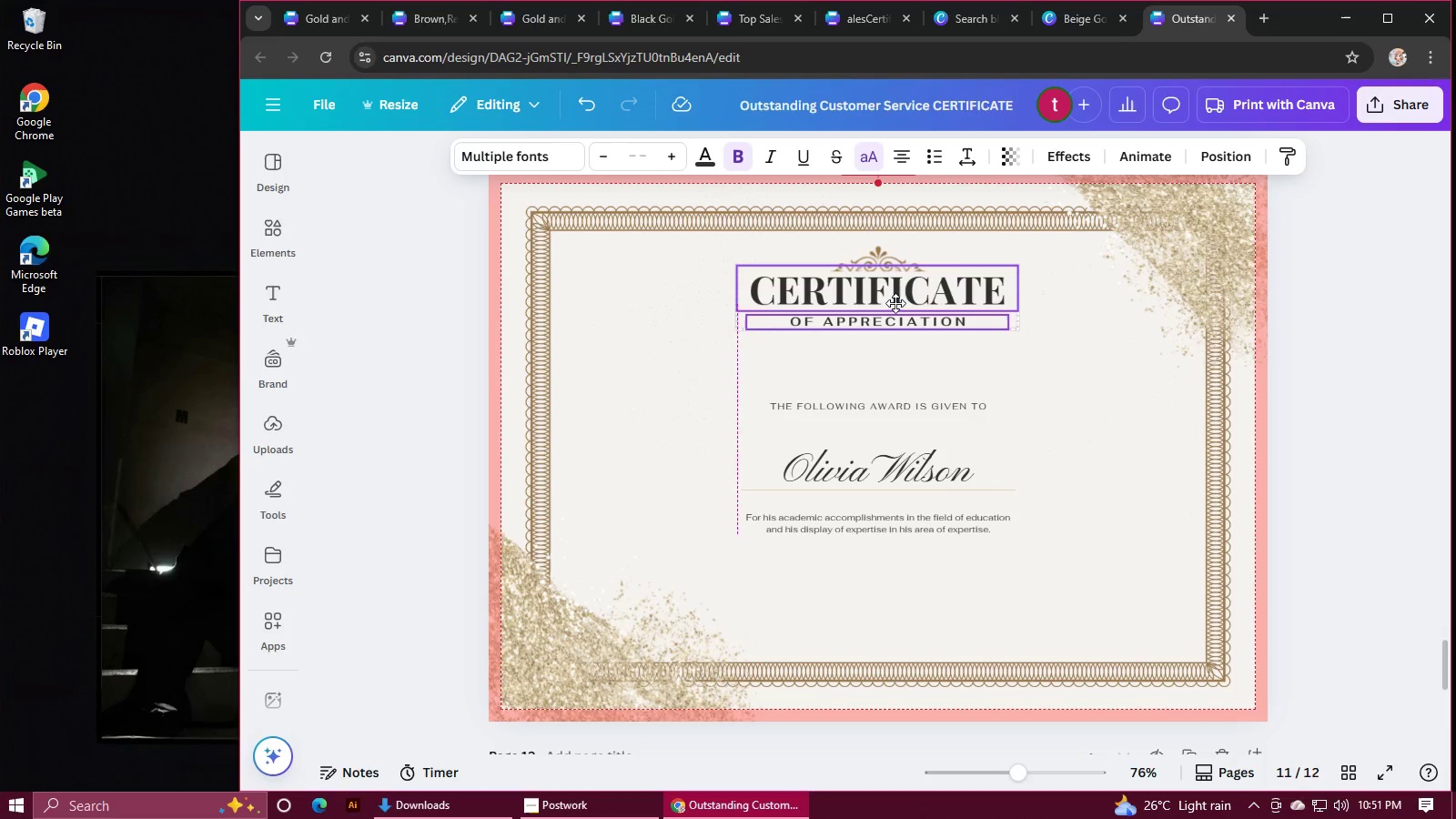 
left_click([893, 403])
 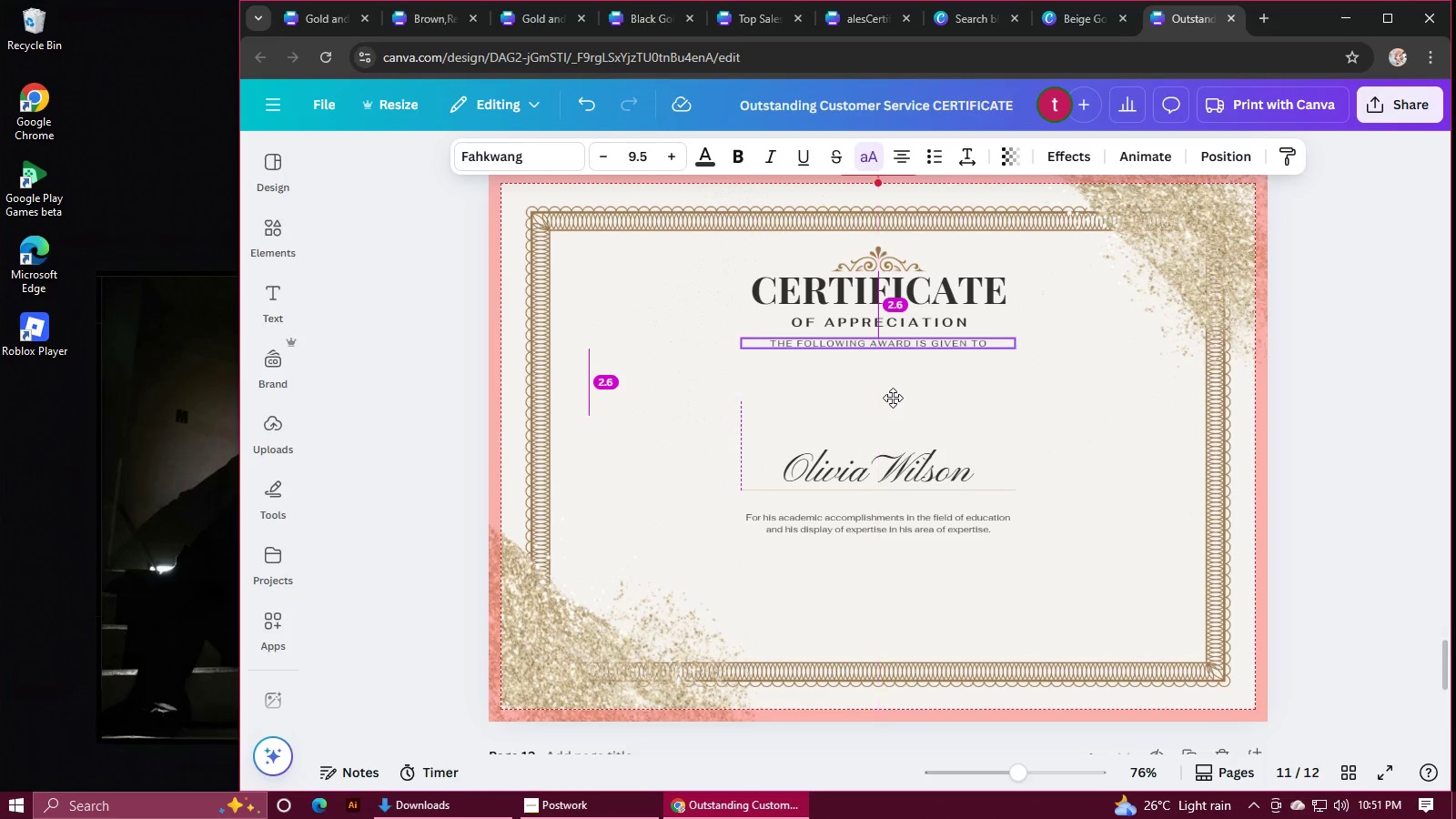 
wait(5.14)
 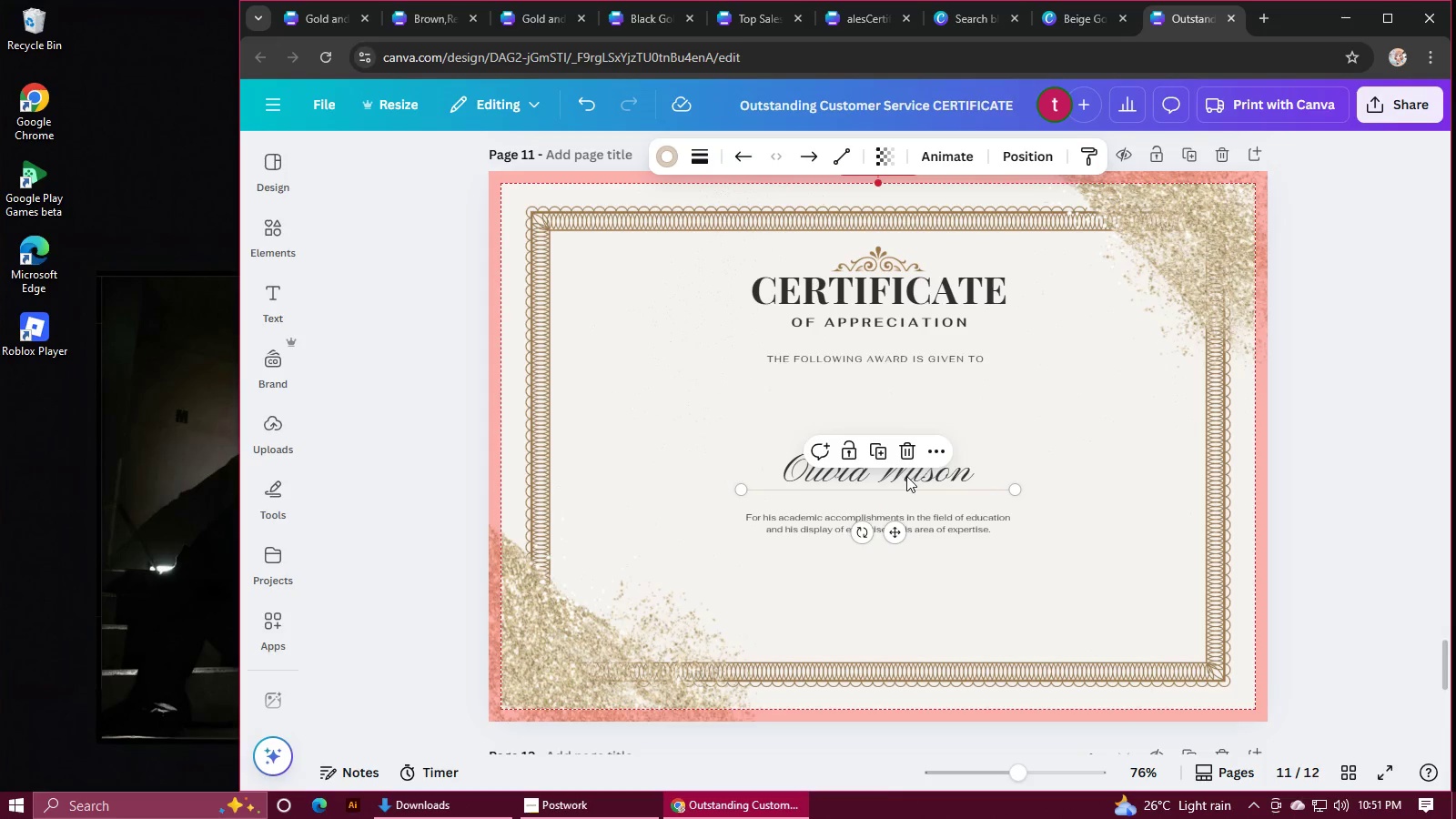 
hold_key(key=ShiftLeft, duration=1.53)
left_click([906, 476])
 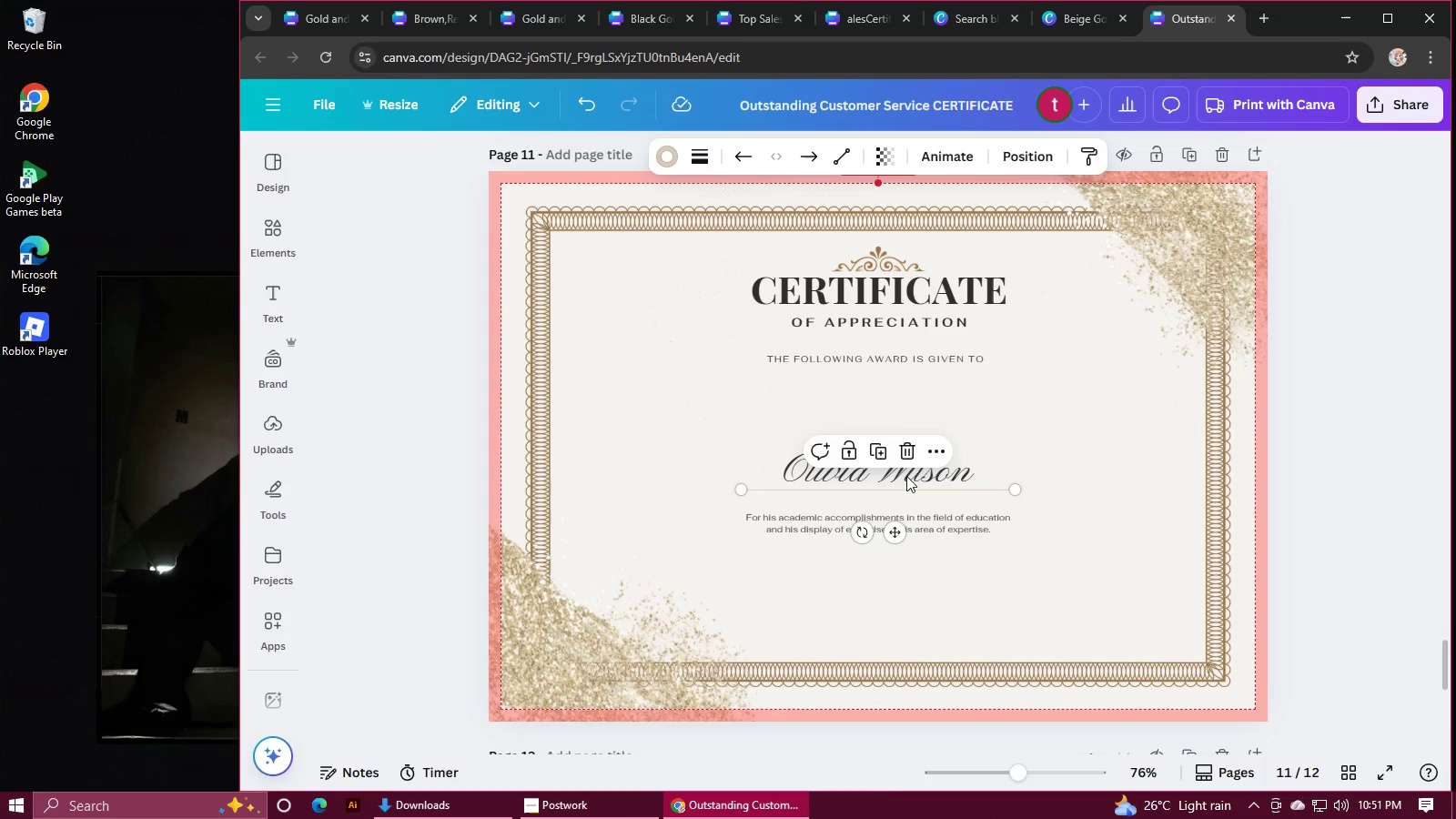 
left_click([814, 473])
 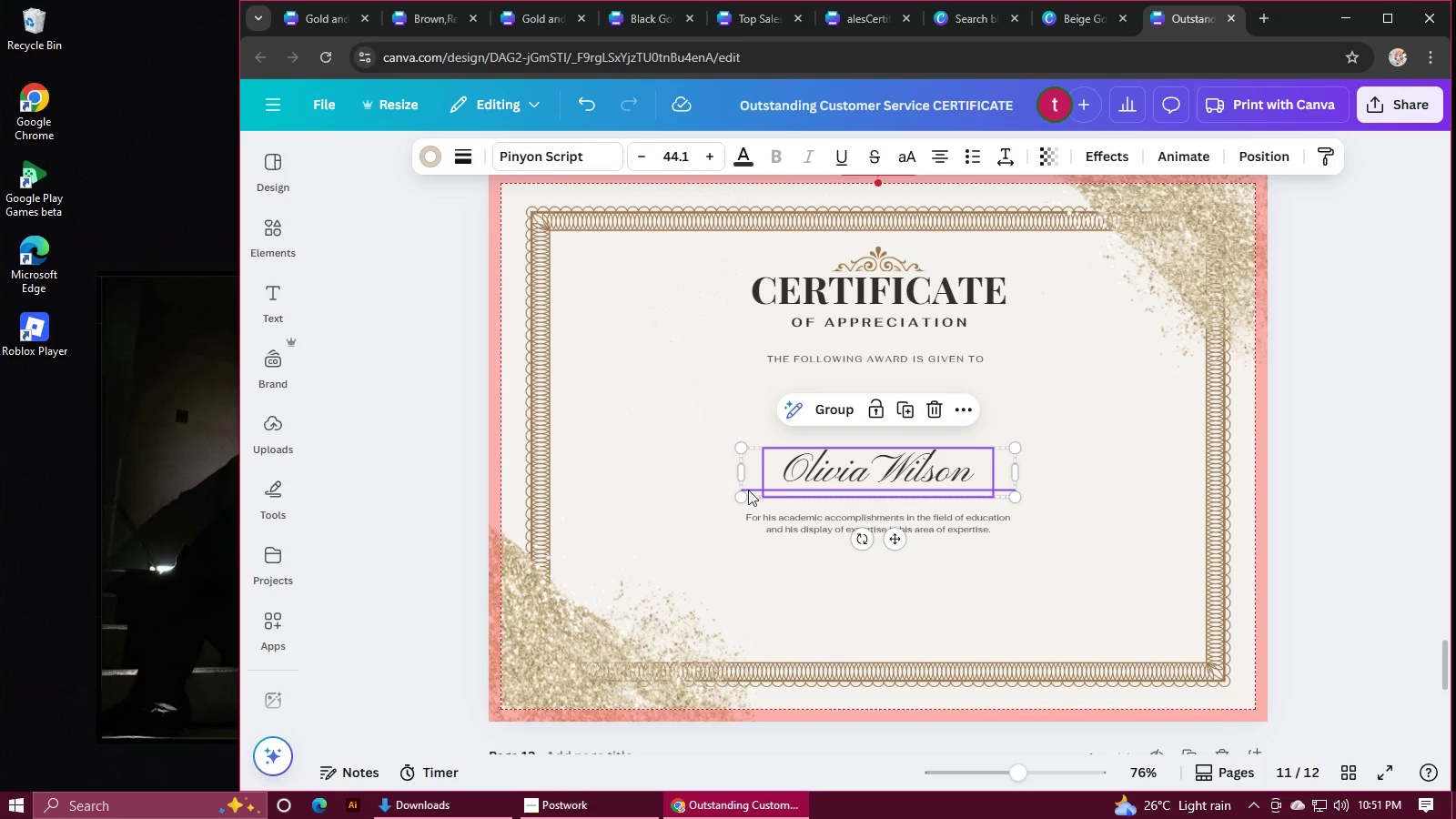 
key(Shift+ShiftLeft)
 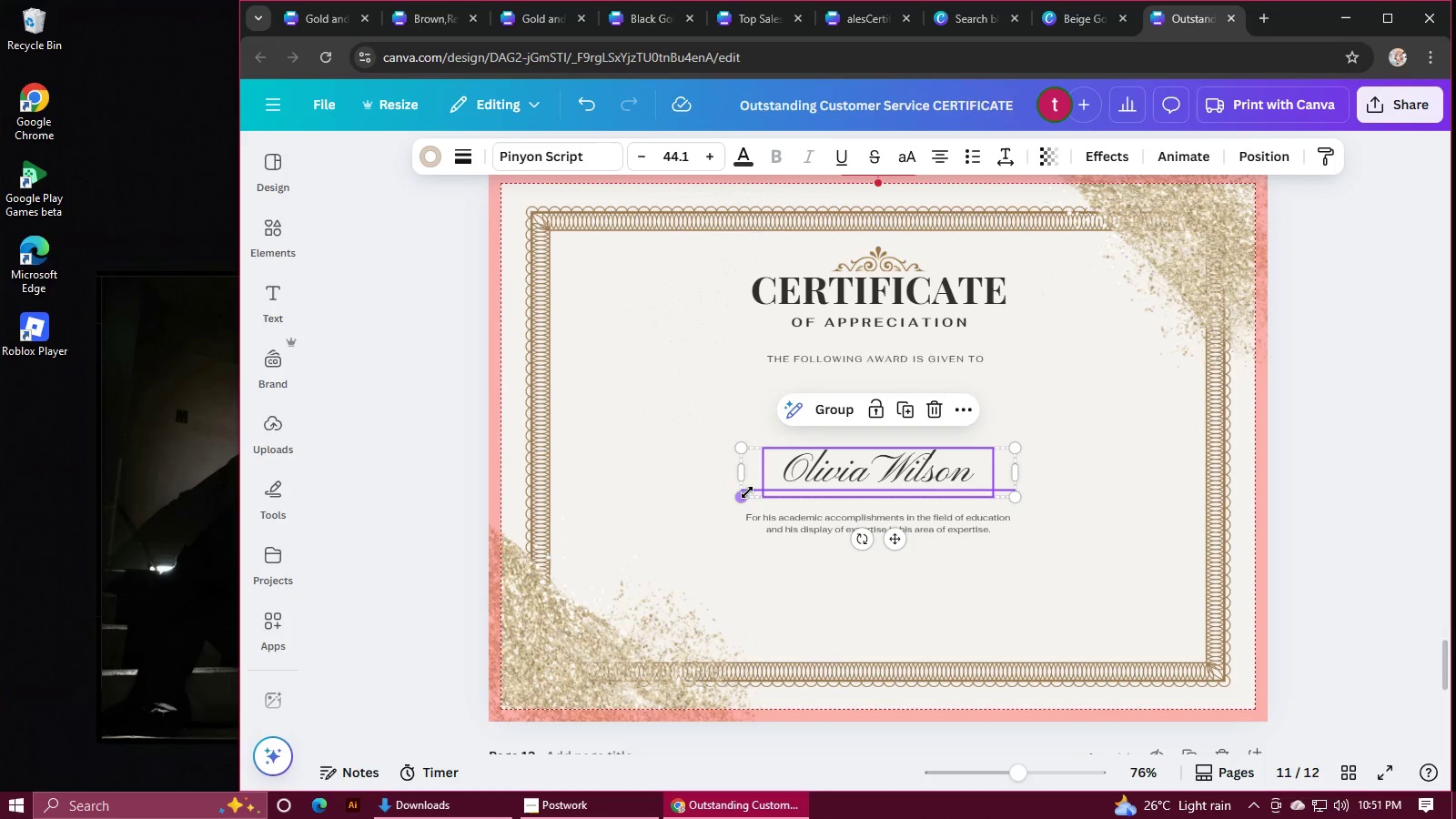 
key(Shift+ShiftLeft)
 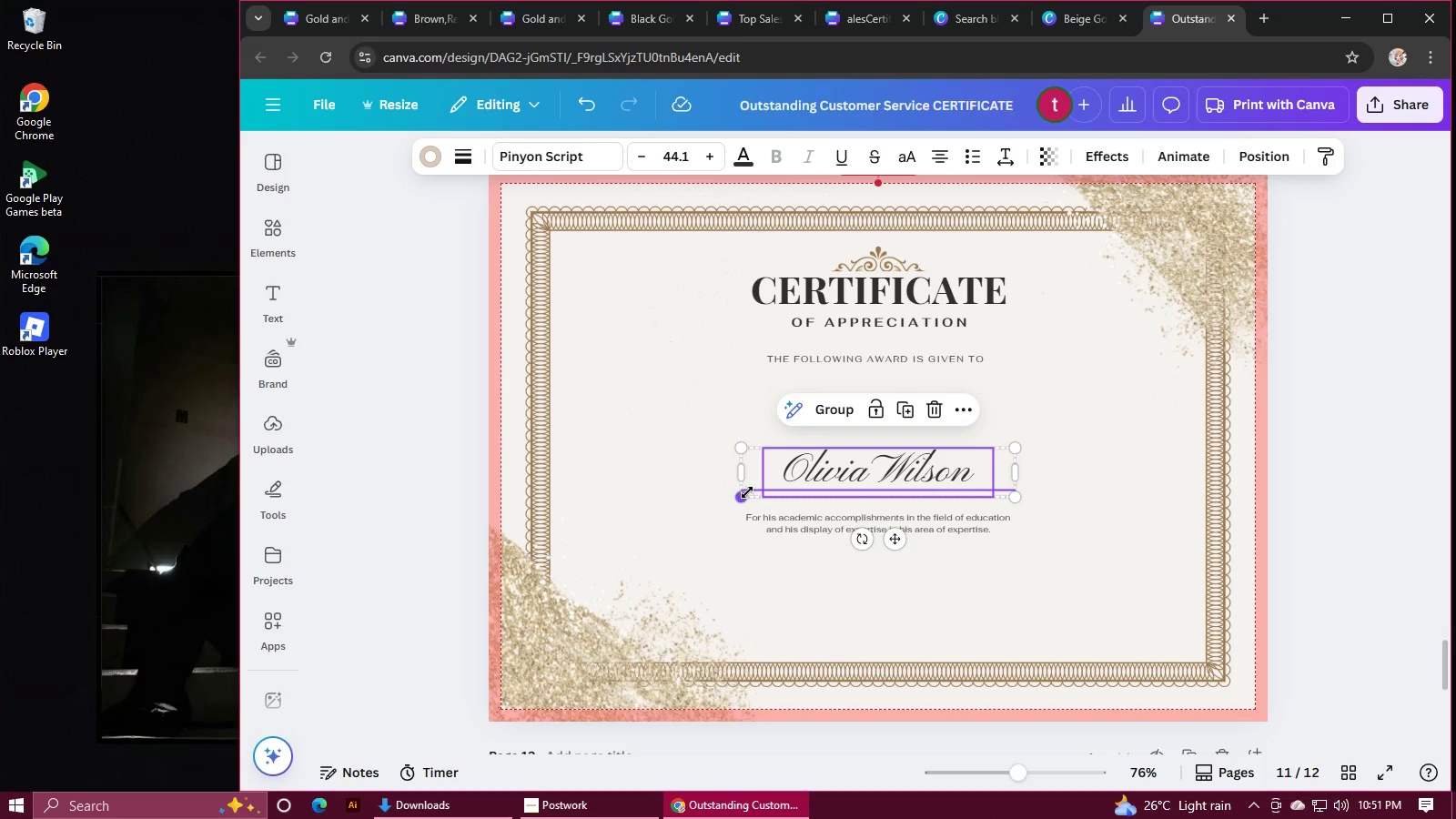 
key(Shift+ShiftLeft)
 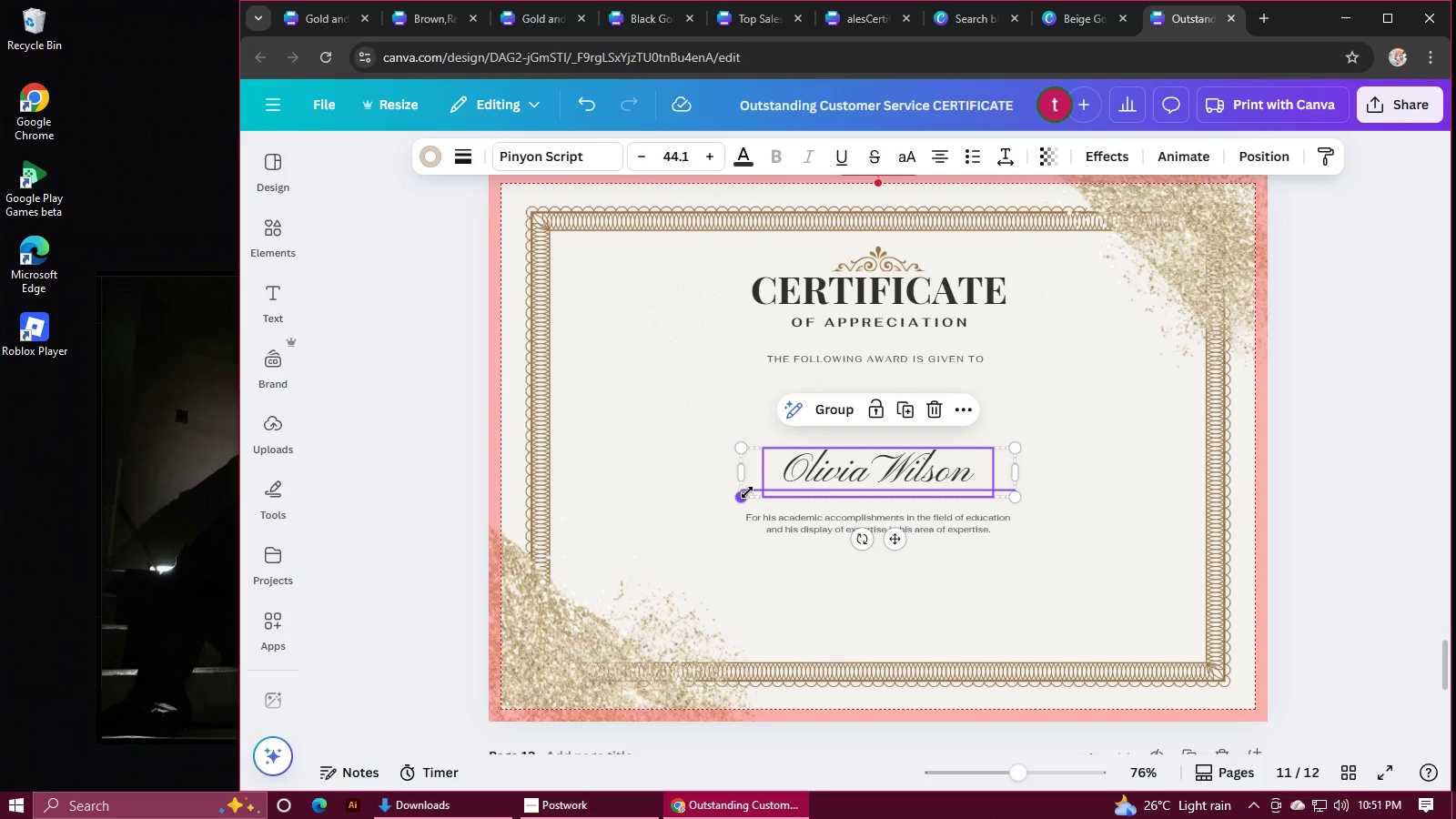 
key(Shift+ShiftLeft)
 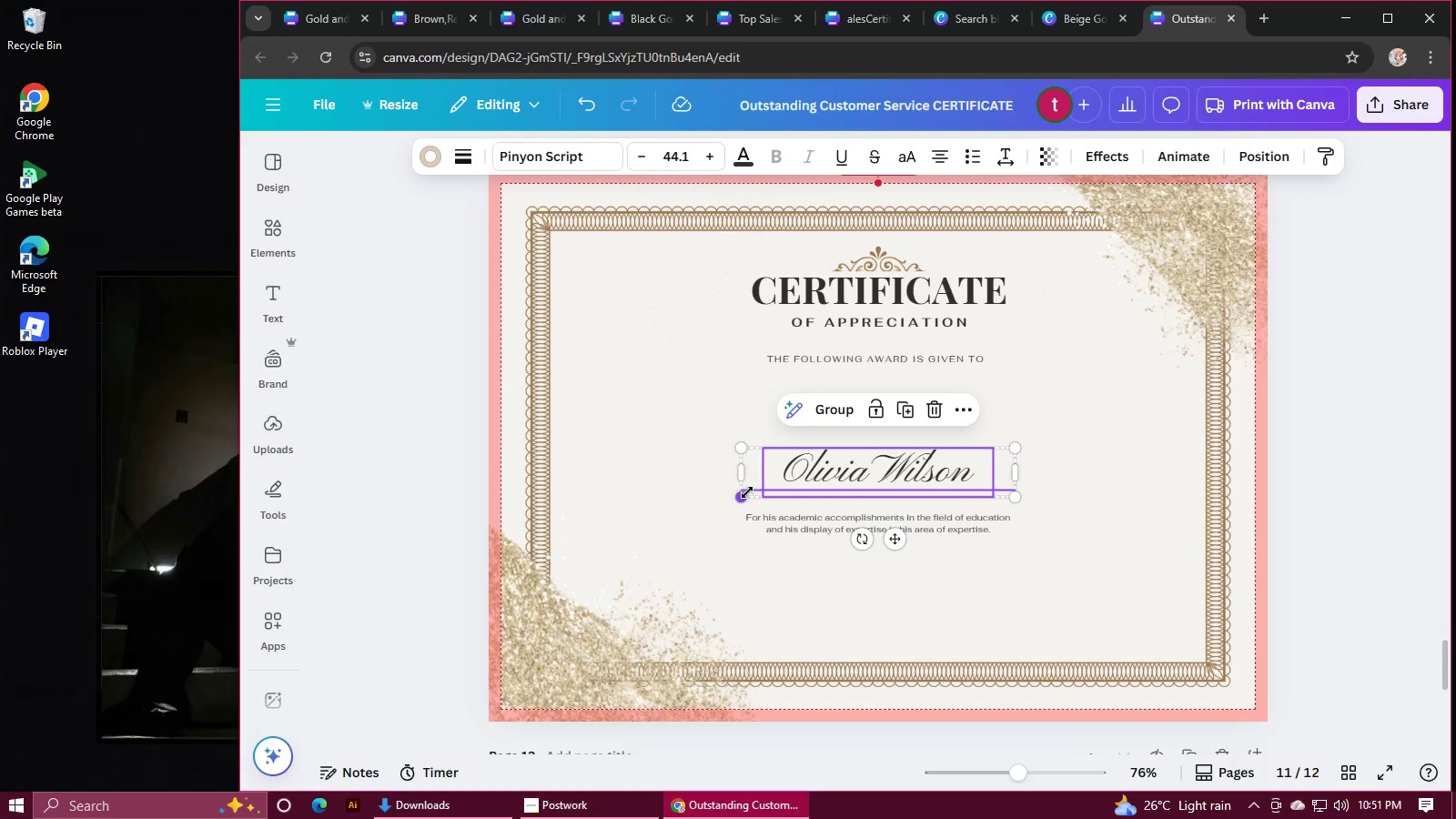 
key(Shift+ShiftLeft)
 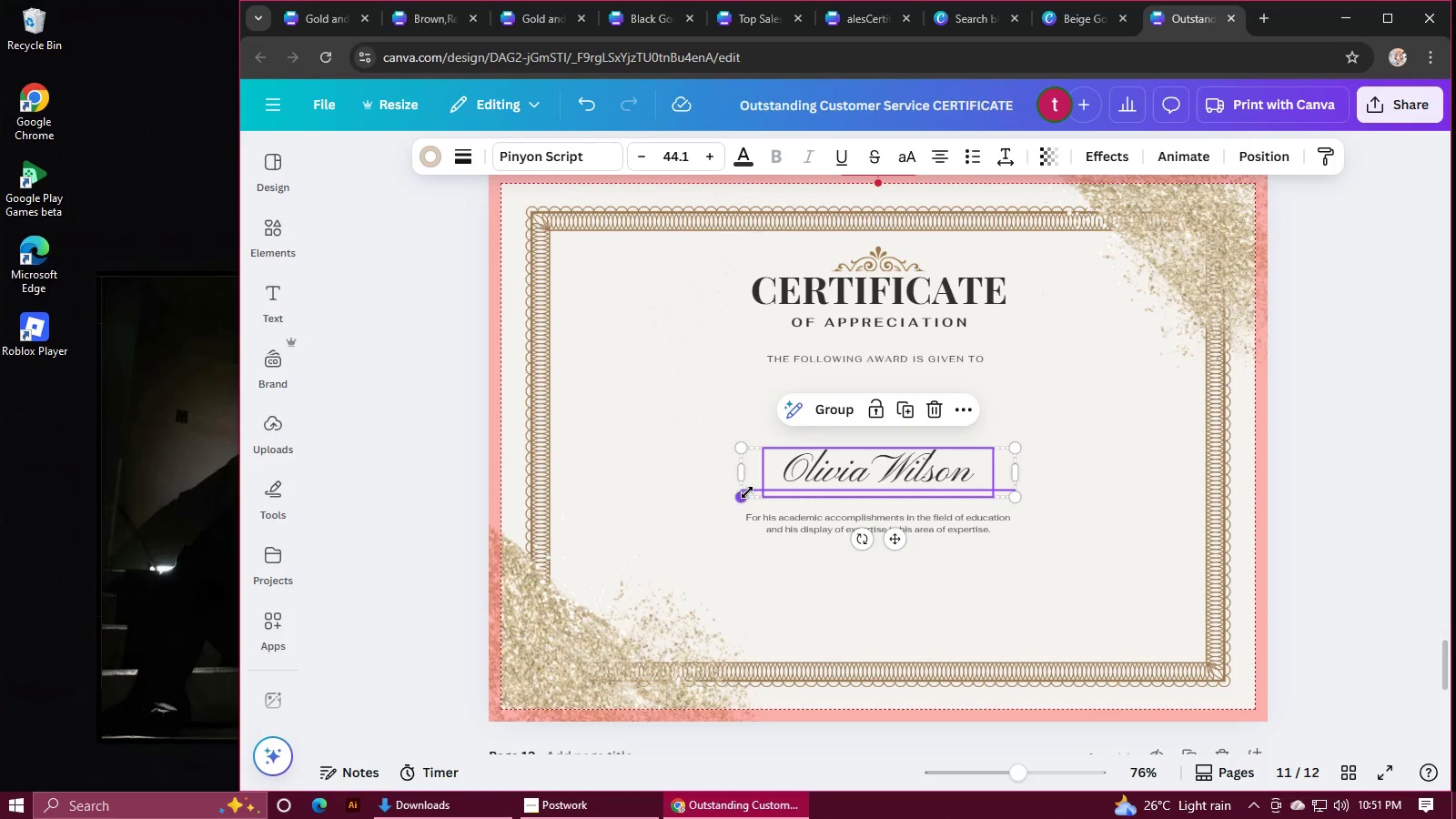 
key(Shift+ShiftLeft)
 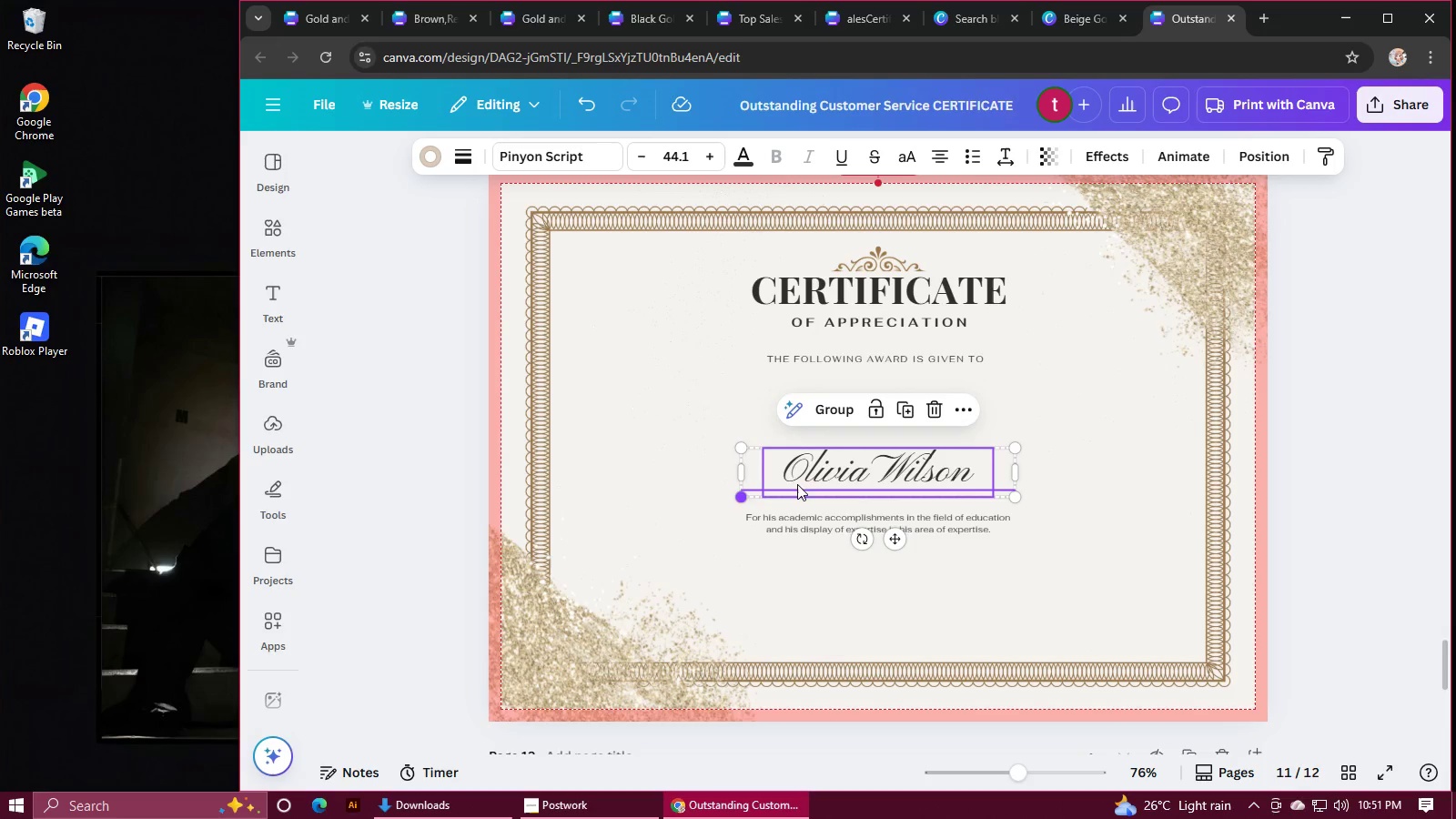 
key(Shift+ShiftLeft)
 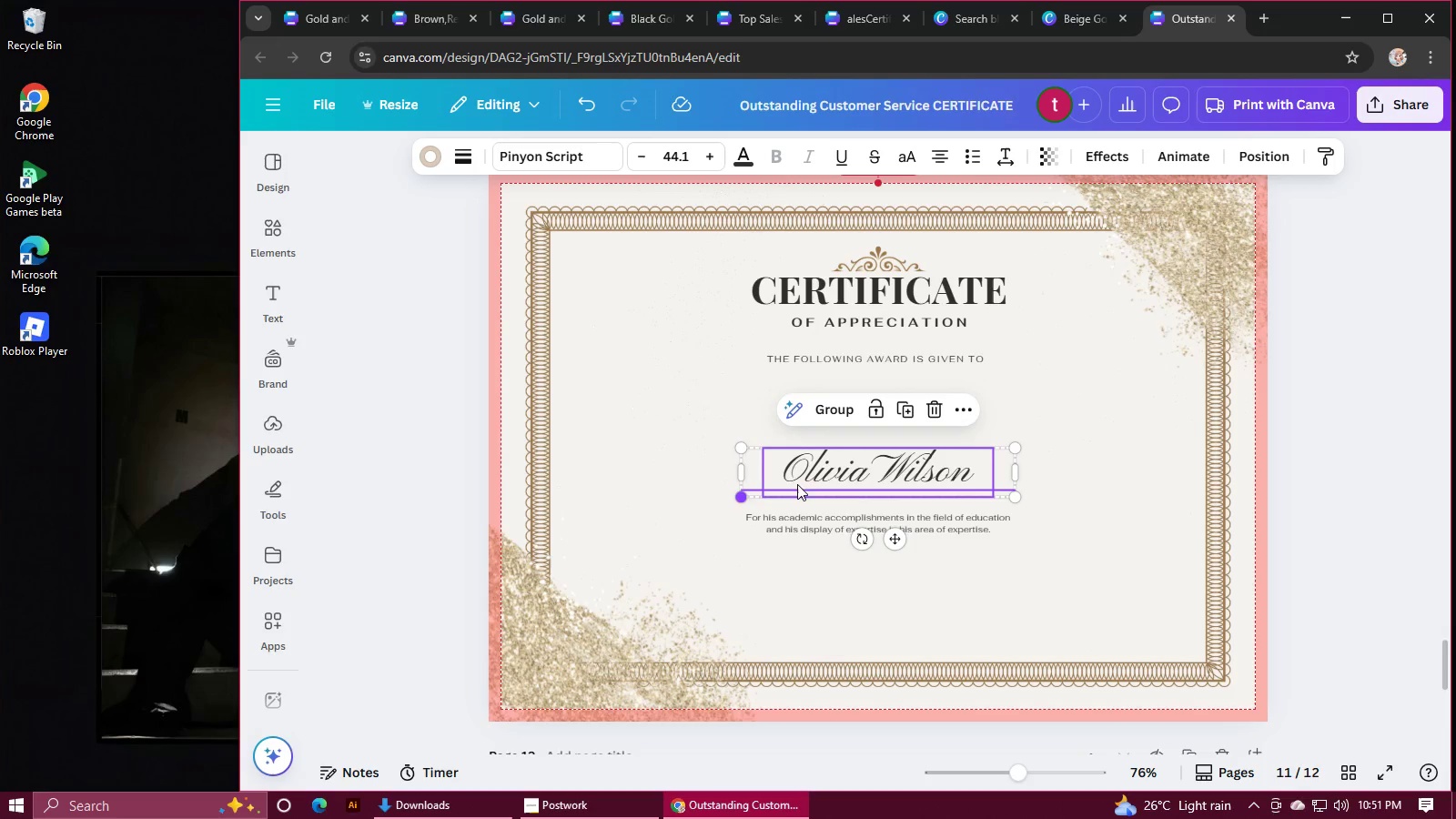 
key(Shift+ShiftLeft)
 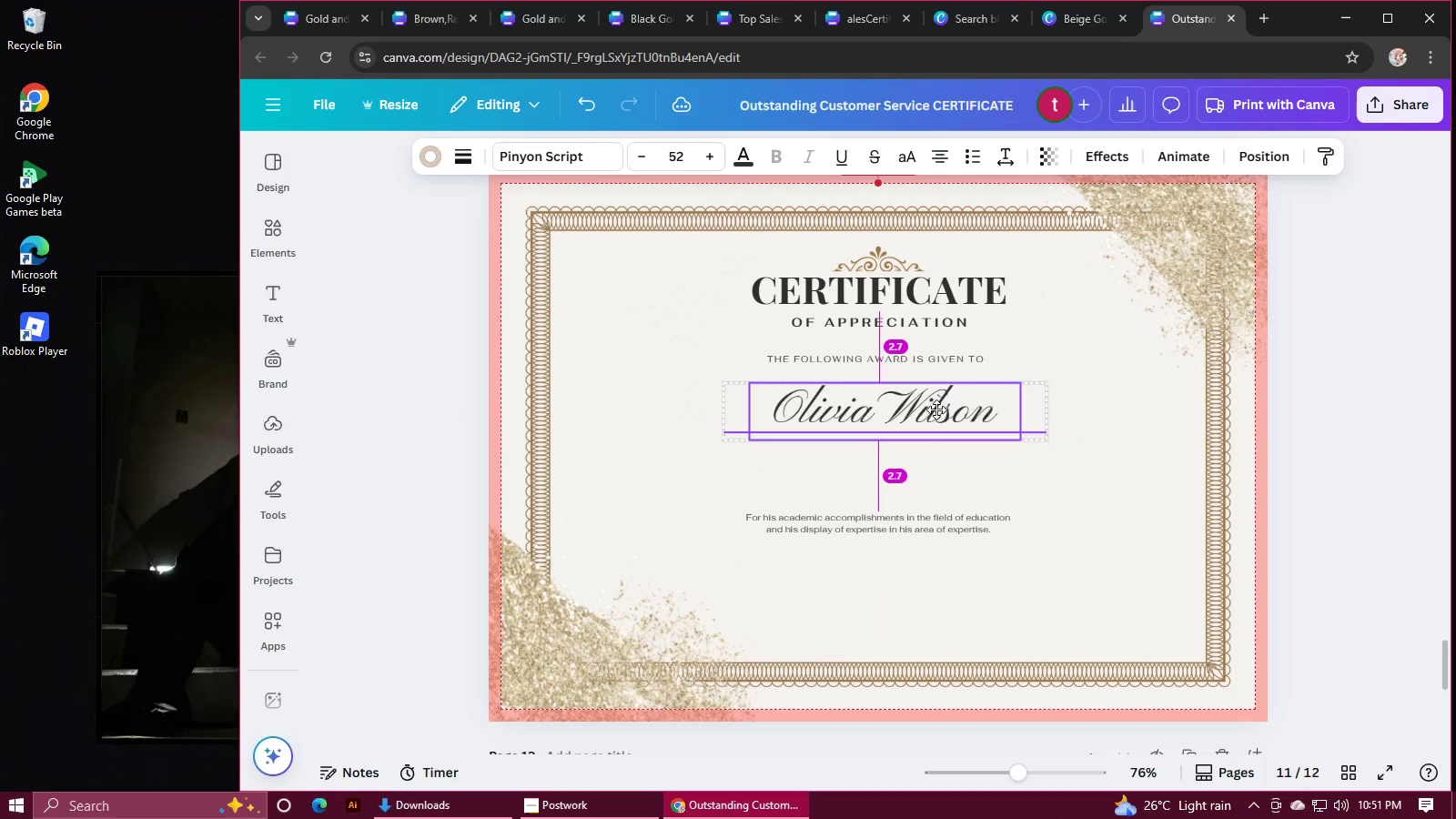 
left_click([916, 514])
 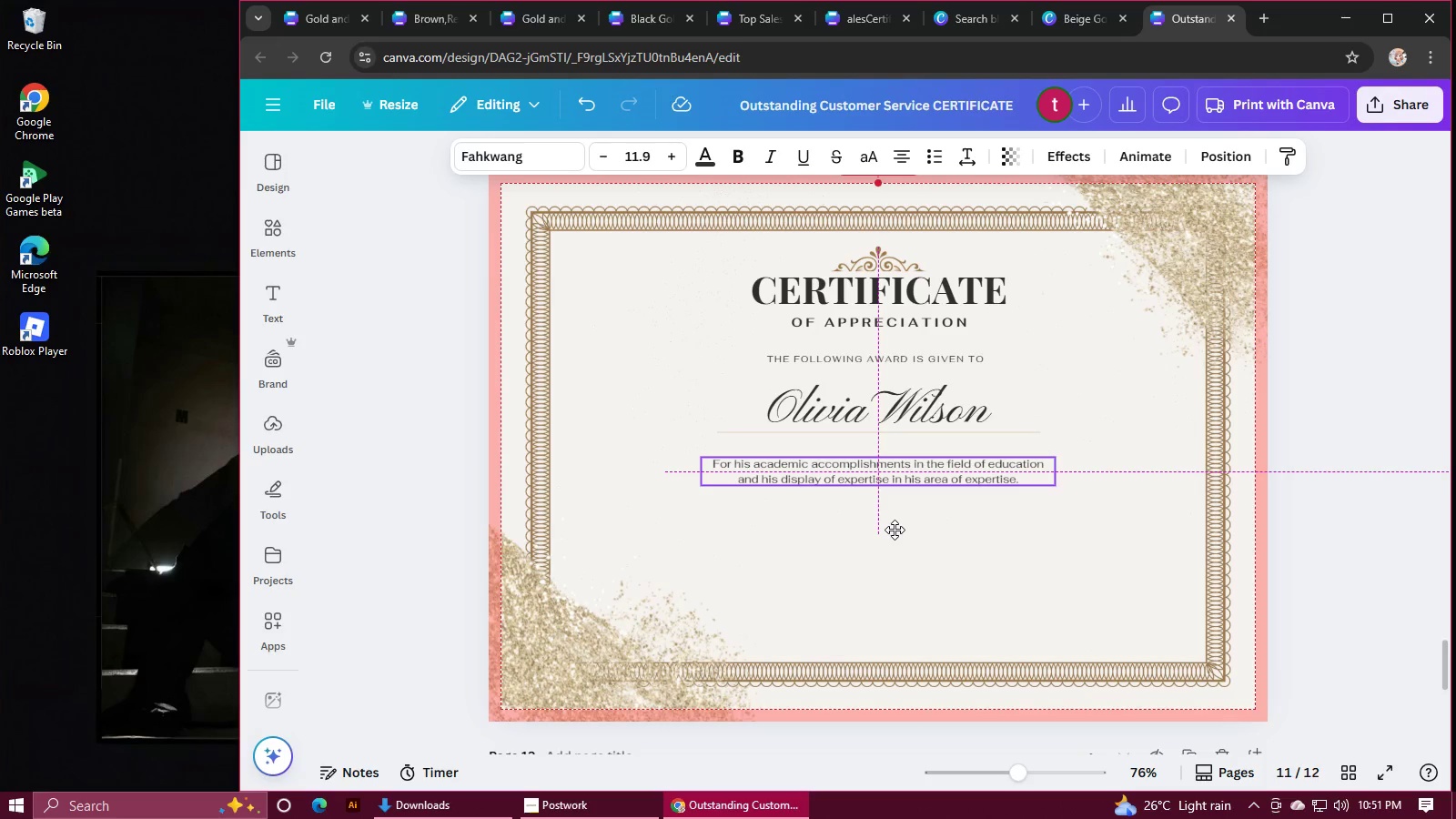 
wait(7.54)
 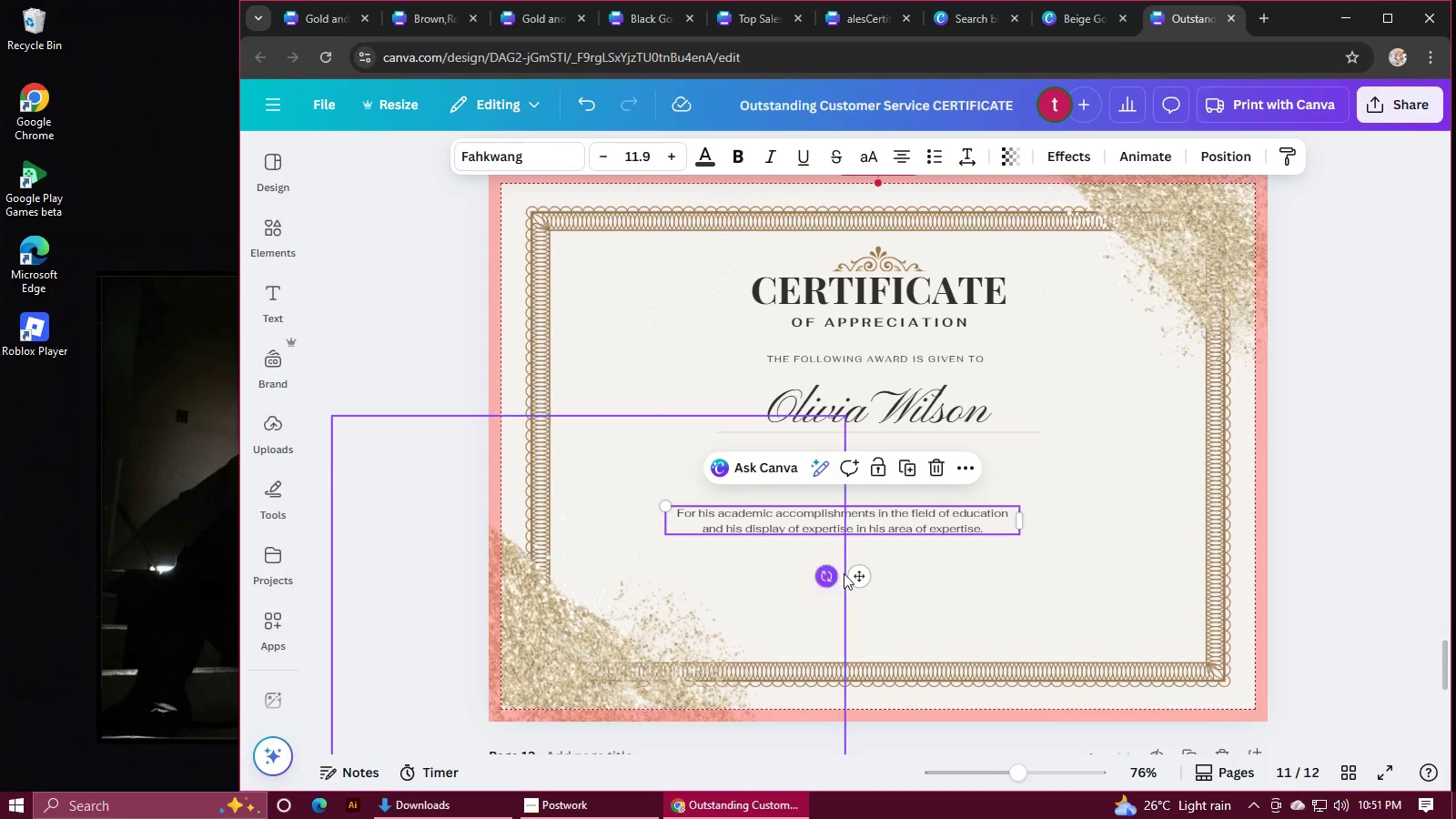 
left_click([982, 574])
 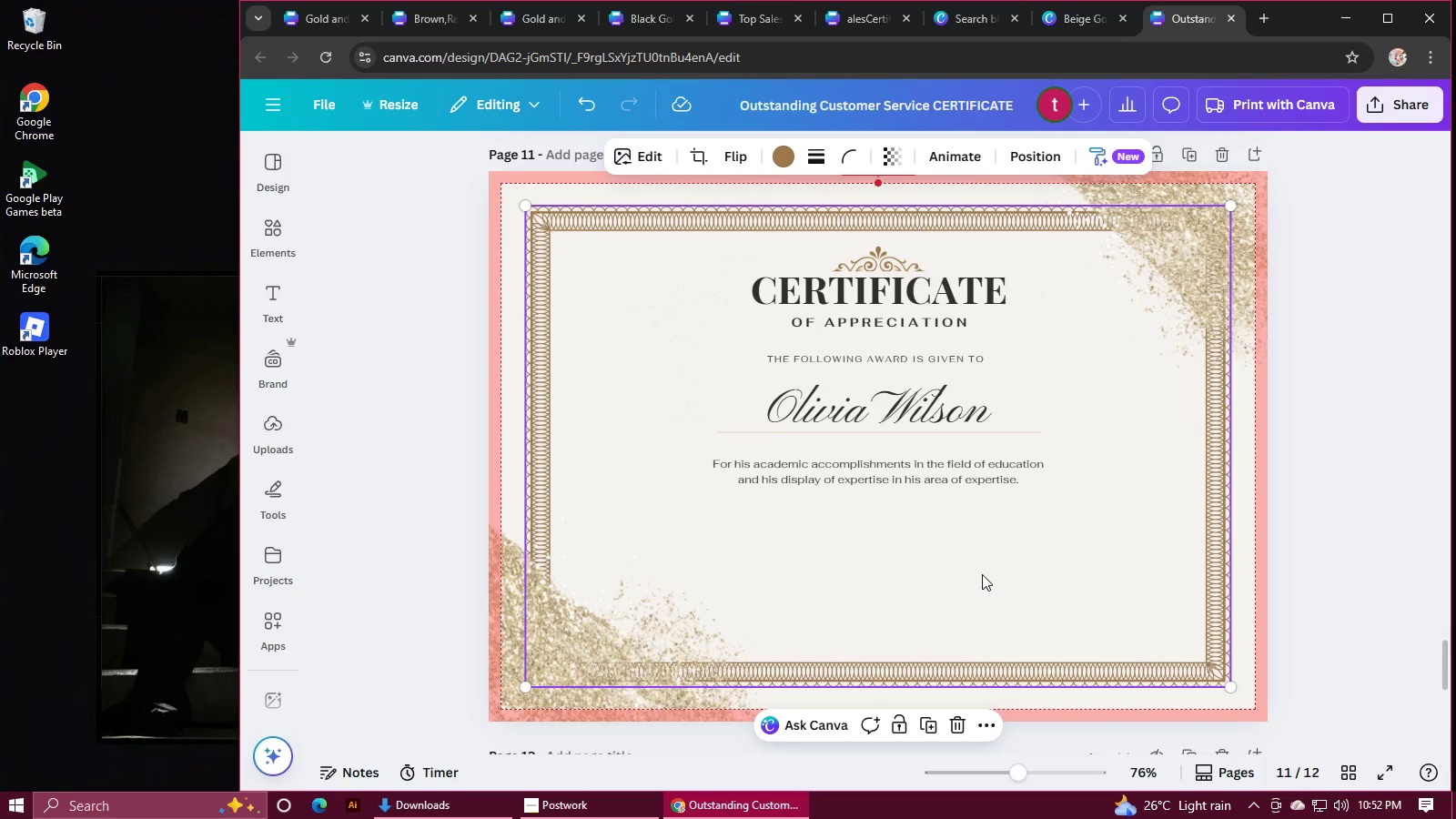 
hold_key(key=ControlLeft, duration=1.44)
scroll: coordinate [1146, 511], scroll_direction: up, amount: 1.0
 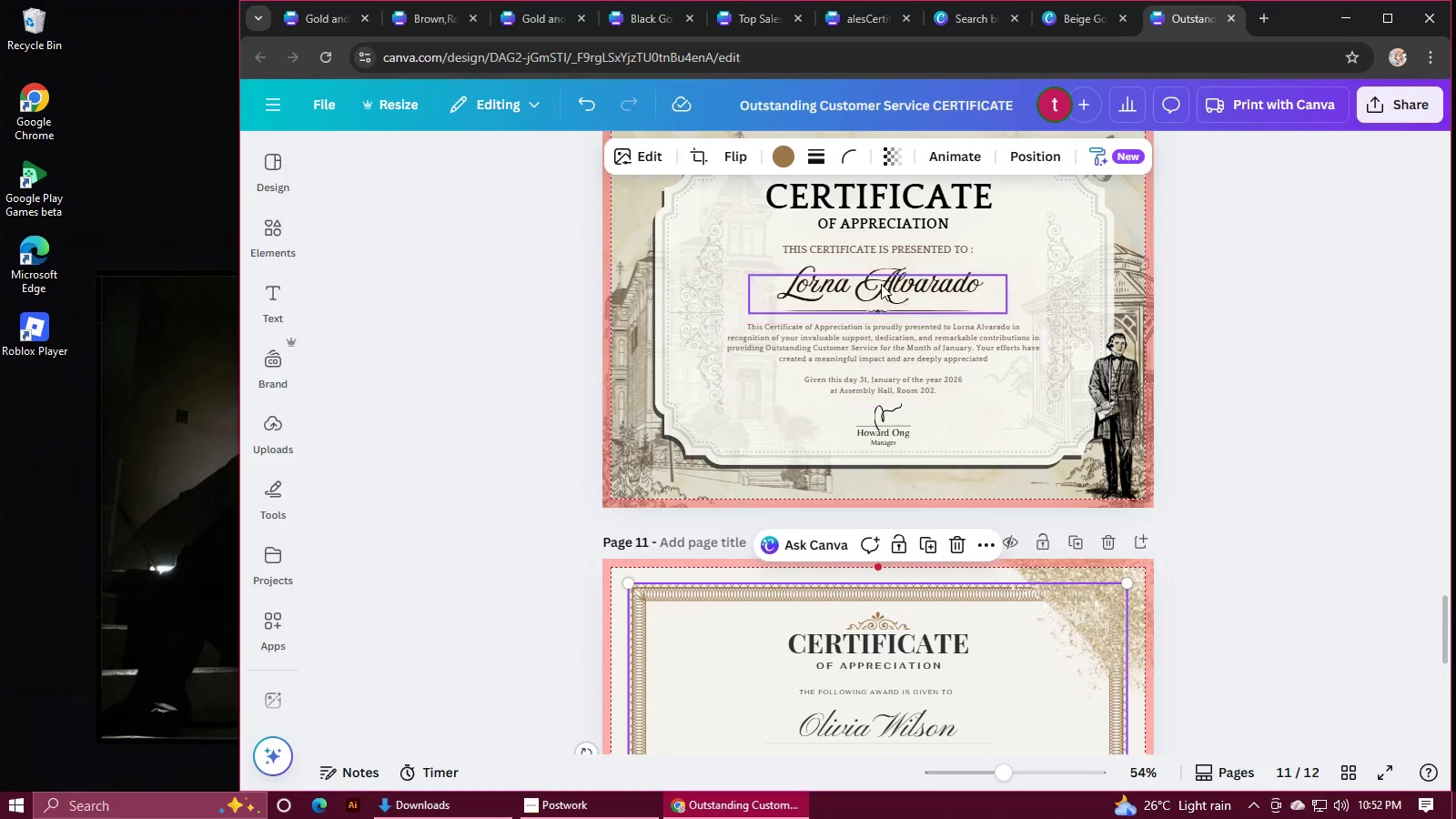 
double_click([881, 284])
 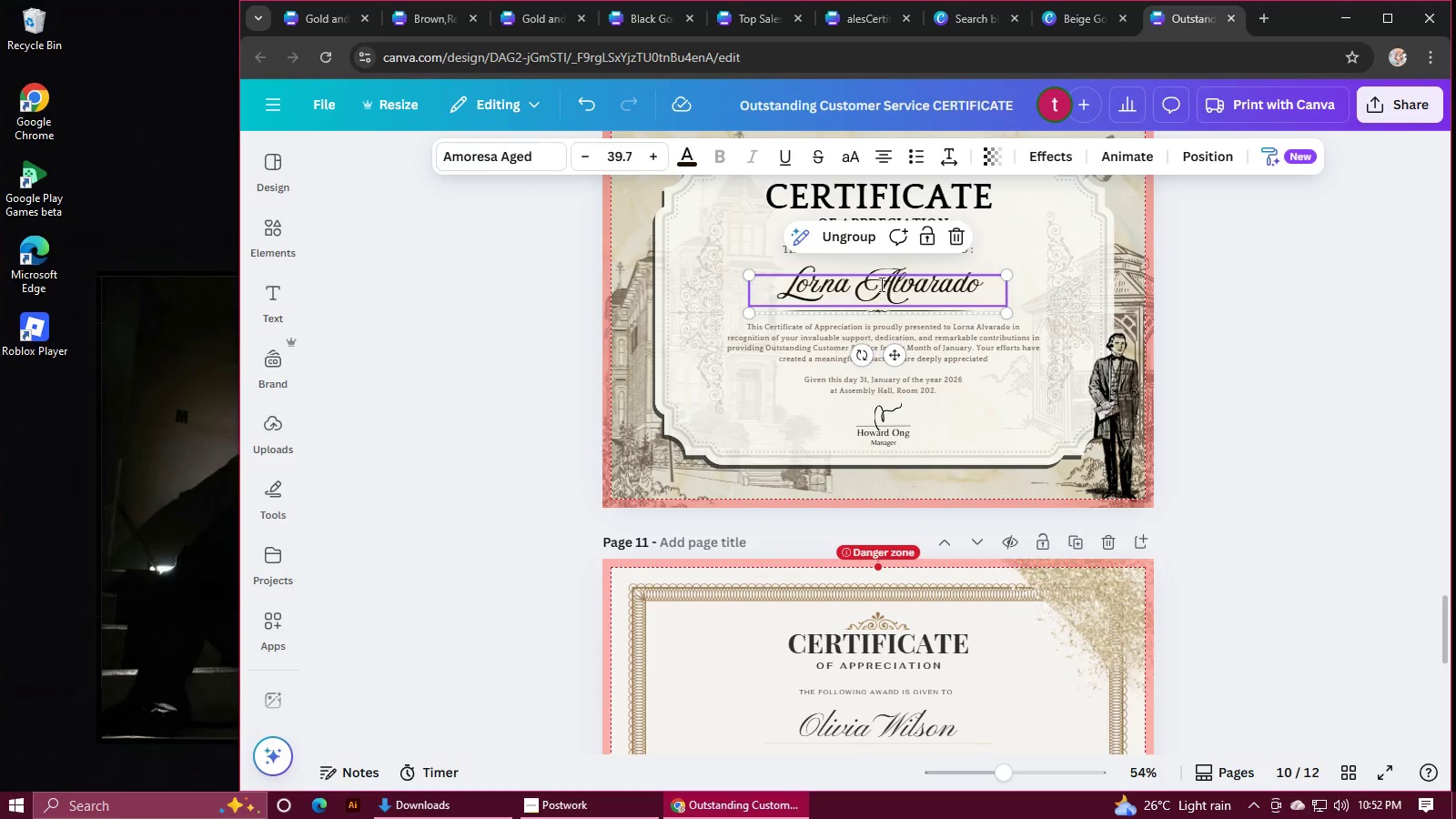 
double_click([880, 284])
 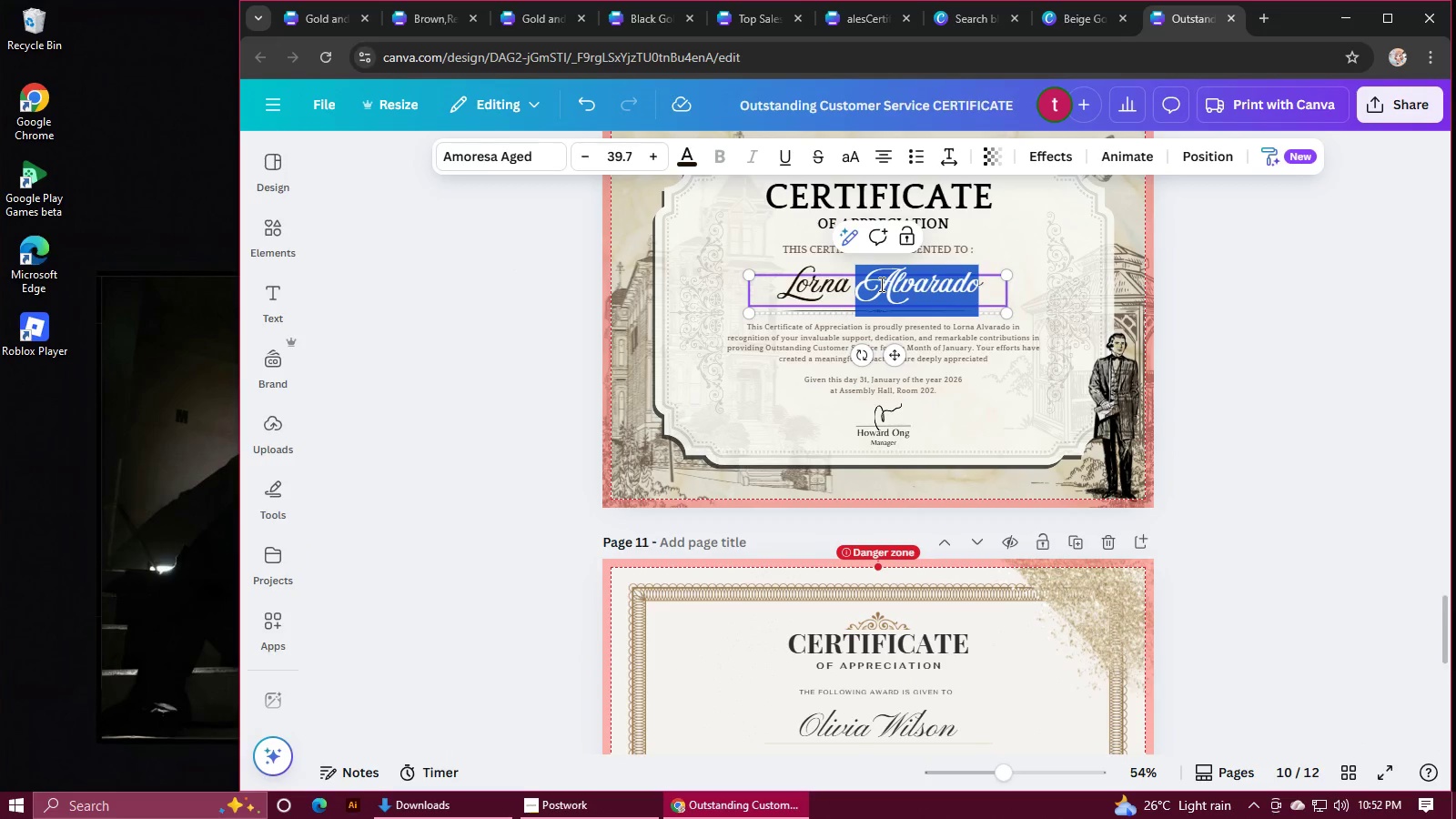 
triple_click([880, 284])
 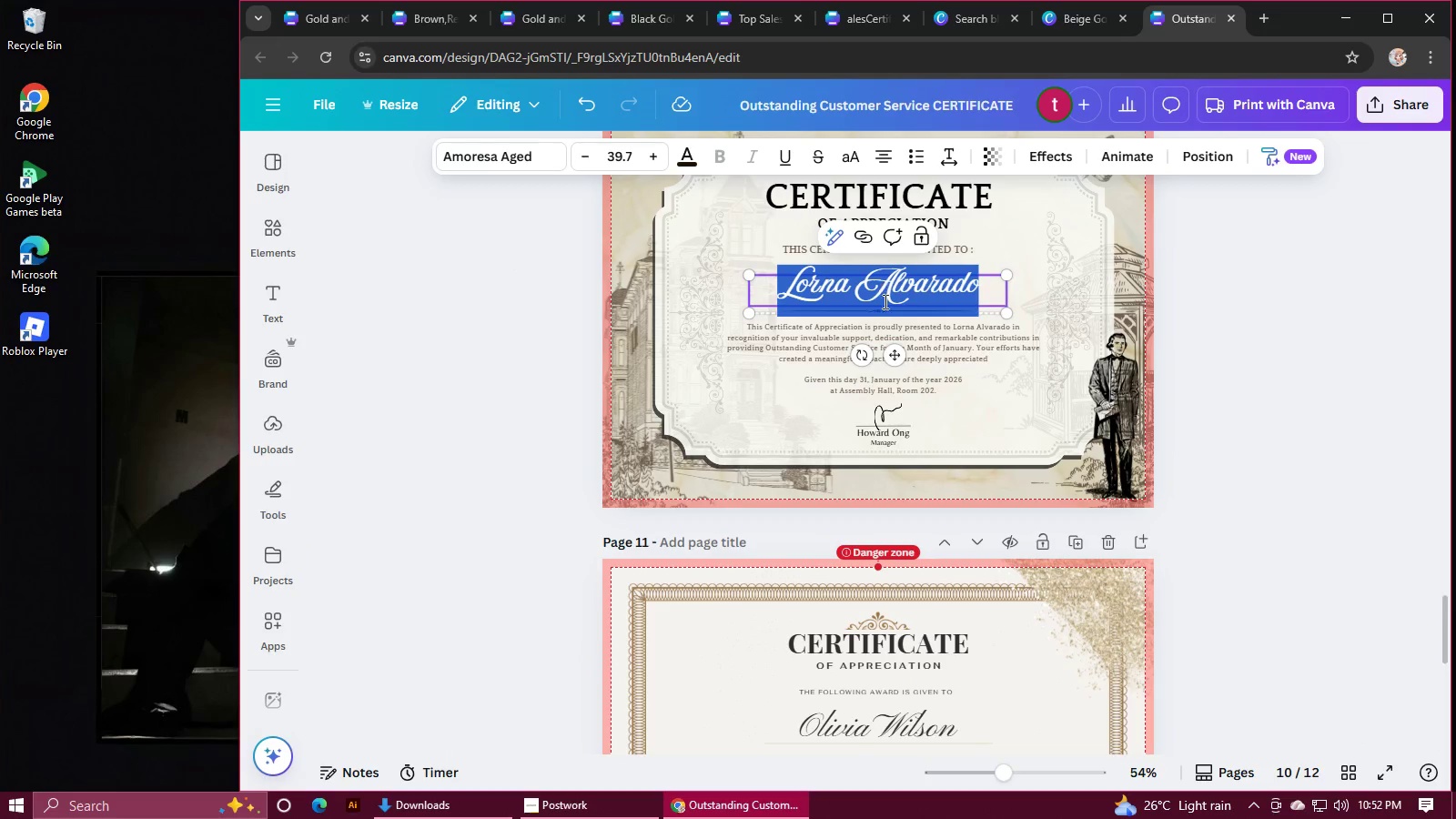 
key(Control+C)
 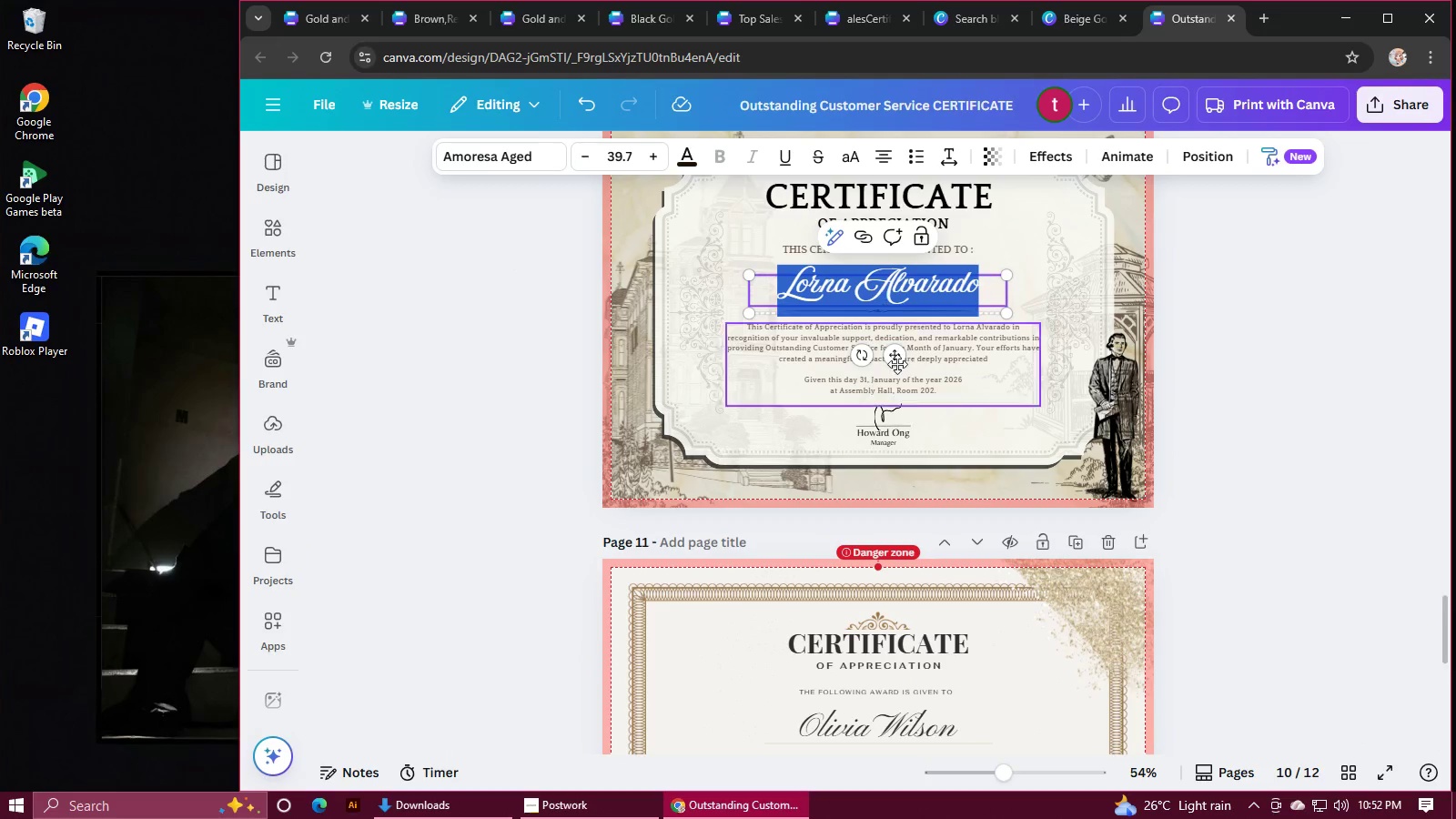 
scroll: coordinate [895, 618], scroll_direction: down, amount: 1.0
 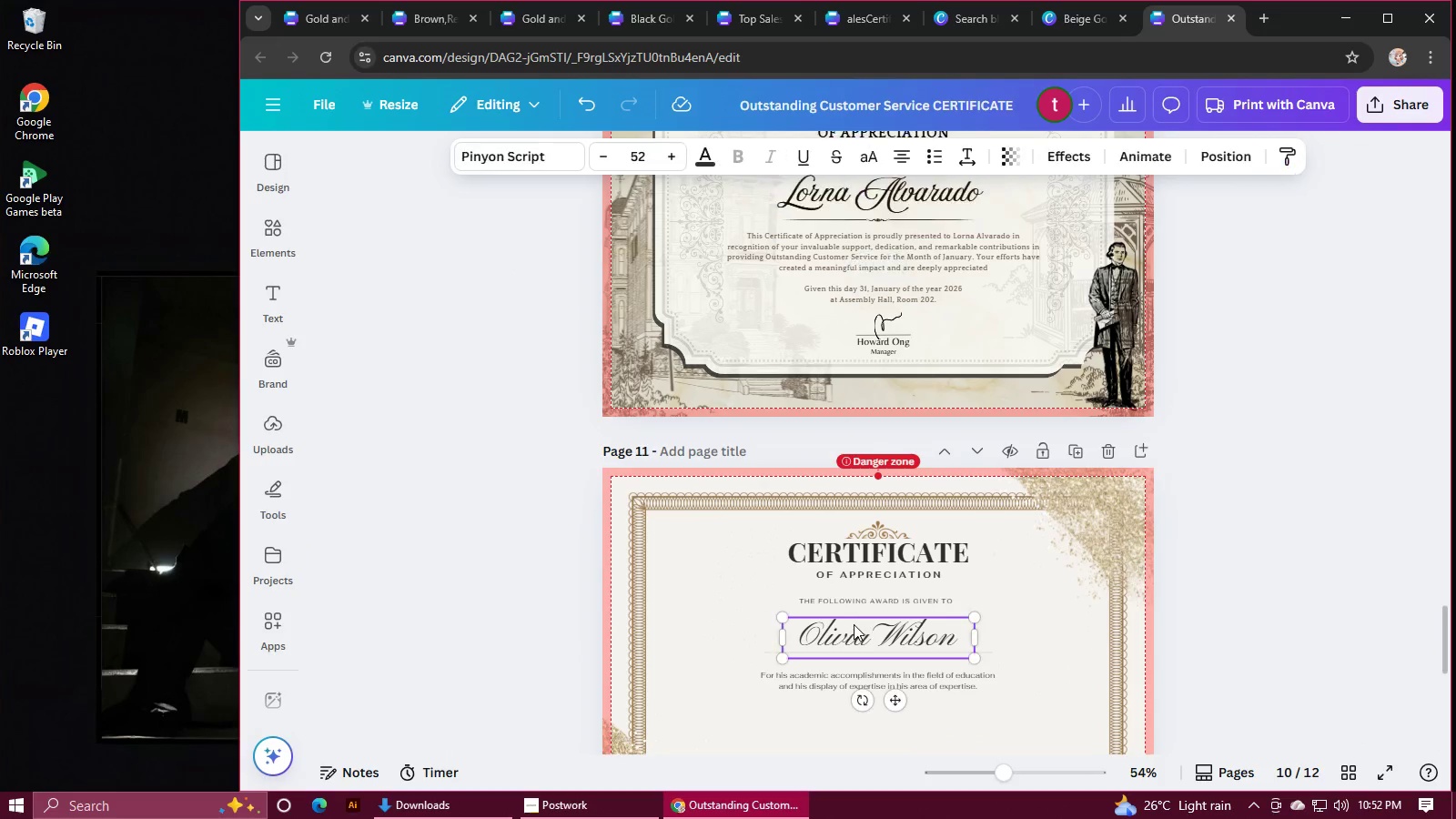 
double_click([854, 633])
 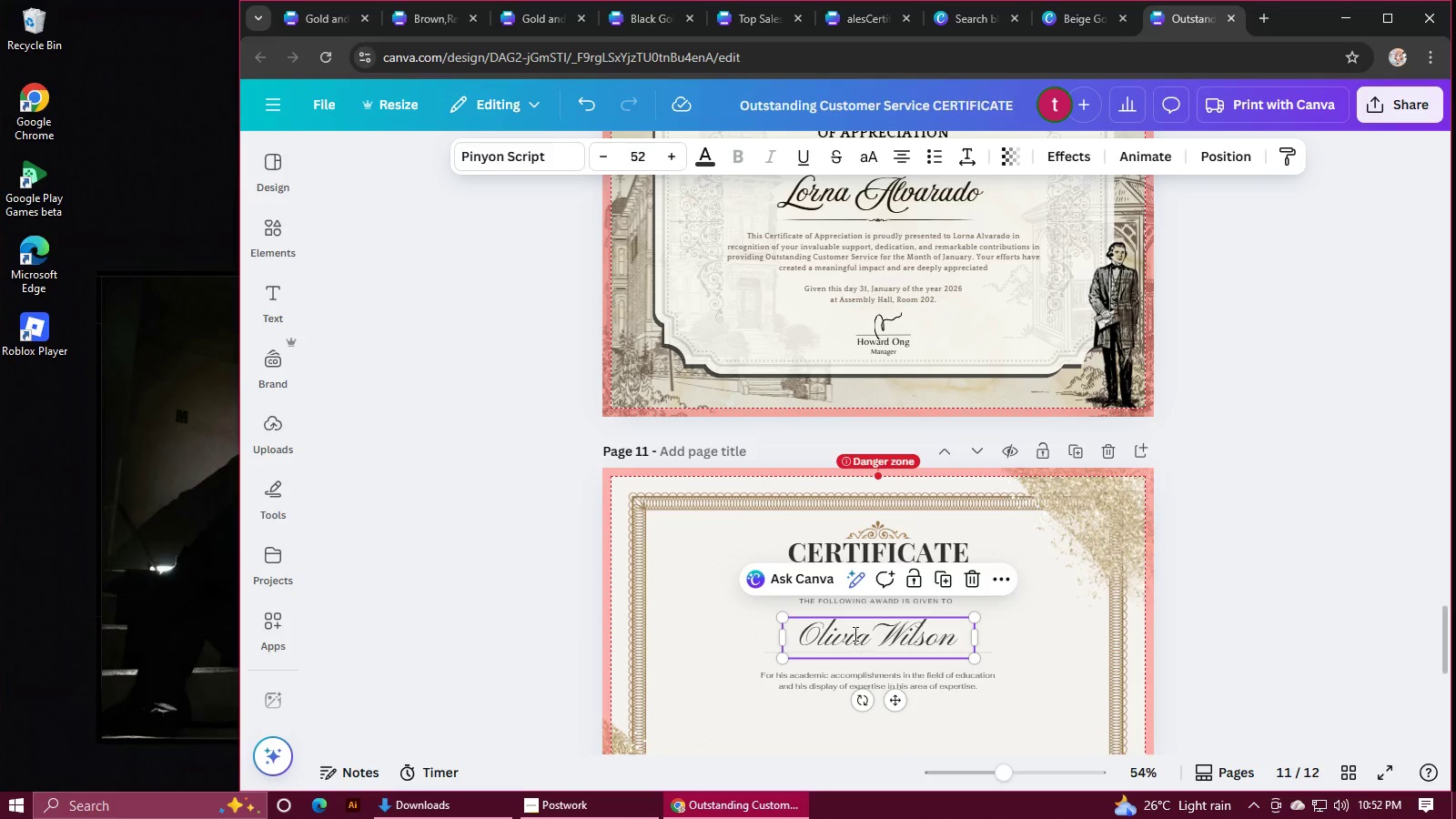 
triple_click([854, 633])
 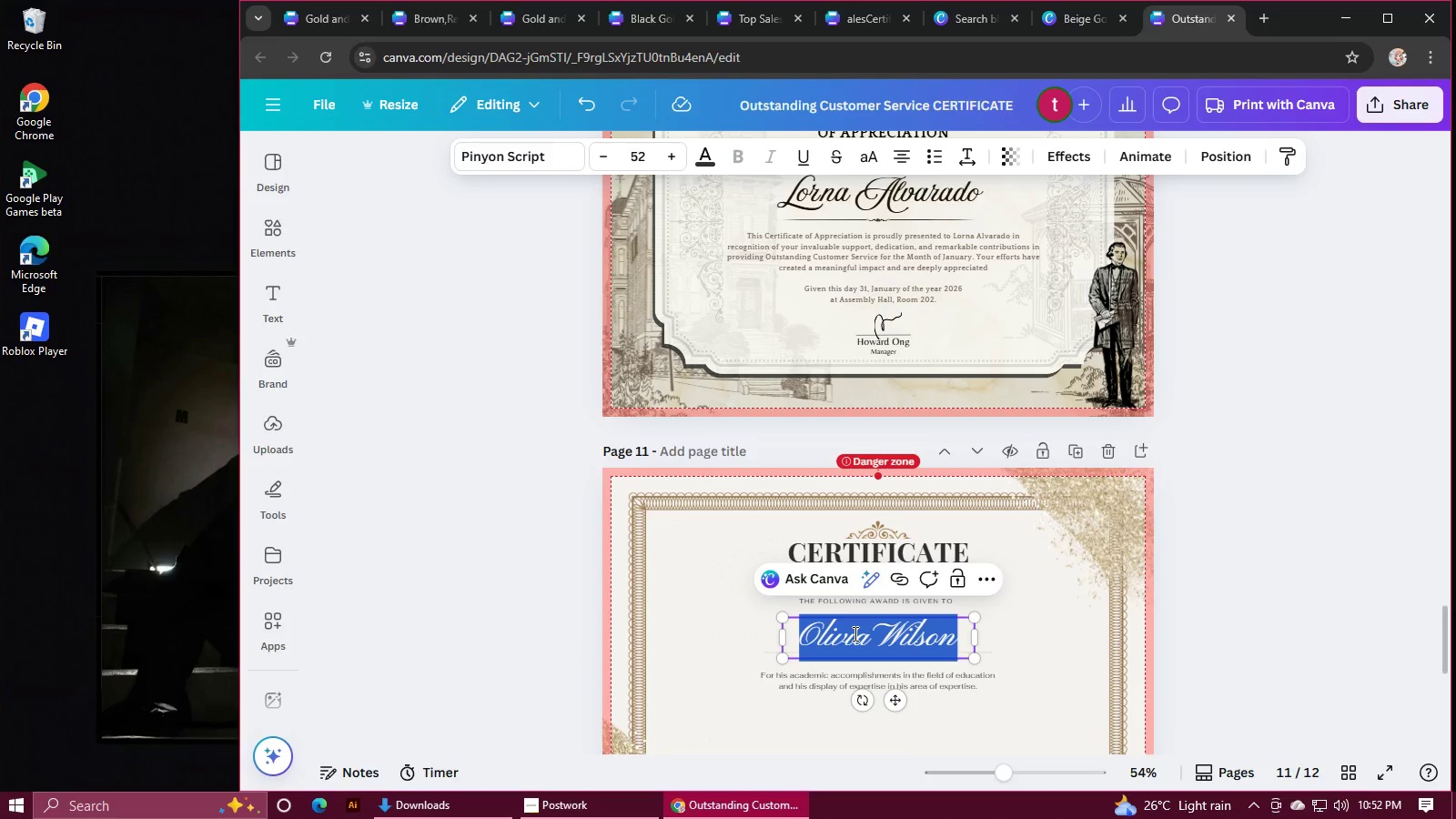 
key(Control+V)
 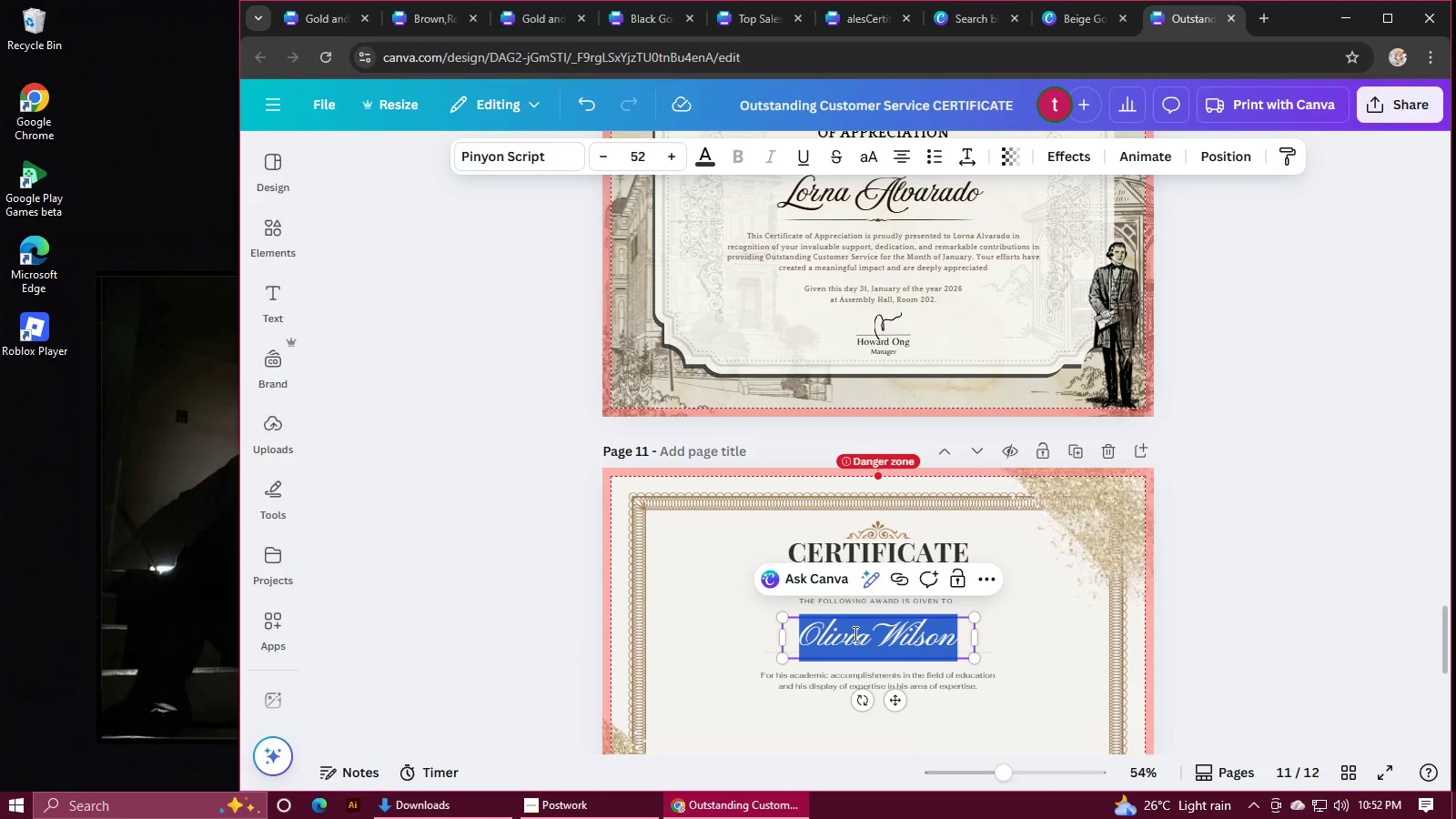 
left_click([1222, 616])
 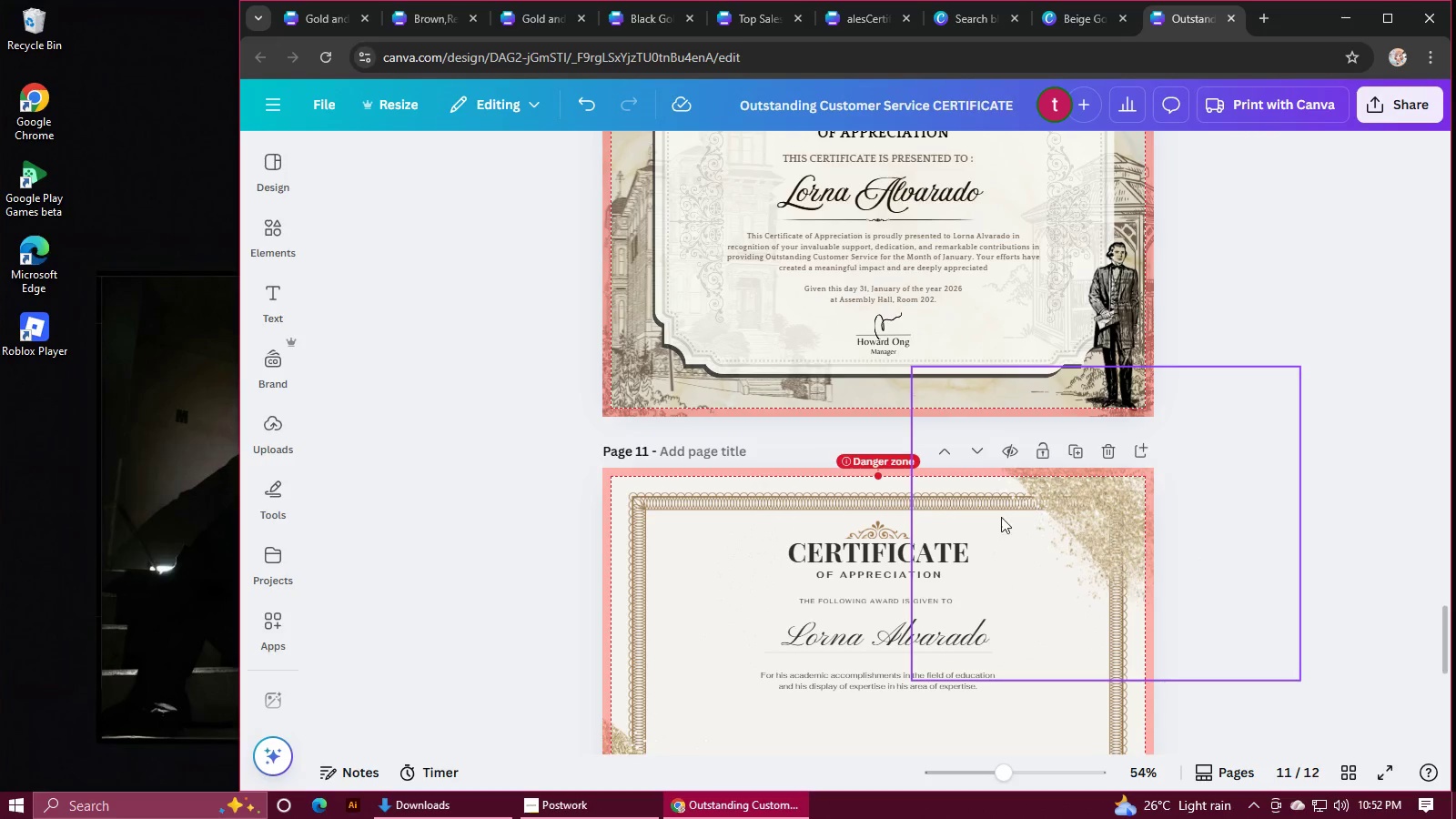 
double_click([815, 254])
 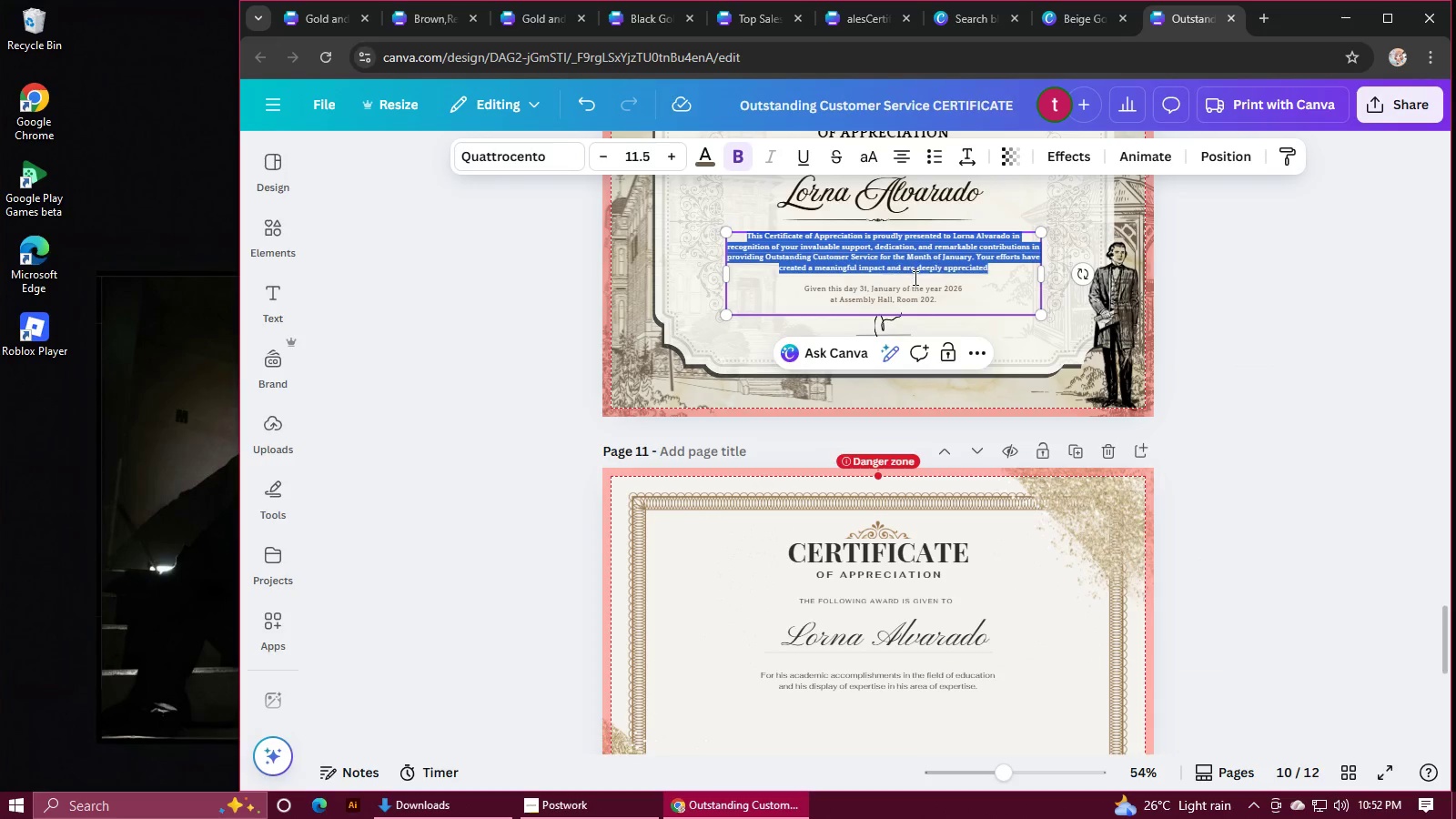 
key(Control+C)
 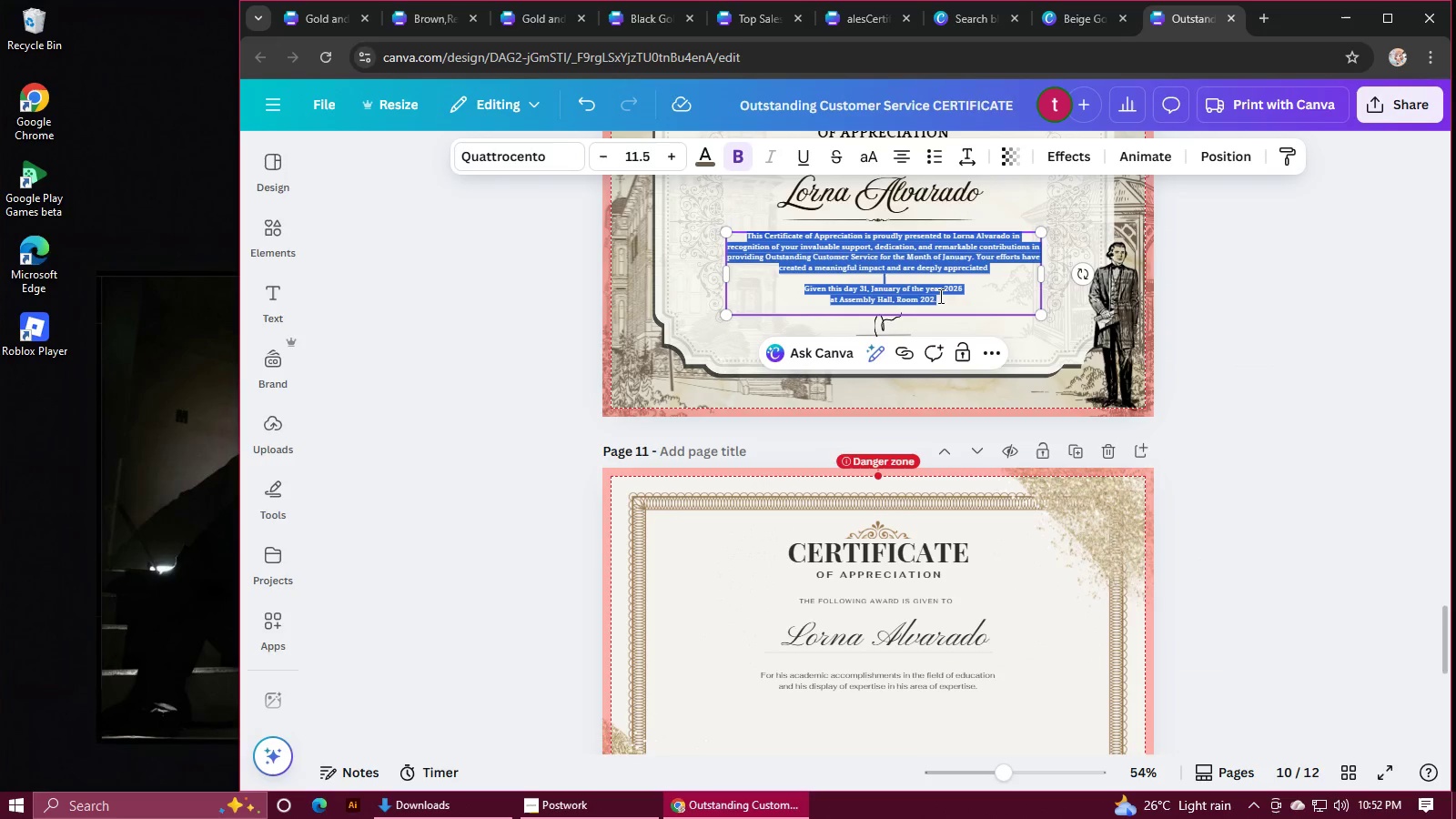 
double_click([875, 676])
 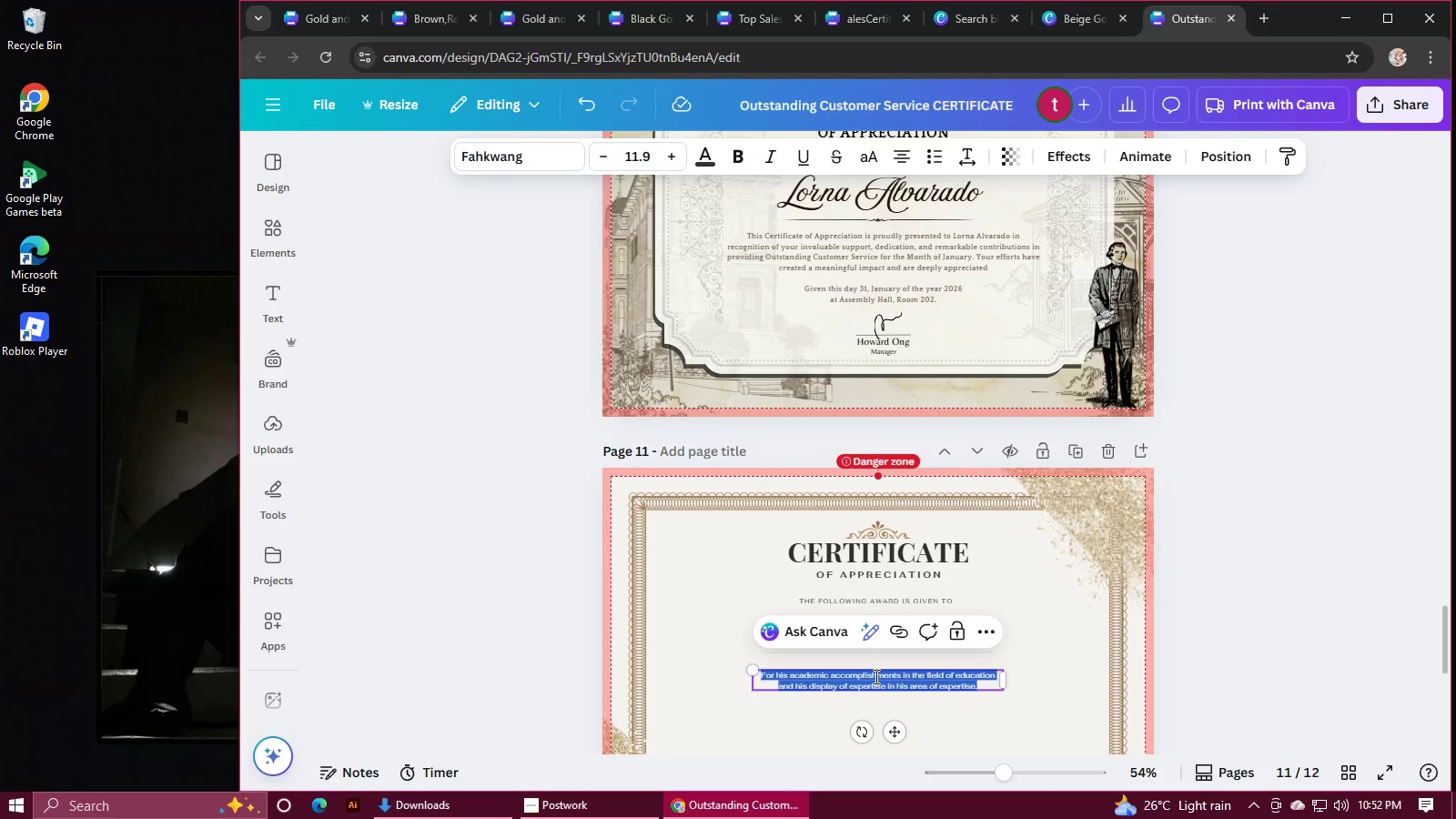 
key(Control+V)
 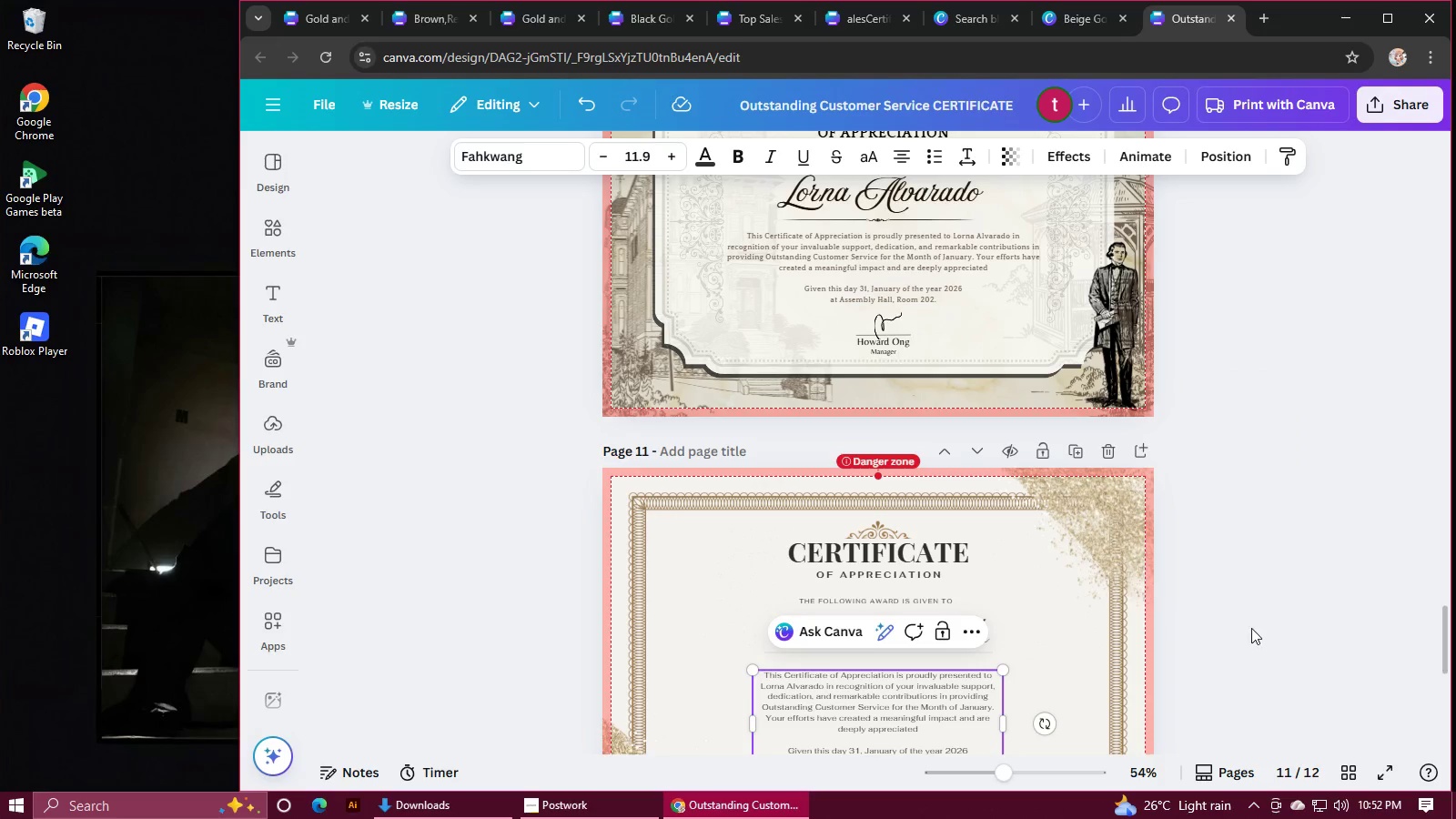 
scroll: coordinate [1251, 628], scroll_direction: down, amount: 3.0
 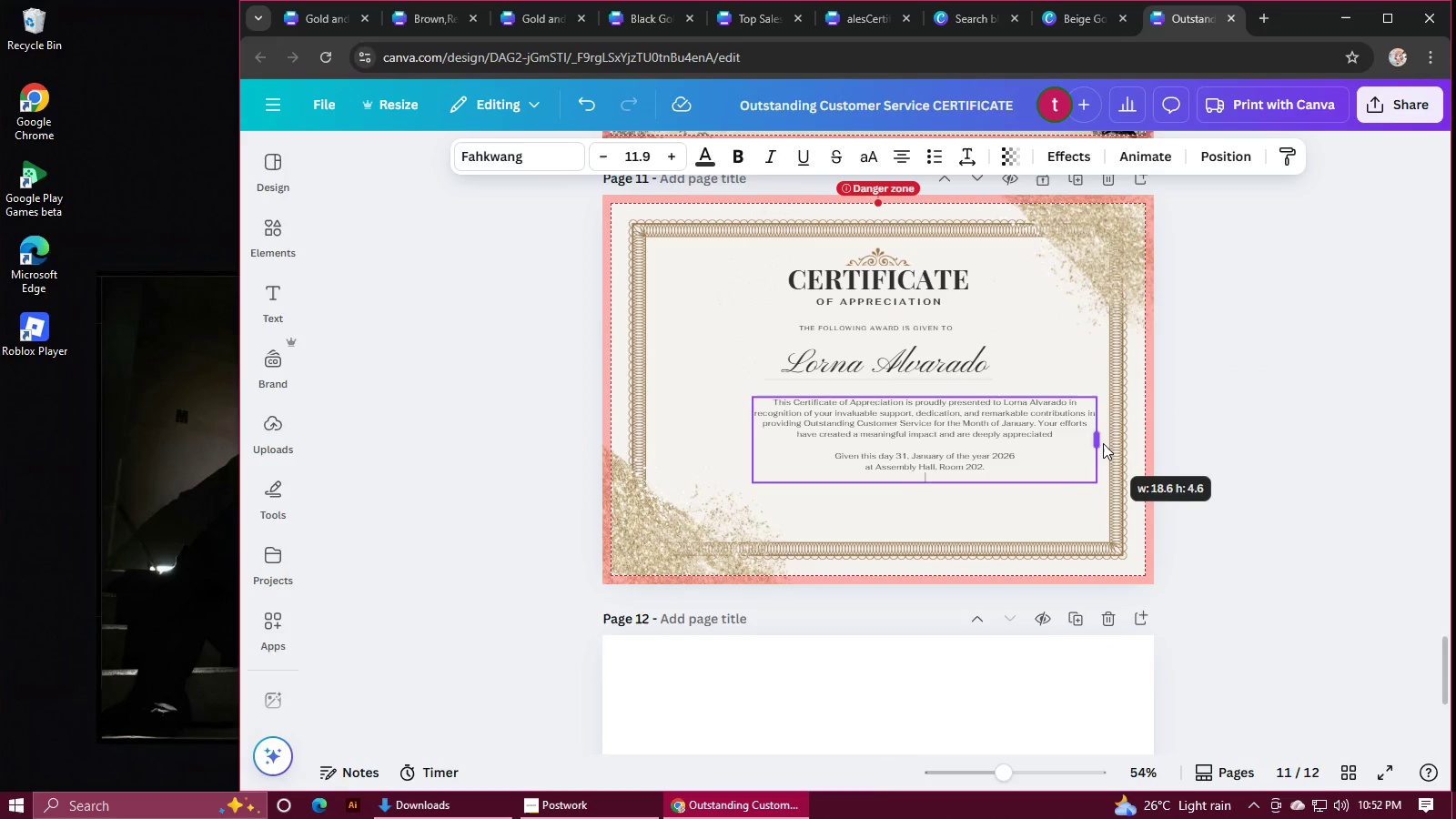 
left_click([972, 502])
 